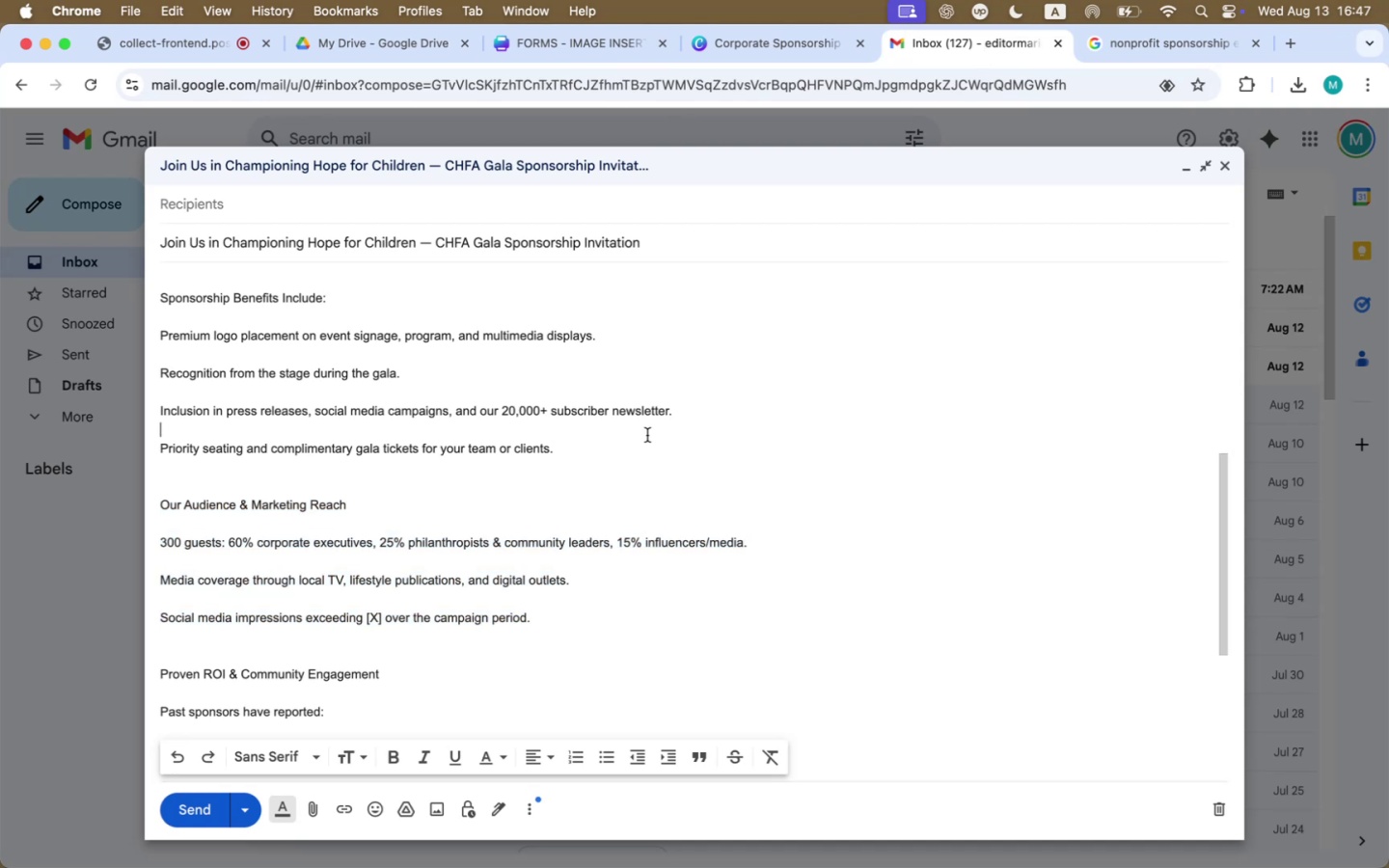 
scroll: coordinate [539, 534], scroll_direction: down, amount: 25.0
 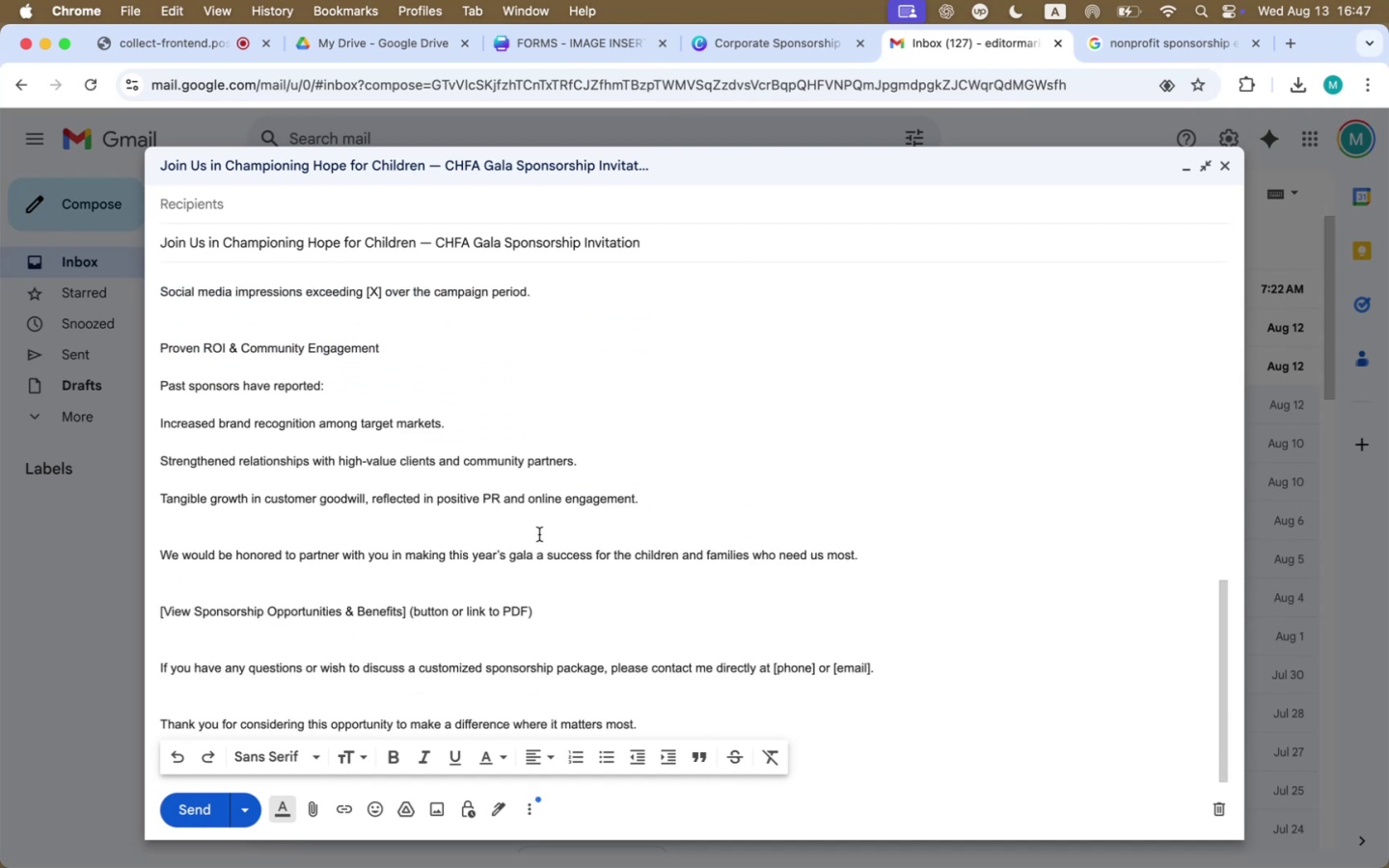 
scroll: coordinate [542, 533], scroll_direction: up, amount: 106.0
 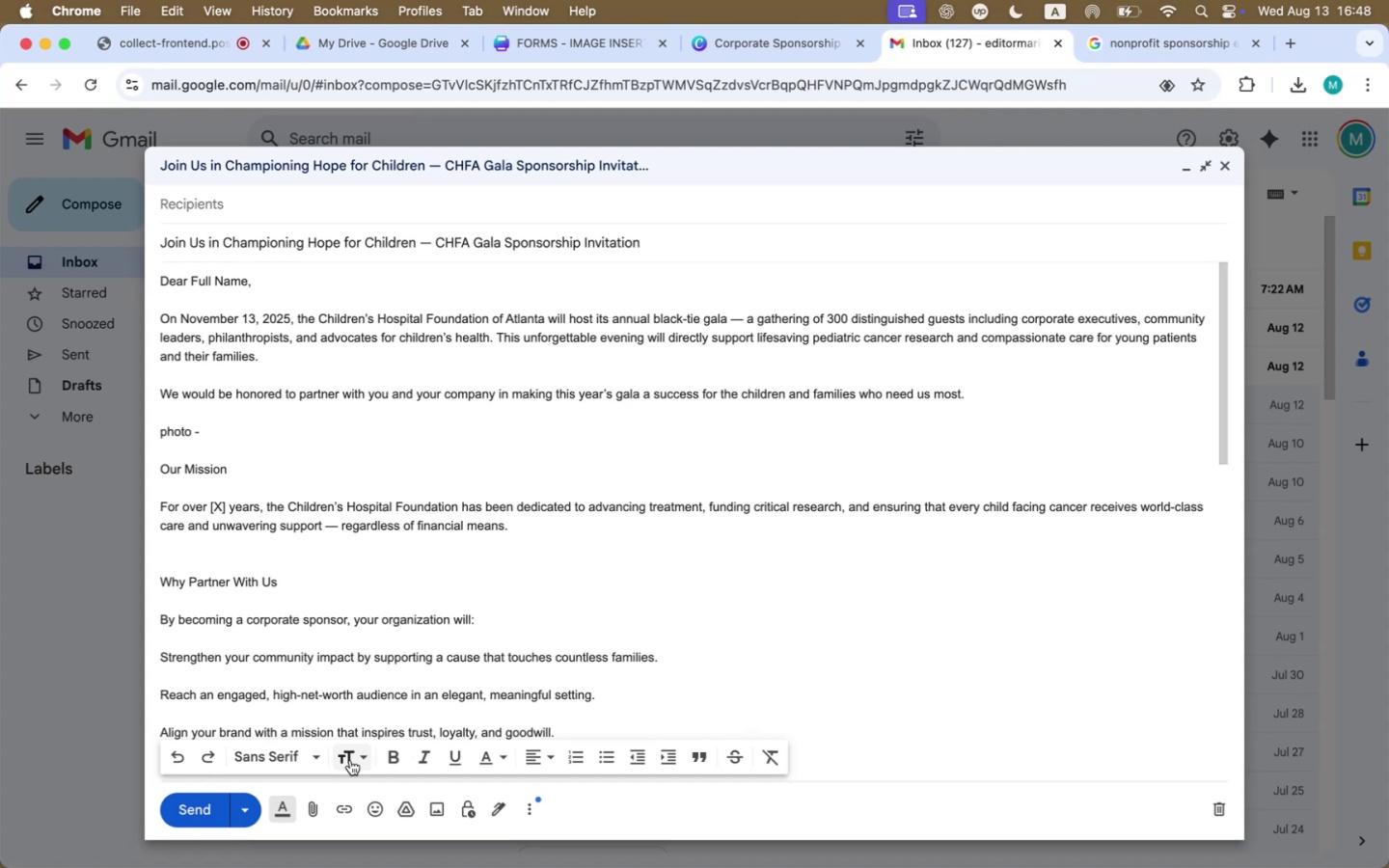 
left_click([350, 760])
 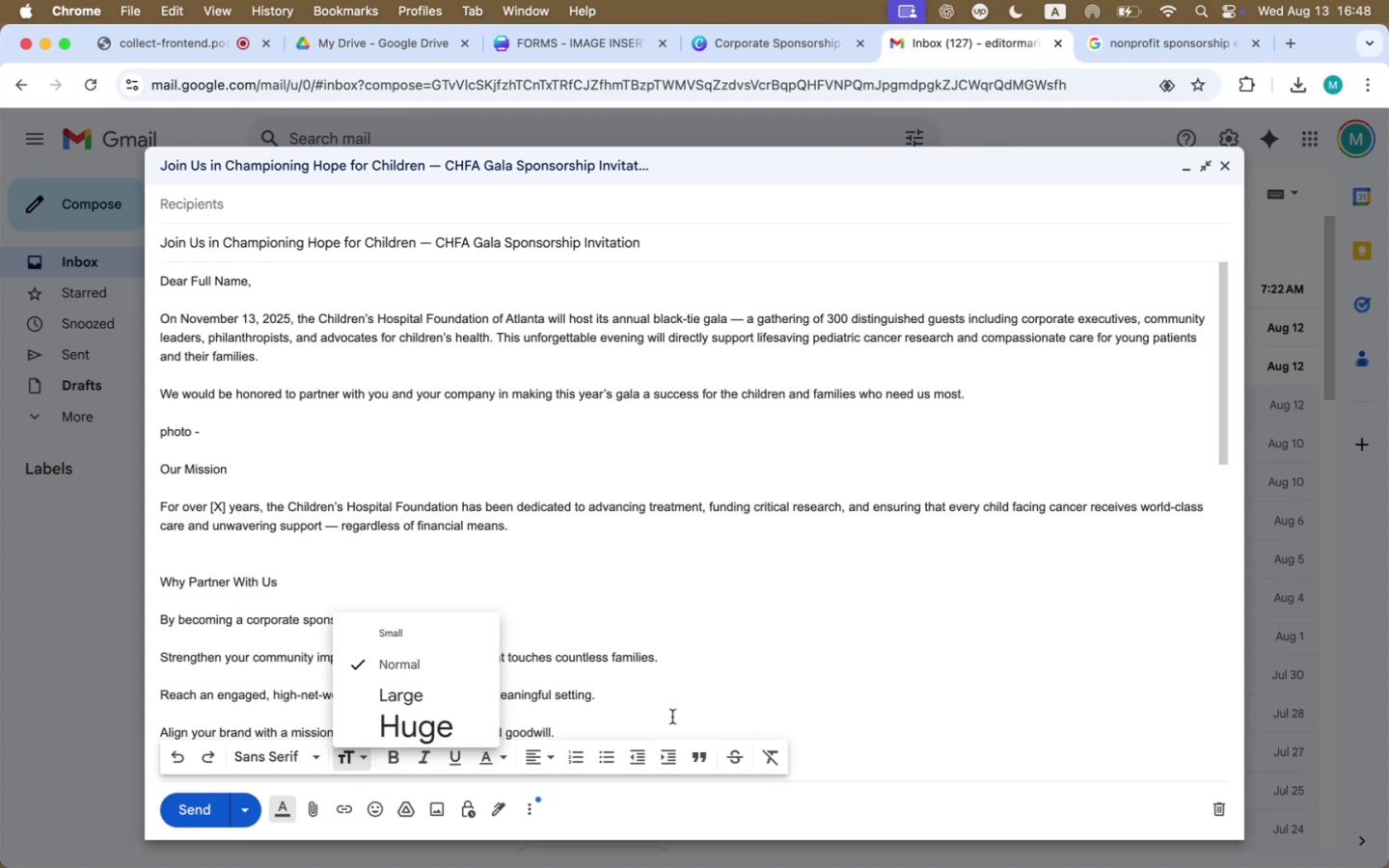 
left_click([720, 712])
 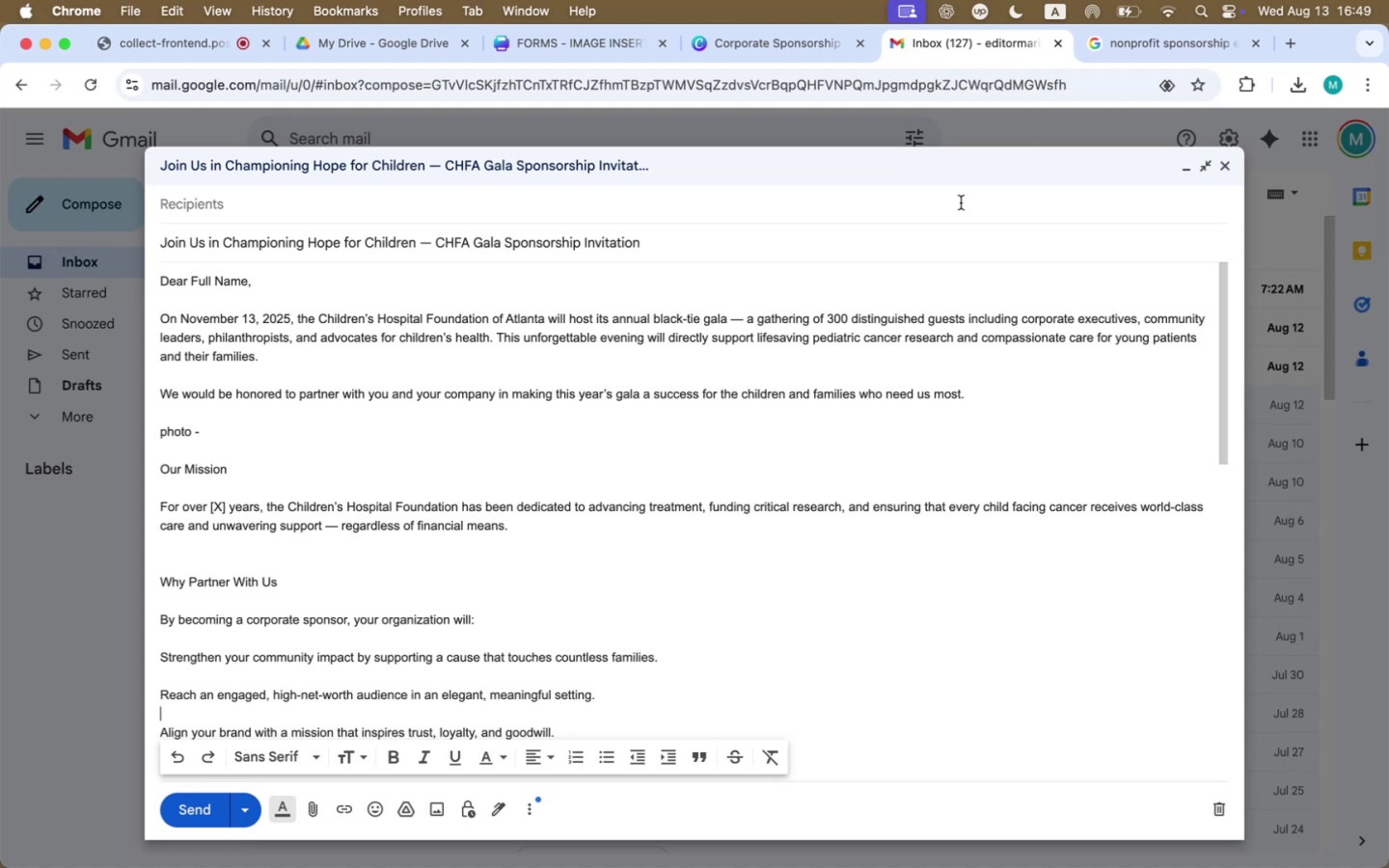 
wait(102.16)
 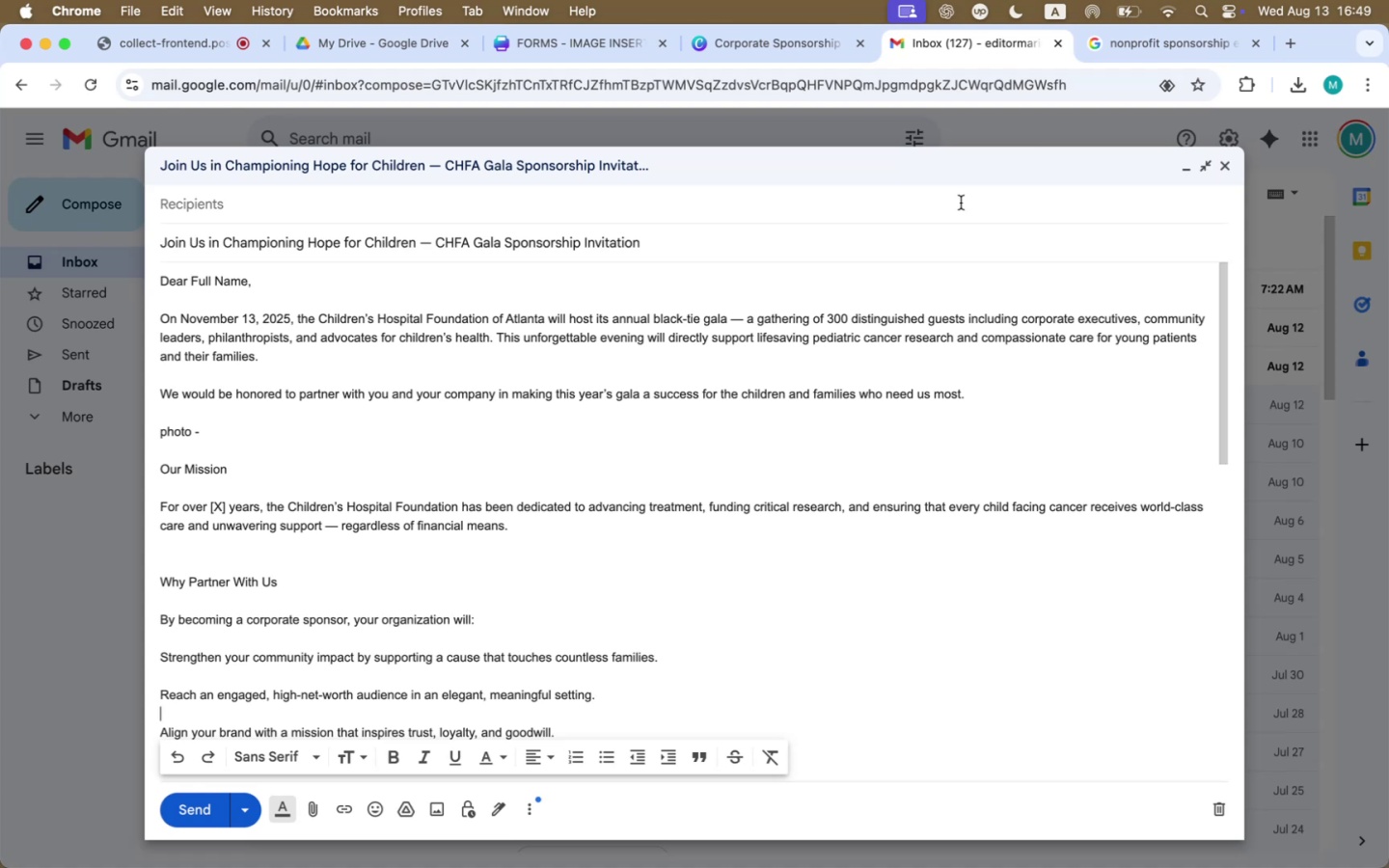 
left_click([787, 59])
 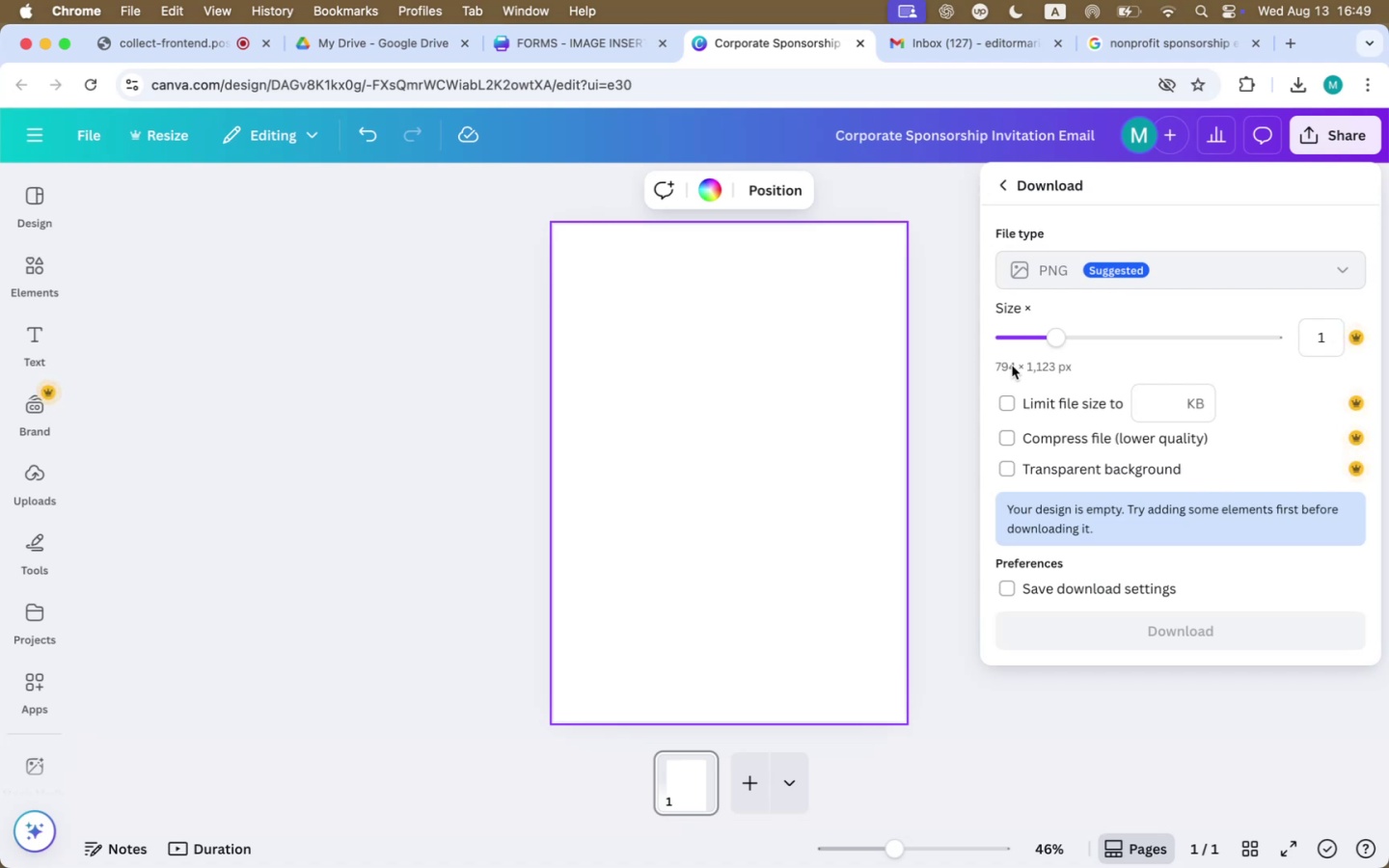 
wait(7.83)
 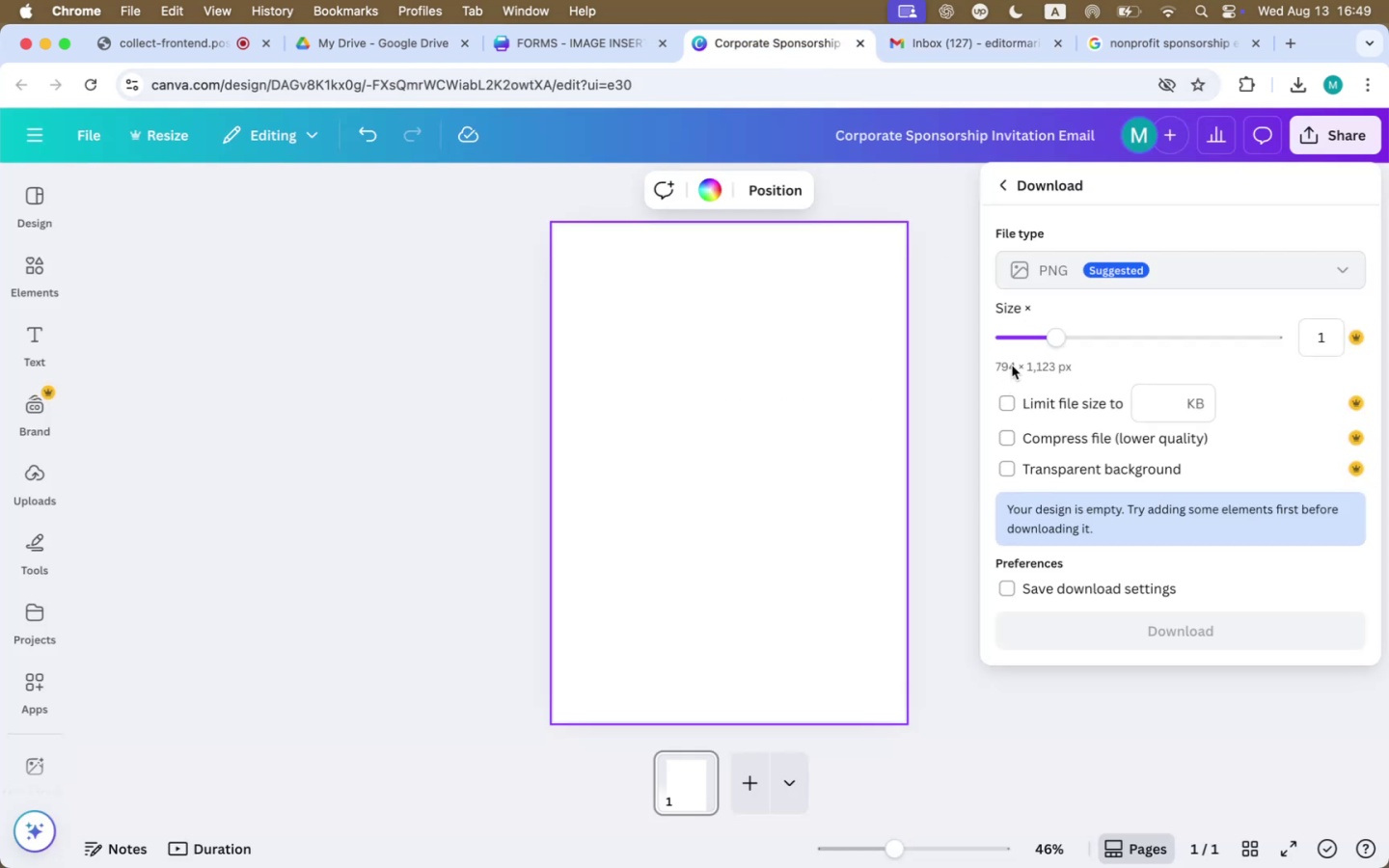 
left_click([577, 429])
 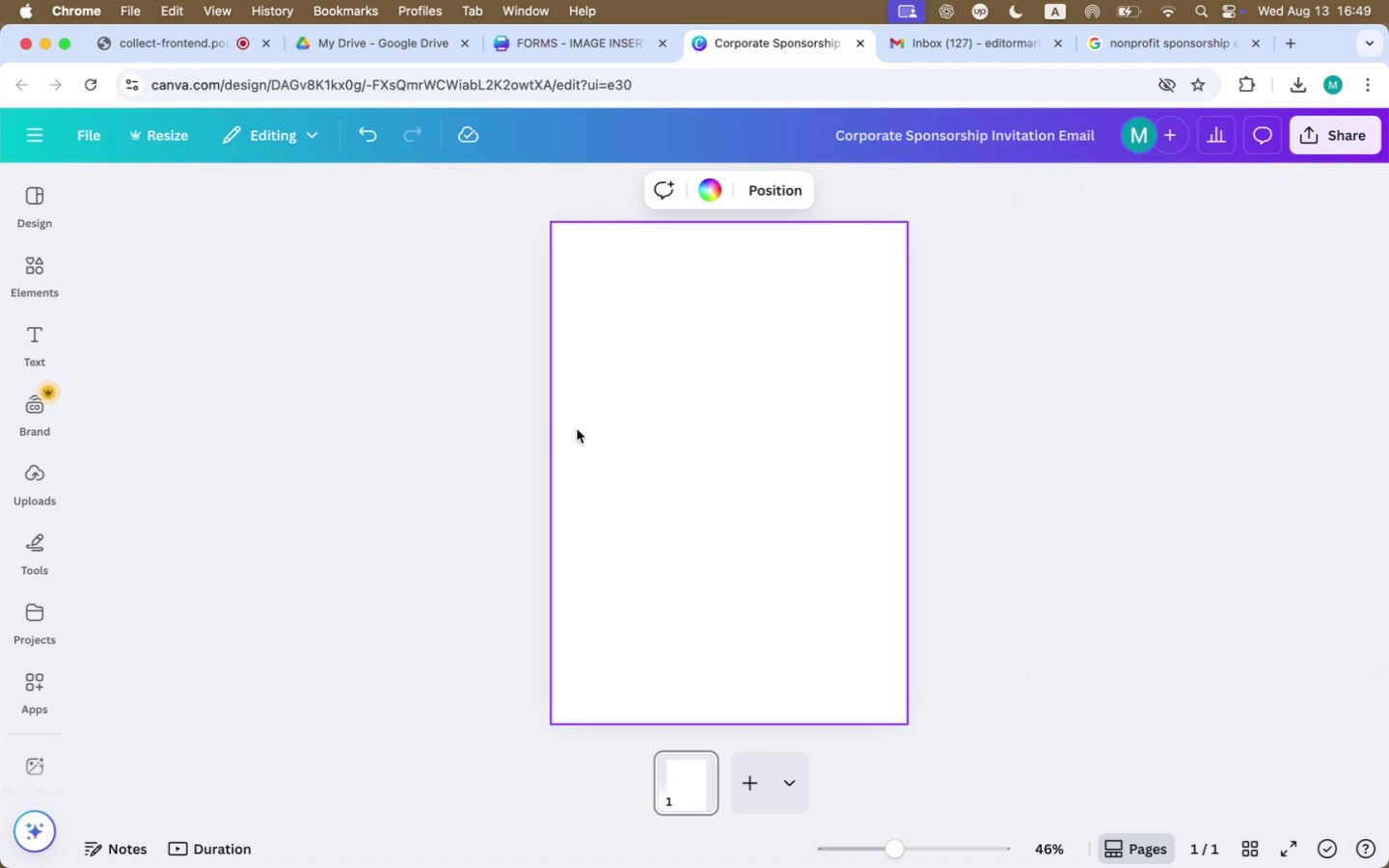 
wait(5.22)
 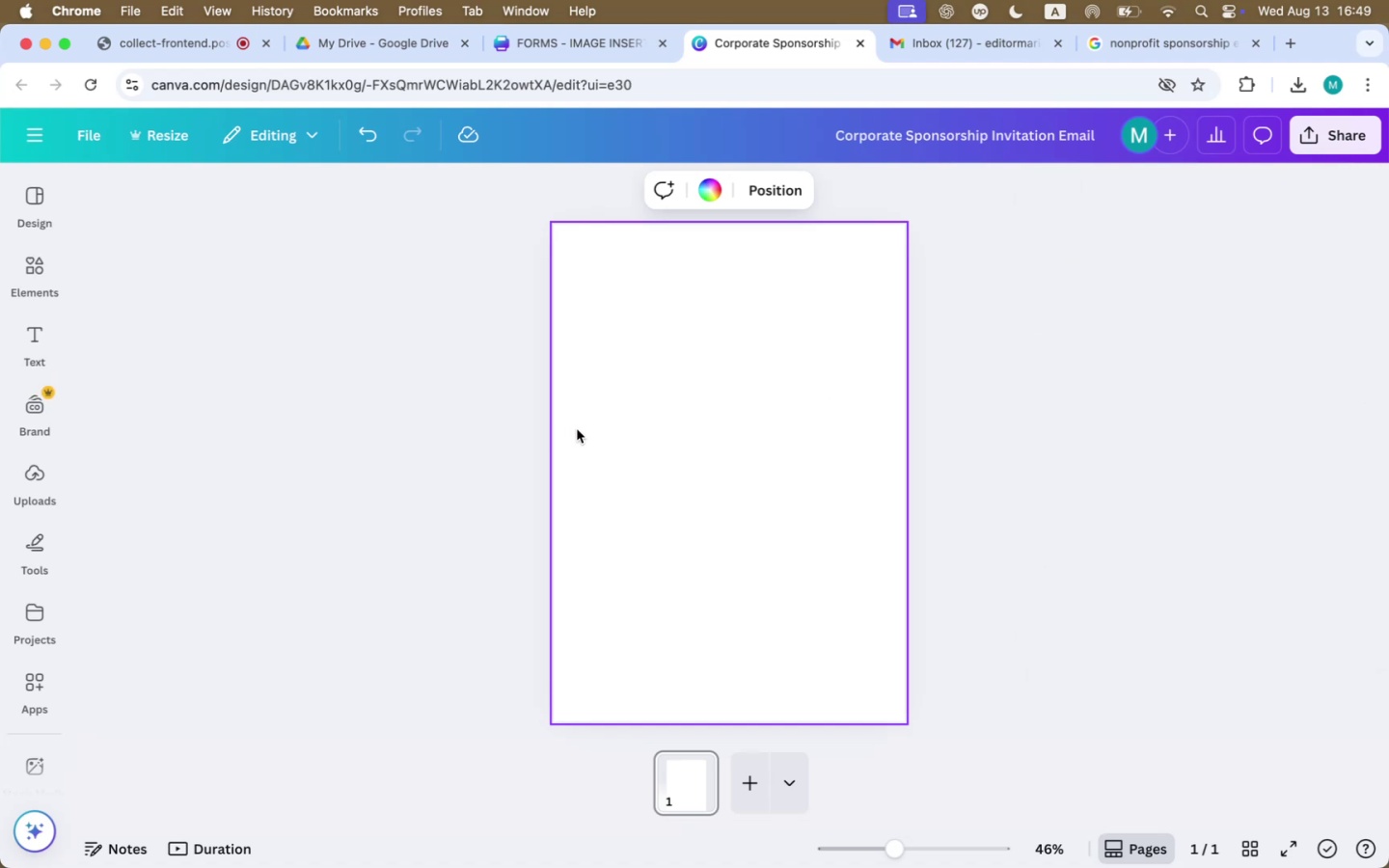 
left_click([1027, 139])
 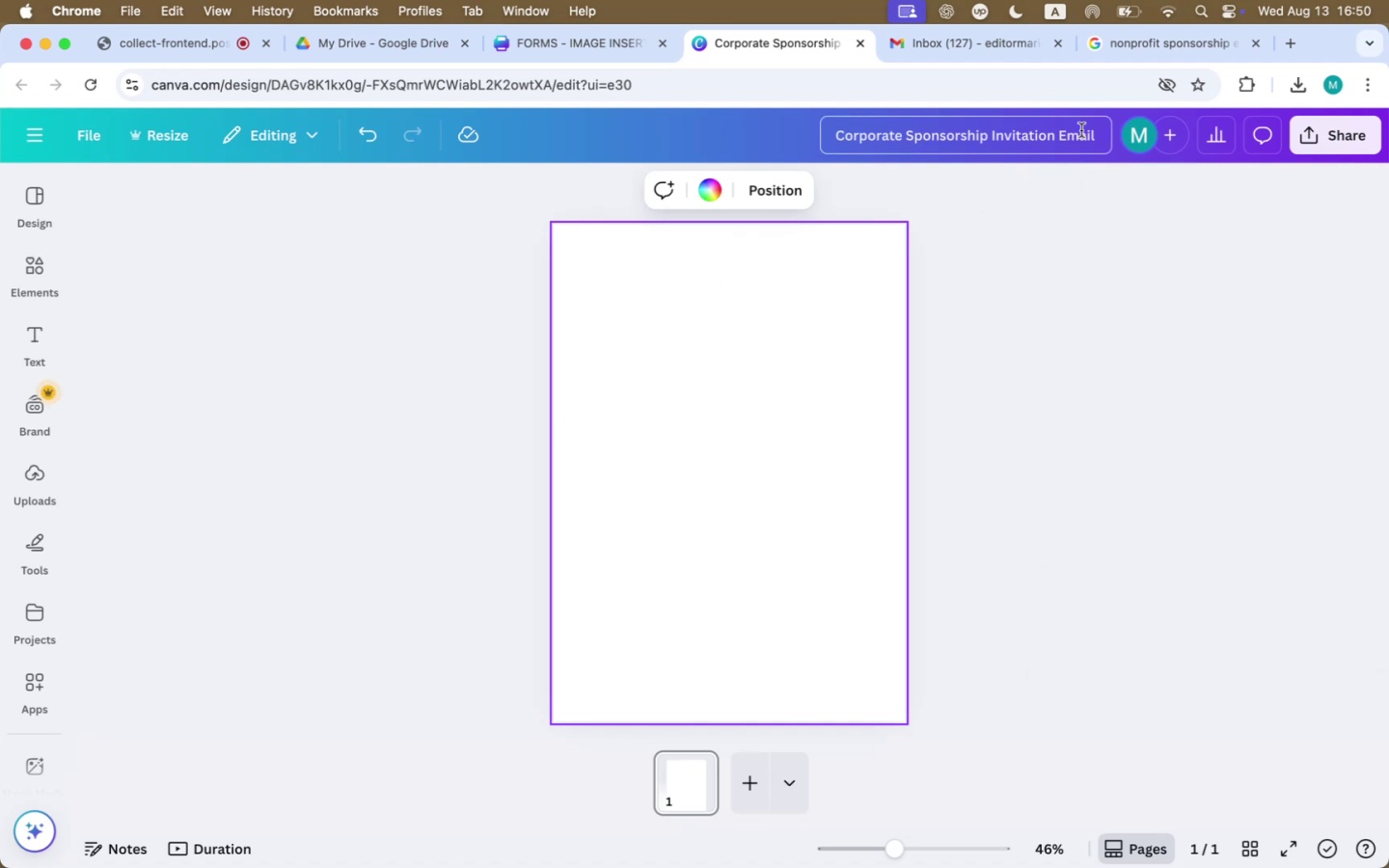 
left_click([1097, 127])
 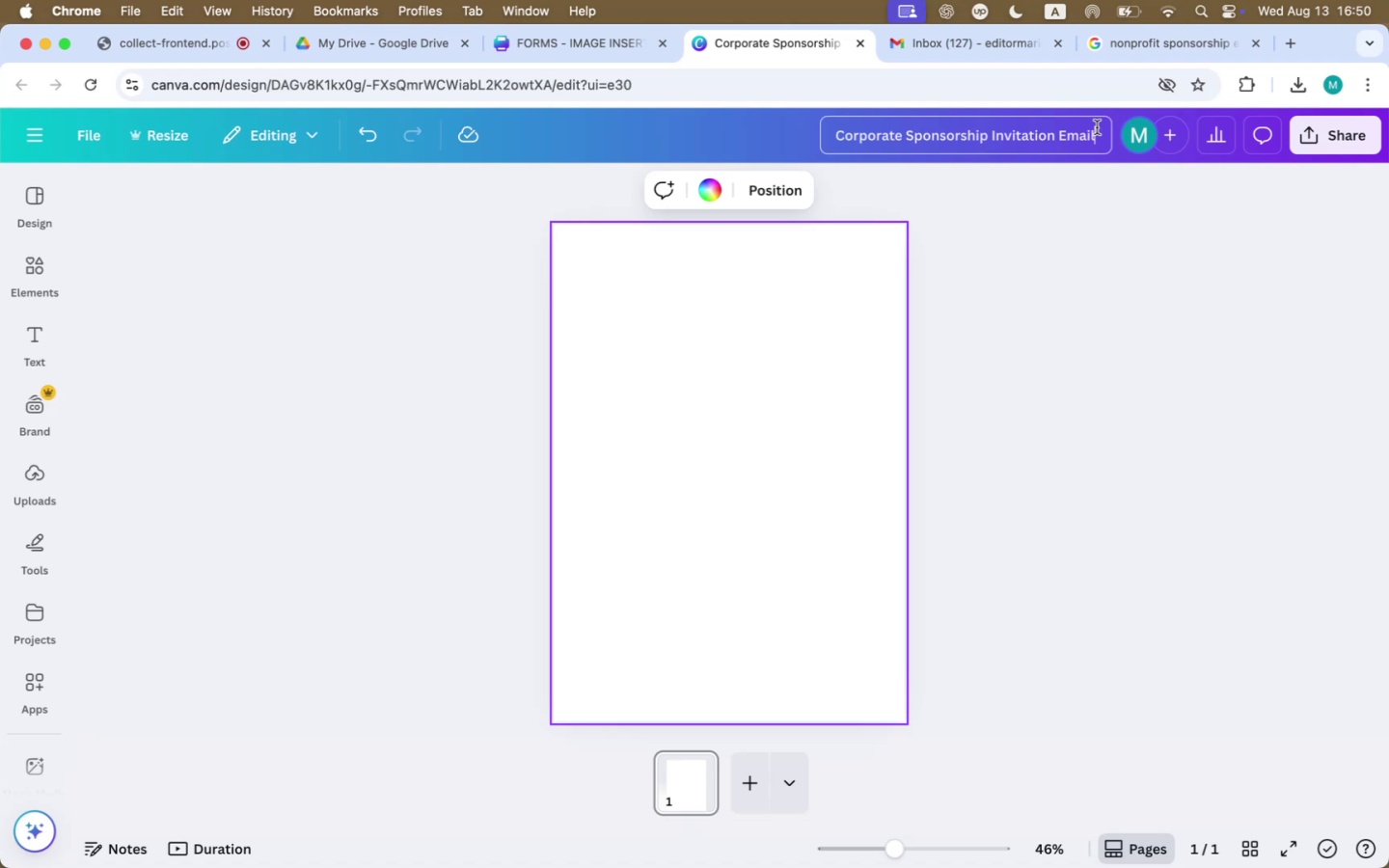 
type( Inserts)
 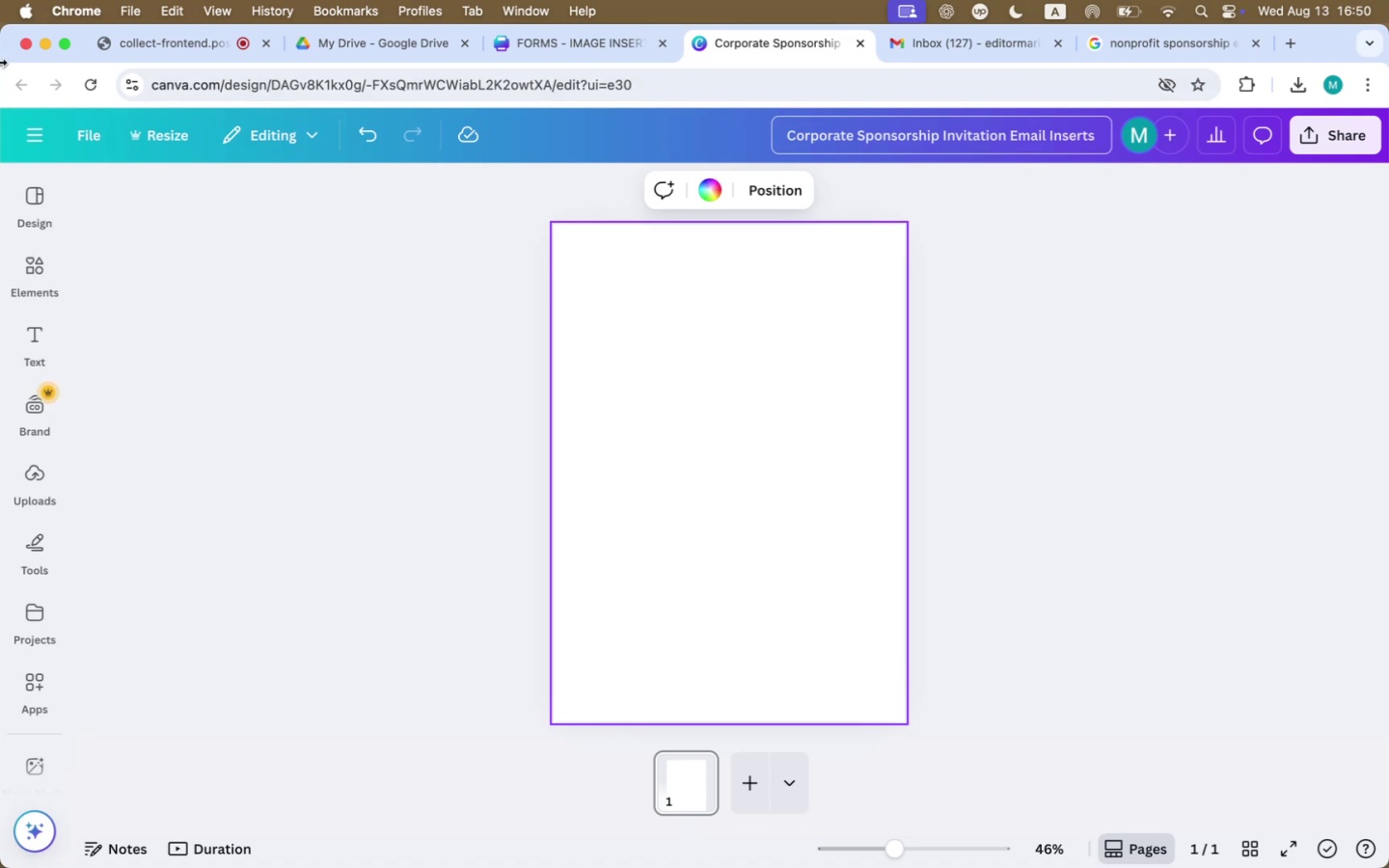 
left_click([187, 140])
 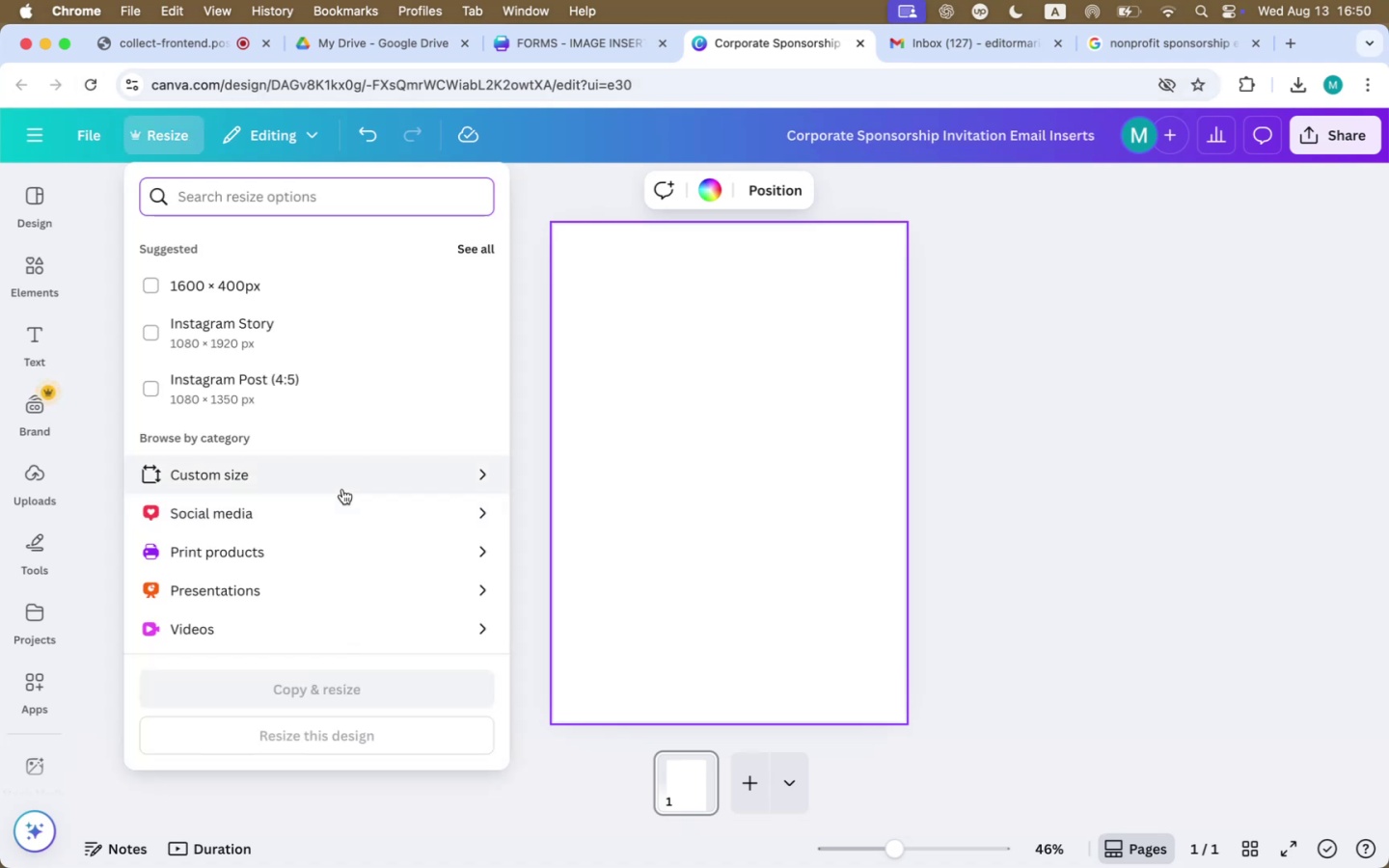 
left_click([342, 489])
 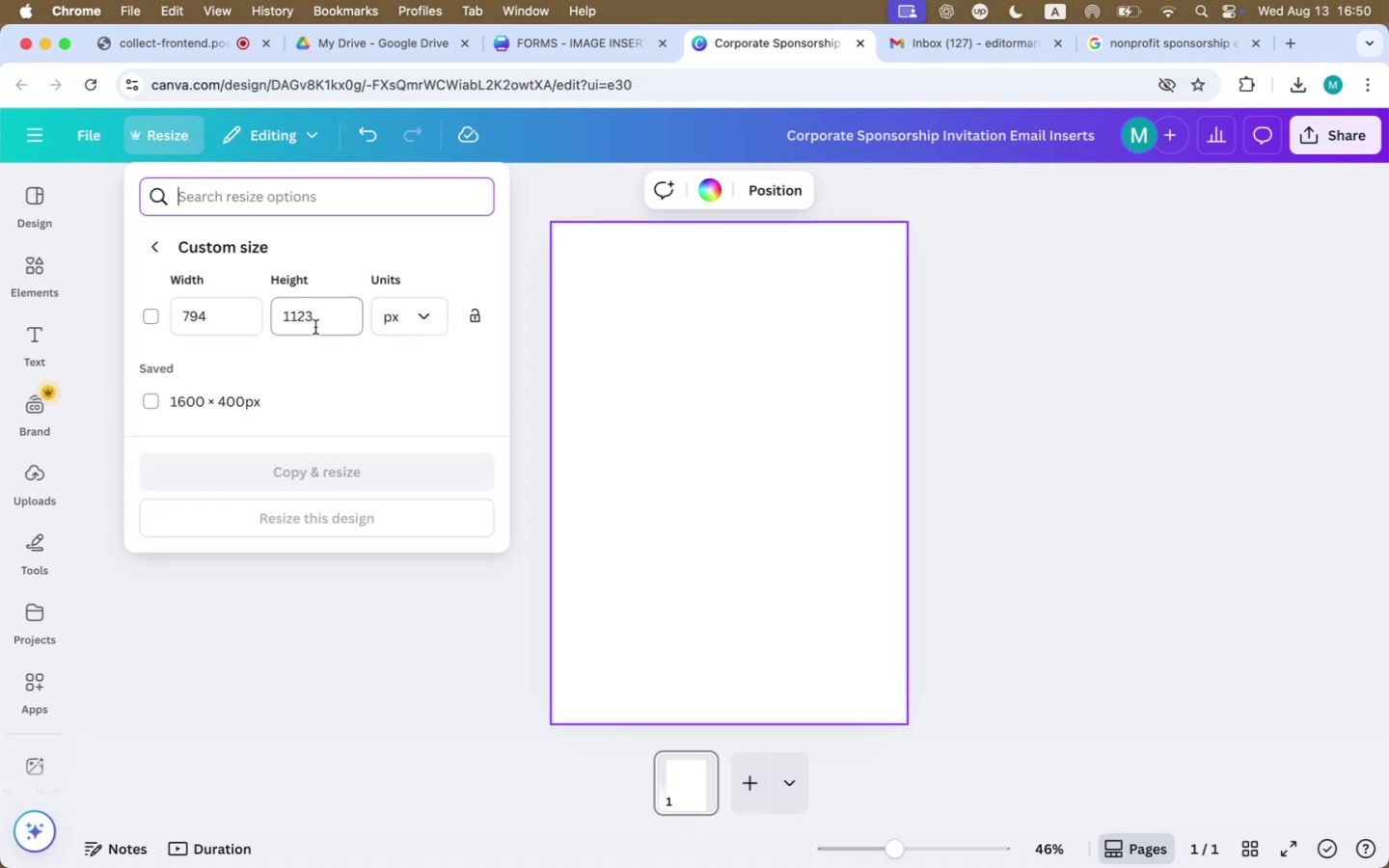 
left_click_drag(start_coordinate=[322, 318], to_coordinate=[273, 318])
 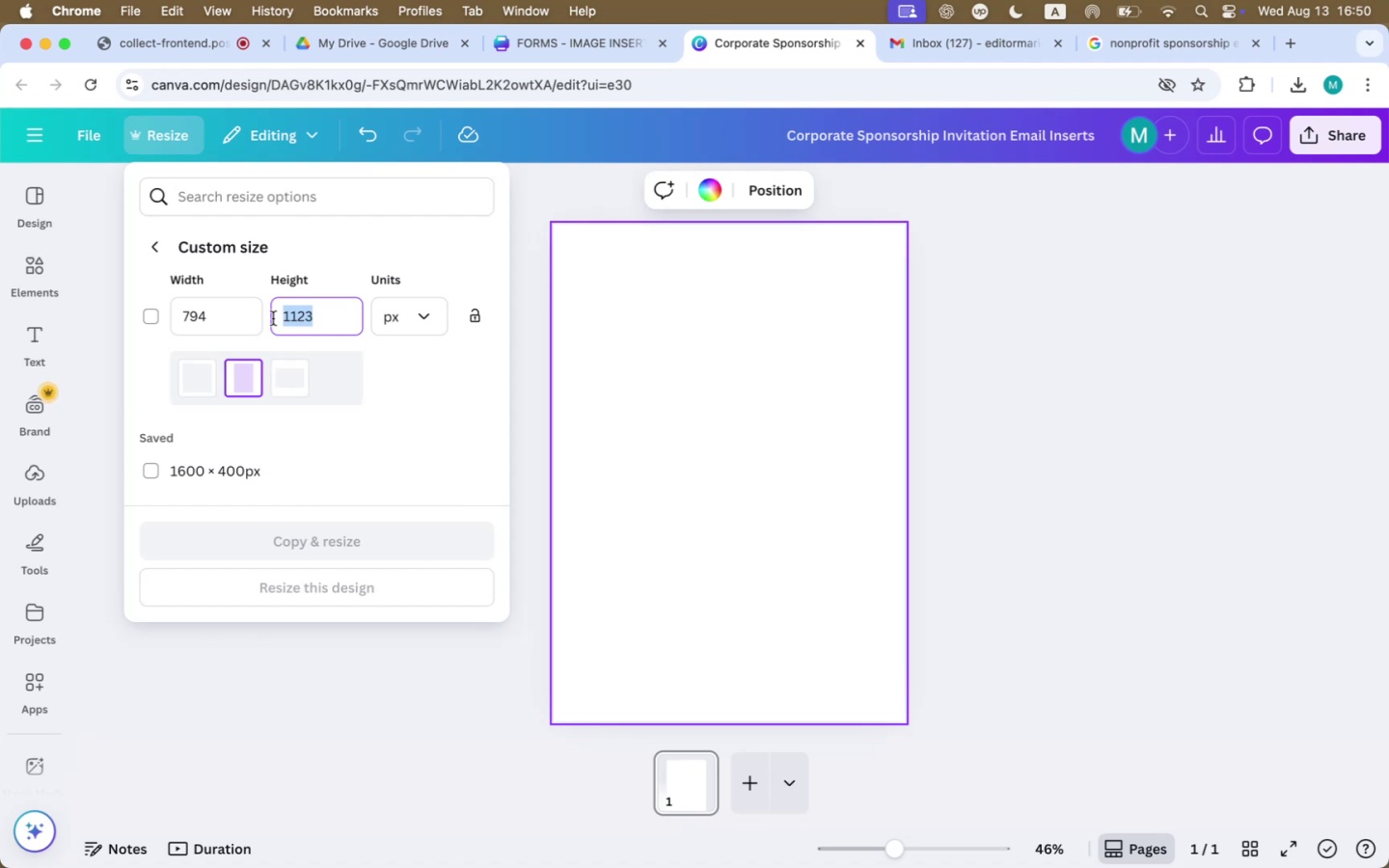 
type(500)
 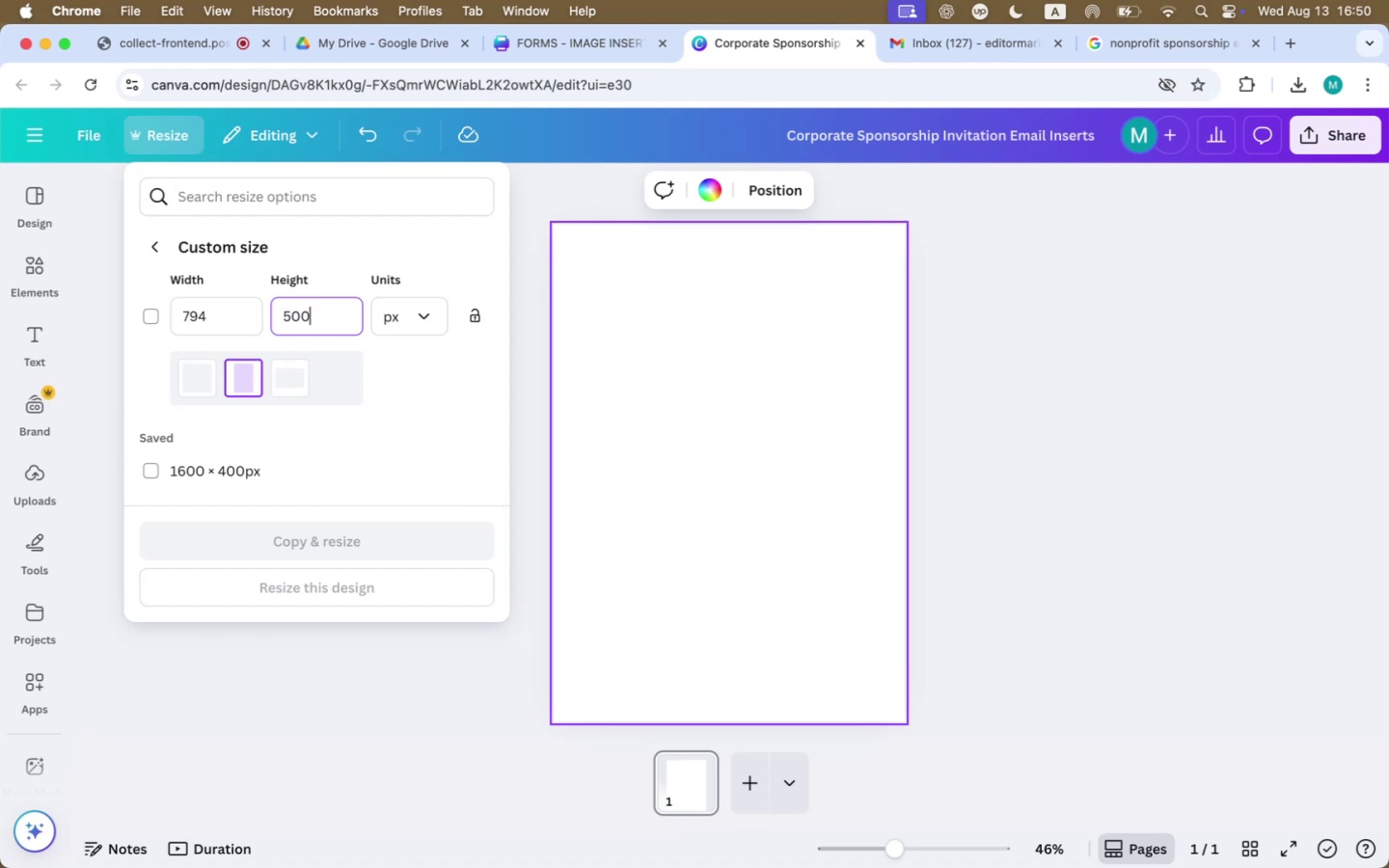 
key(Enter)
 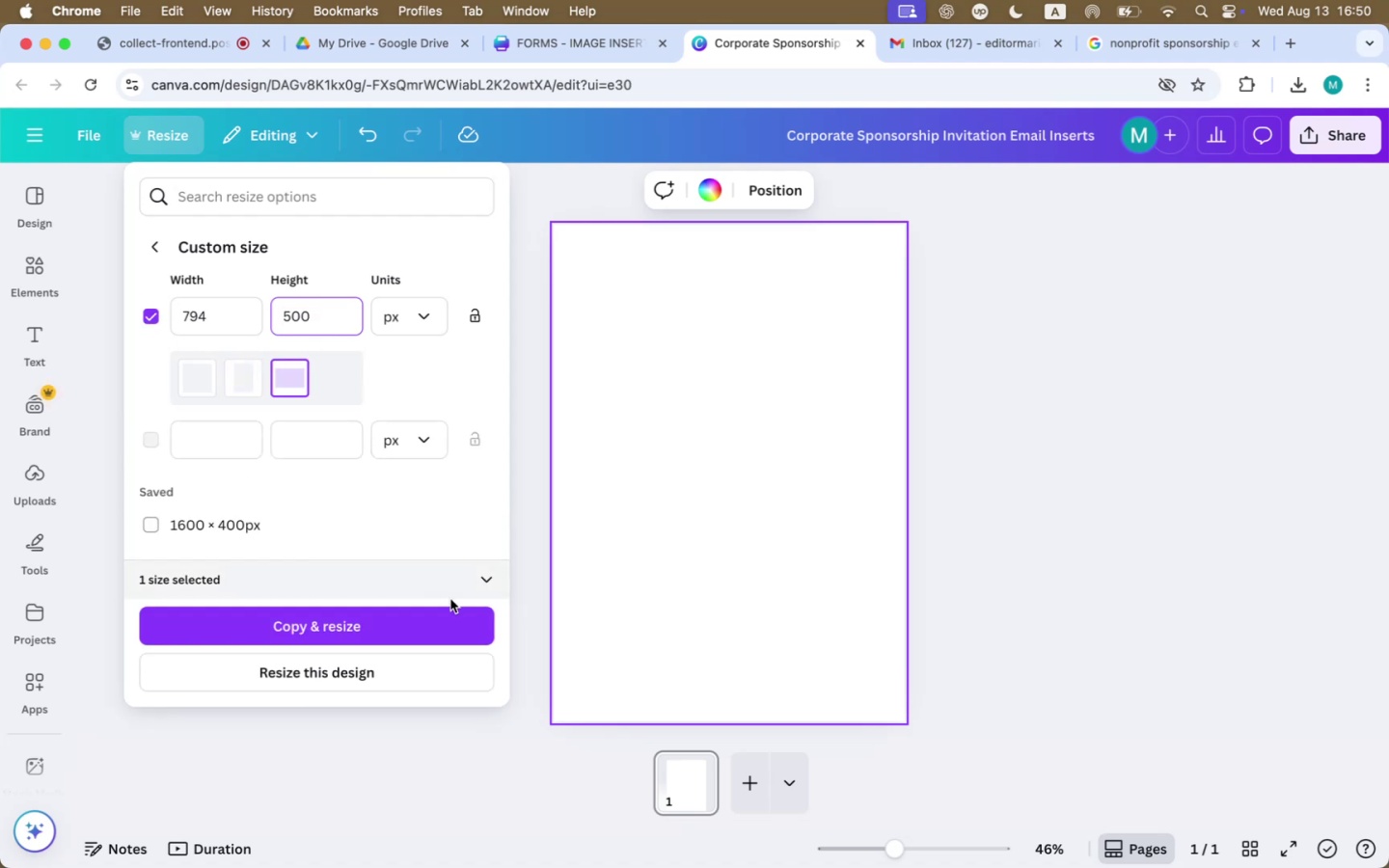 
left_click([383, 683])
 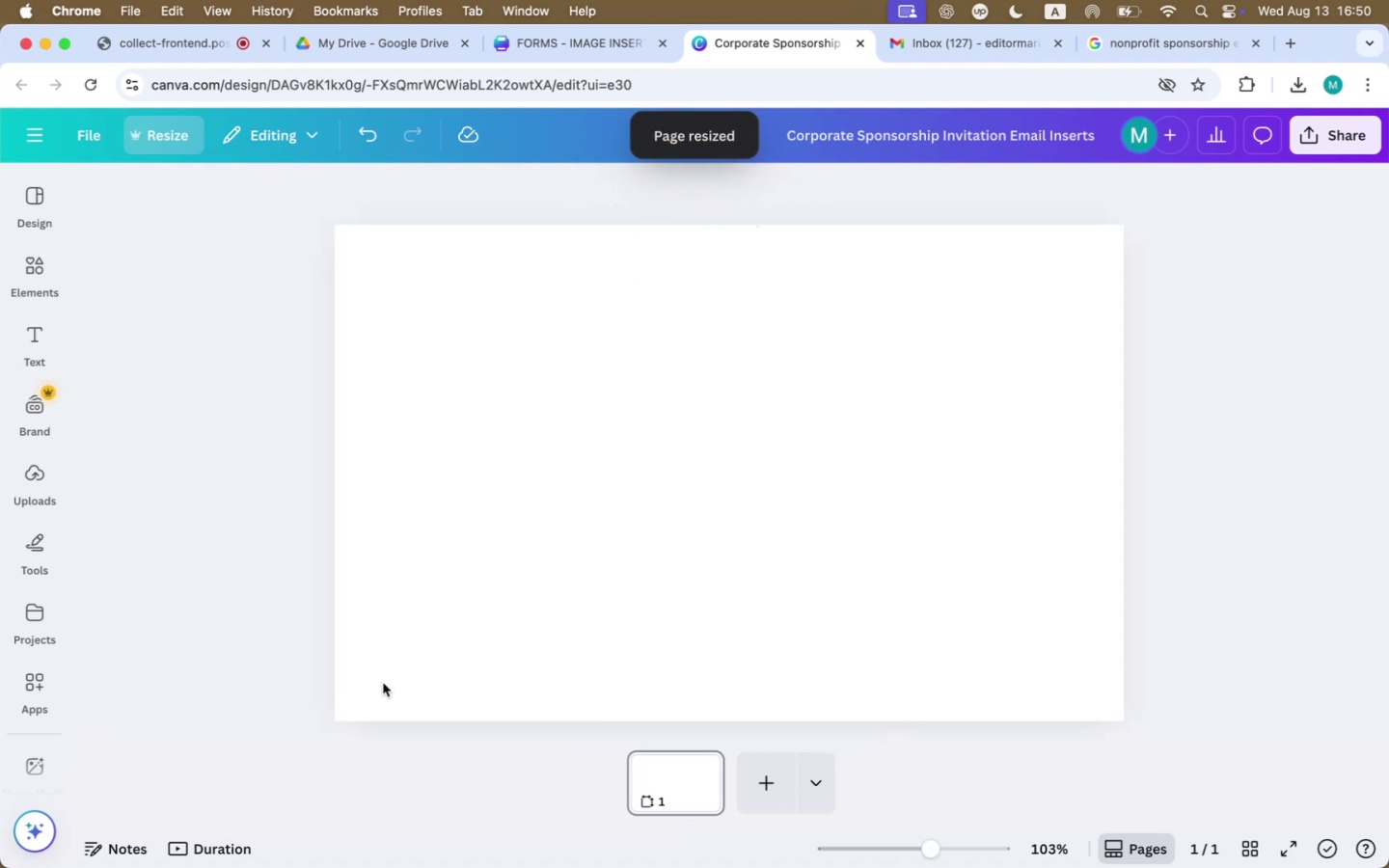 
wait(6.94)
 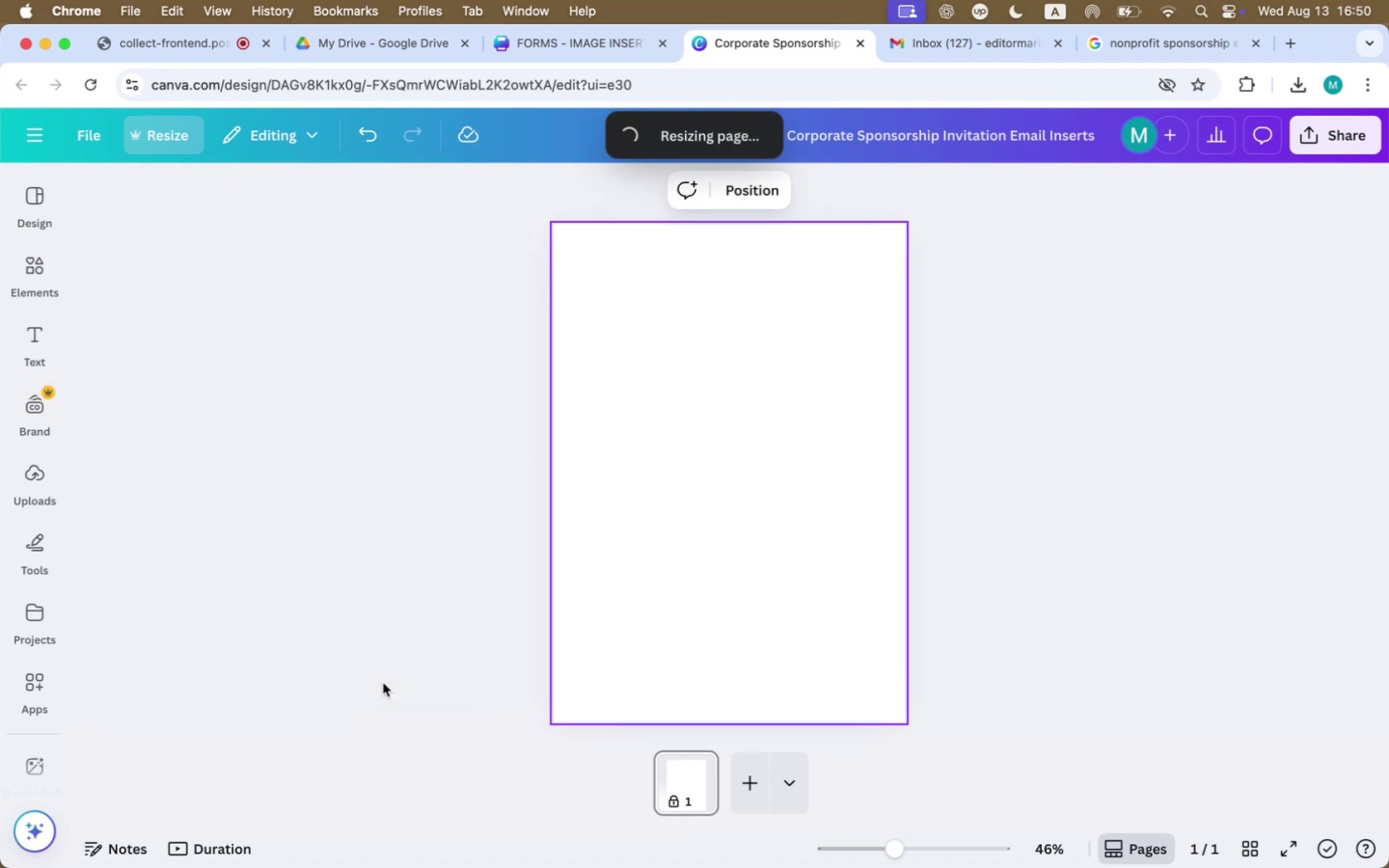 
double_click([41, 274])
 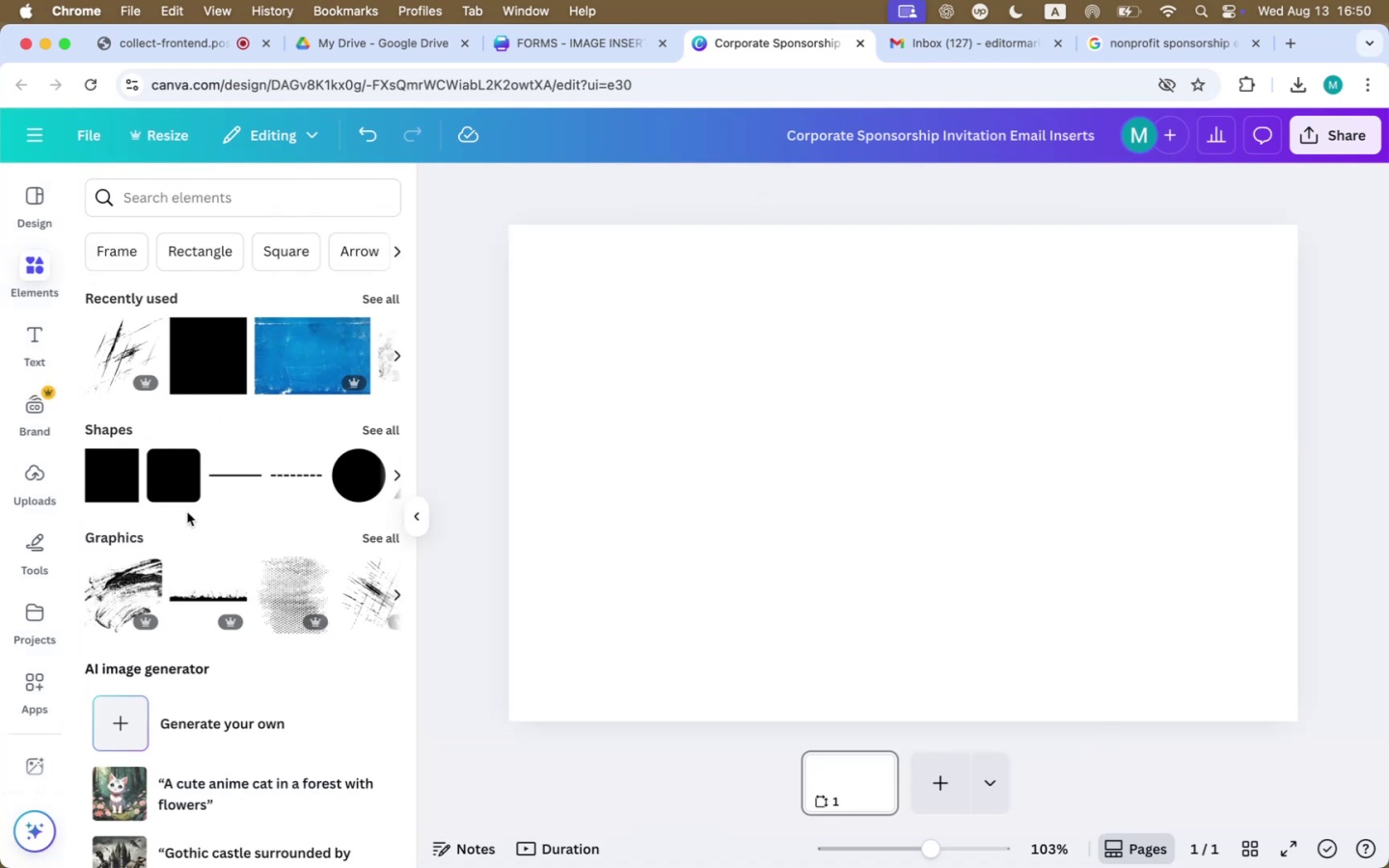 
left_click([250, 184])
 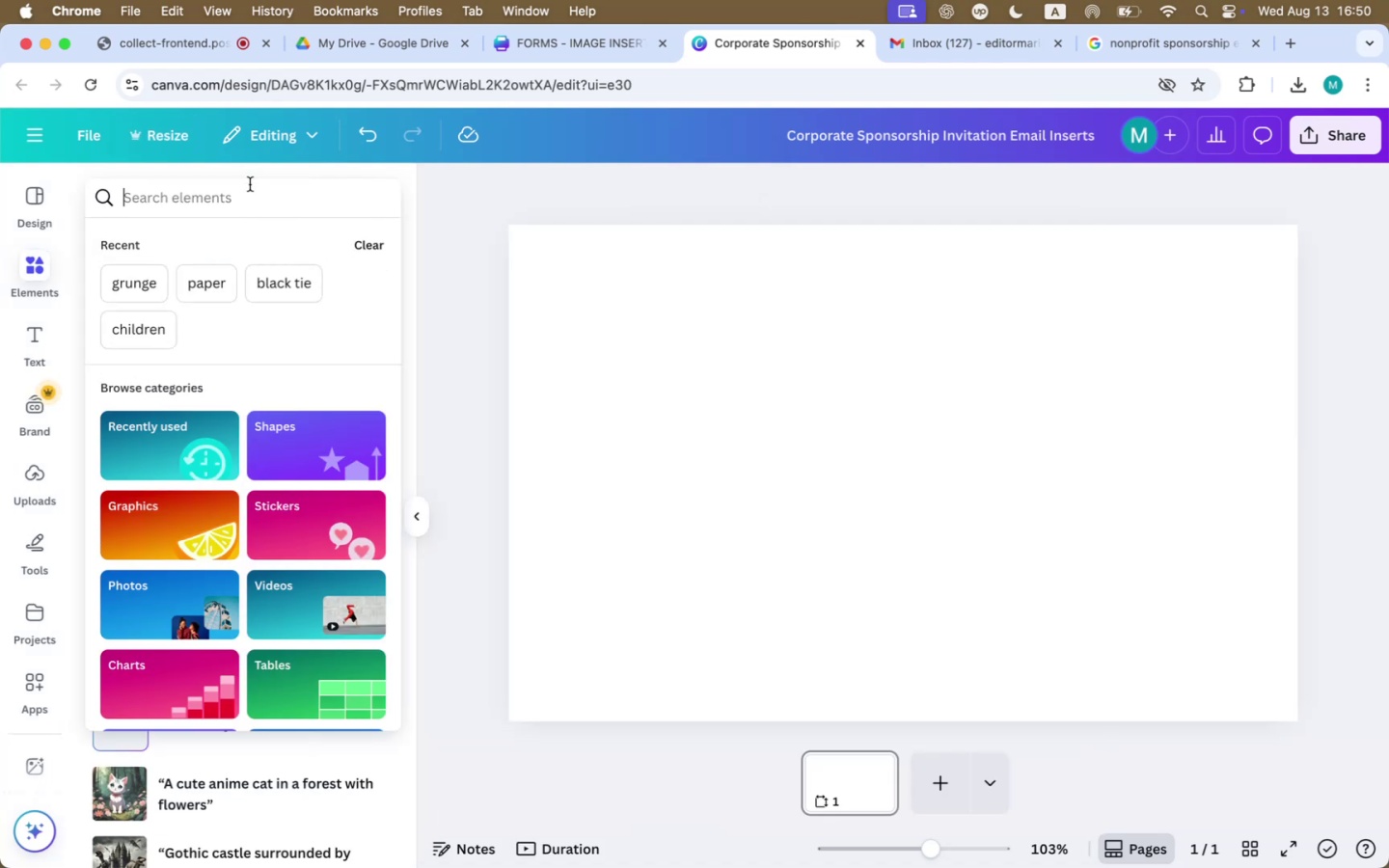 
type(frame)
 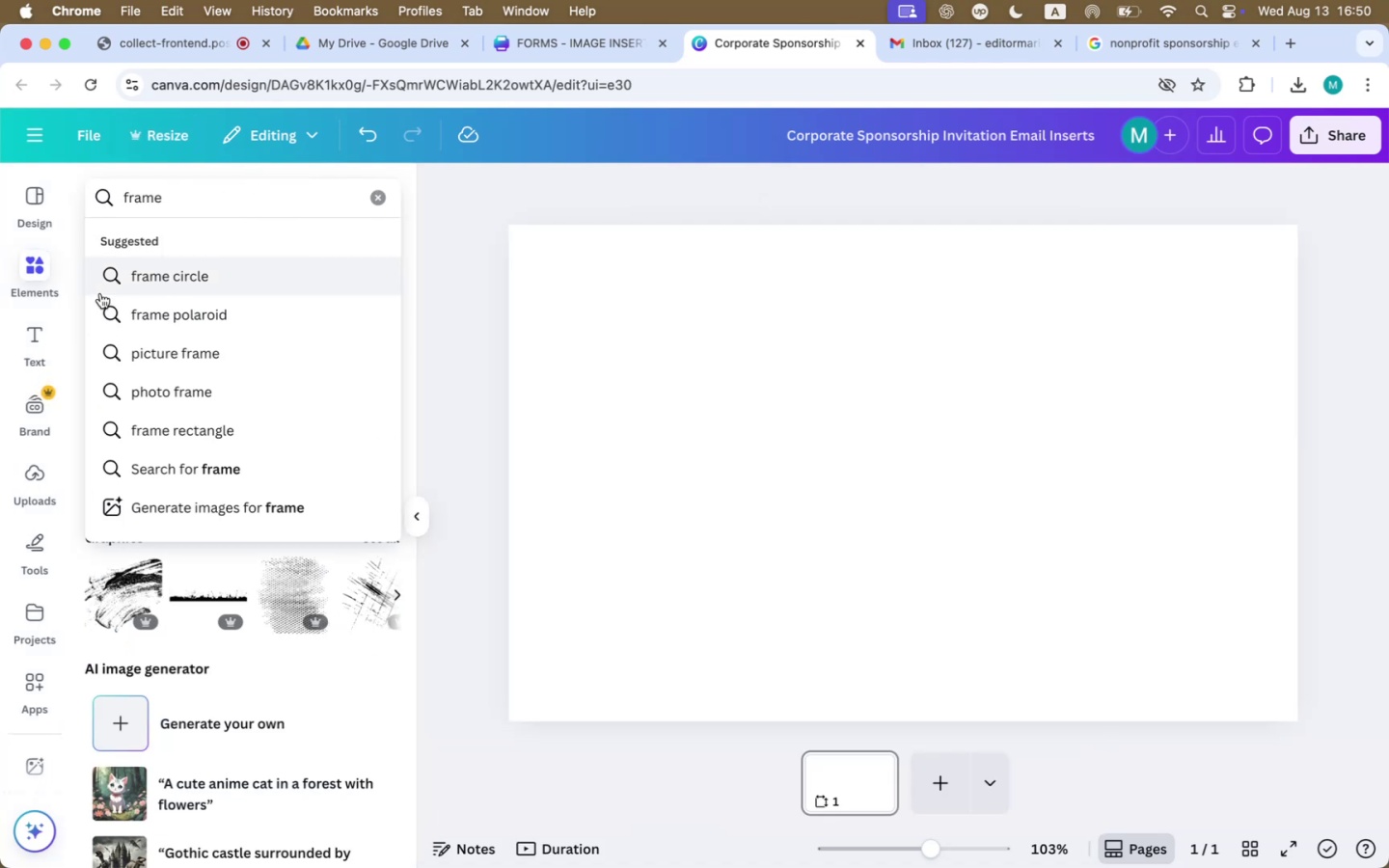 
key(Enter)
 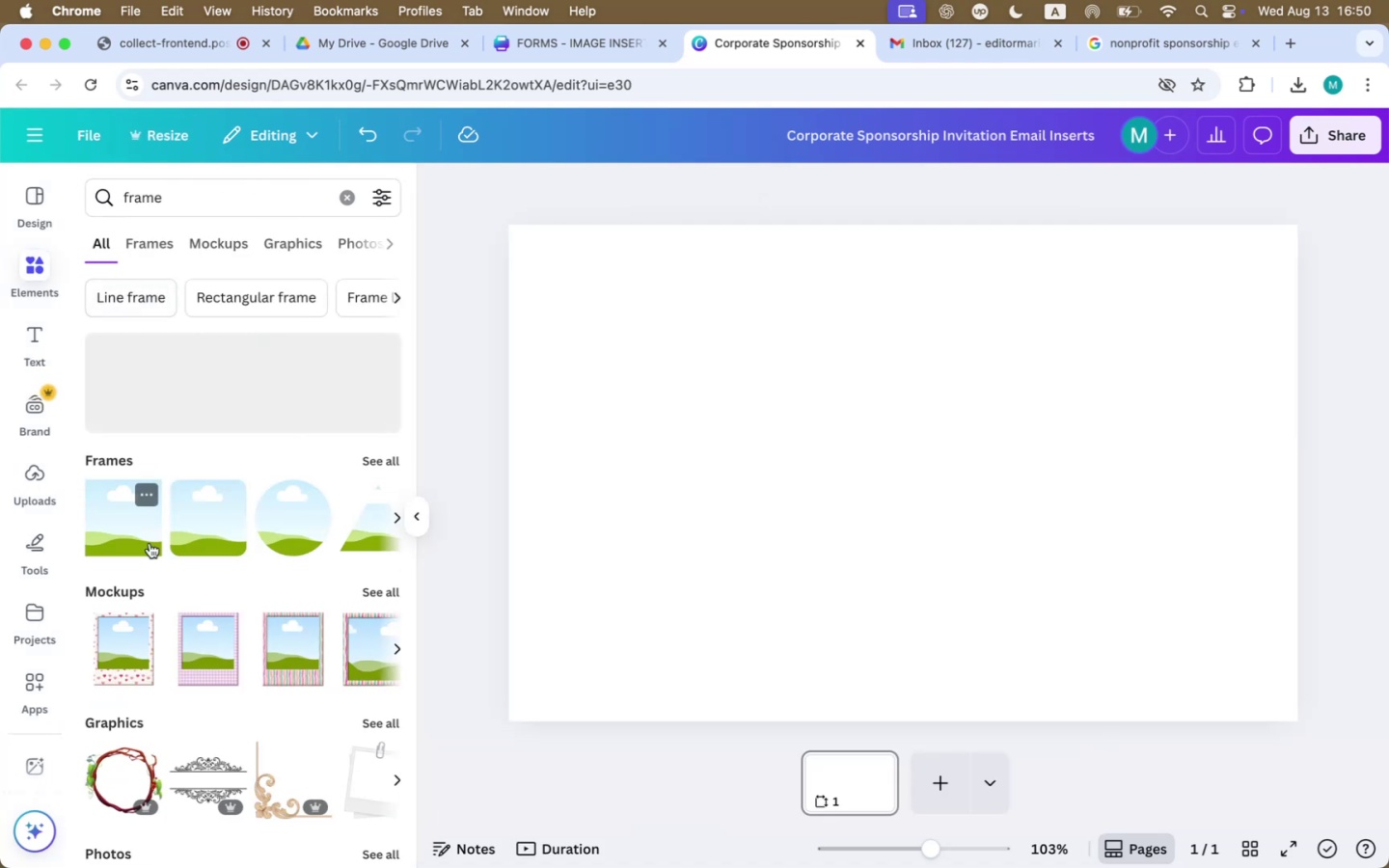 
left_click([150, 543])
 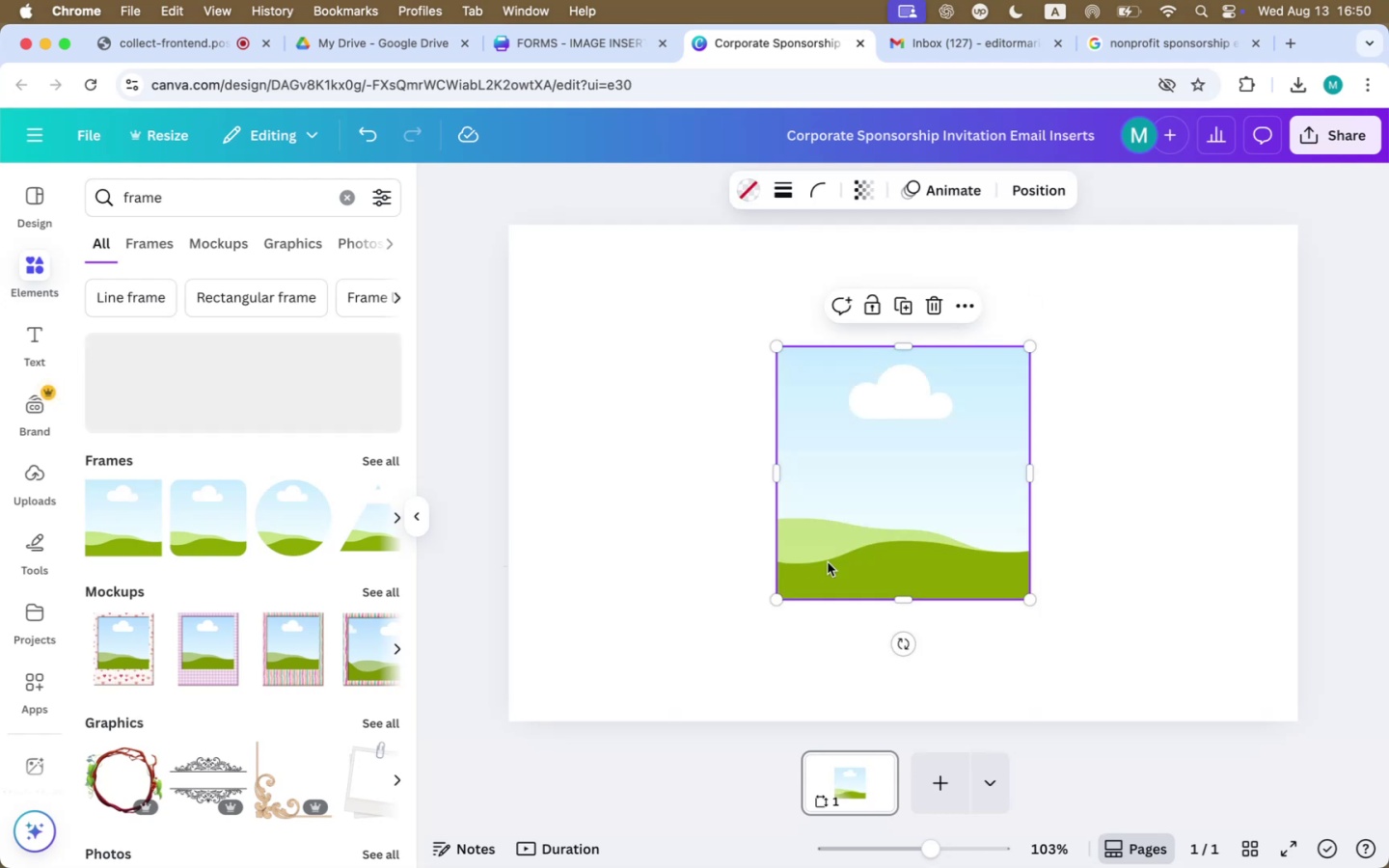 
left_click_drag(start_coordinate=[953, 499], to_coordinate=[725, 478])
 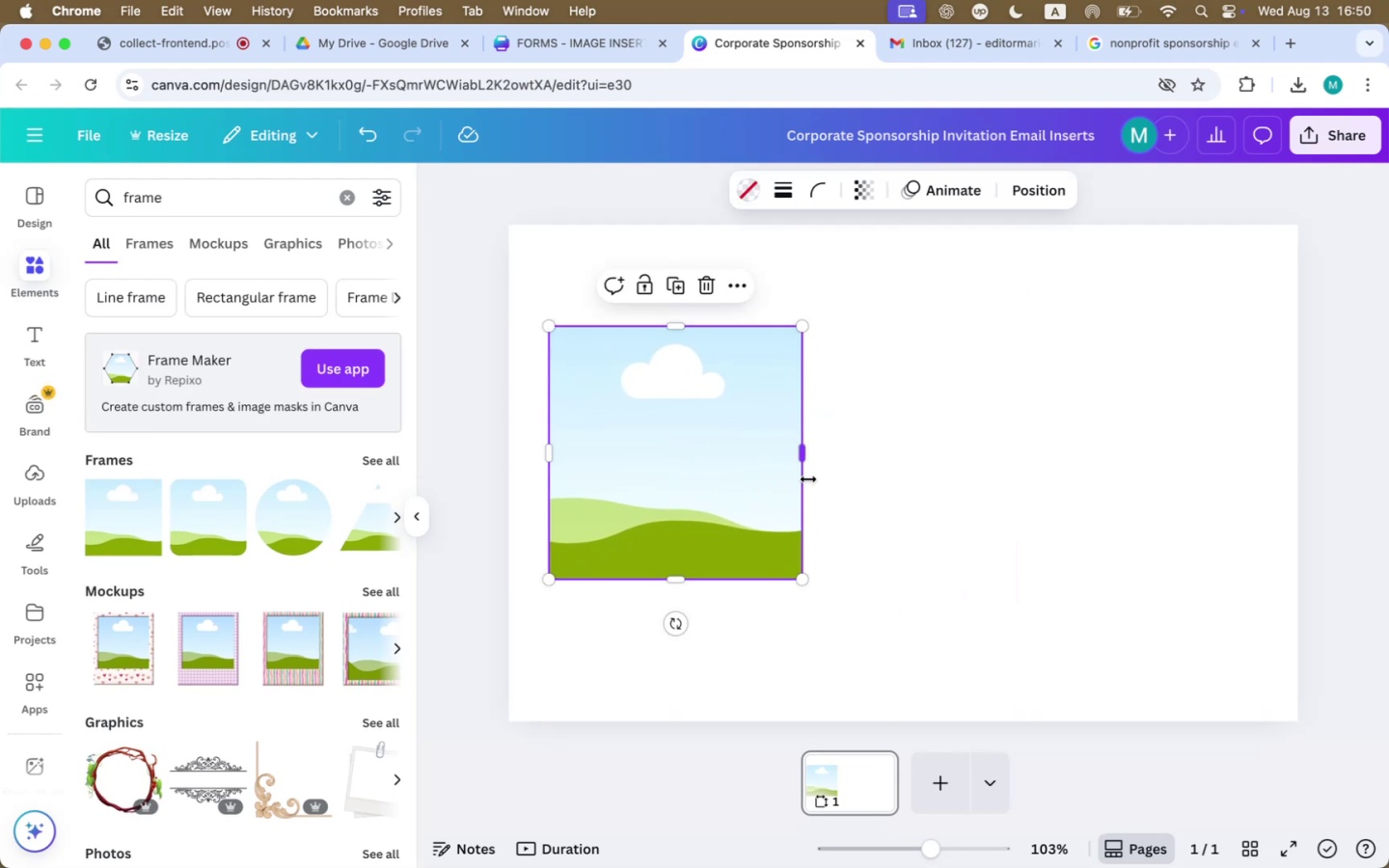 
hold_key(key=ControlLeft, duration=1.73)
left_click_drag(start_coordinate=[642, 460], to_coordinate=[906, 466])
 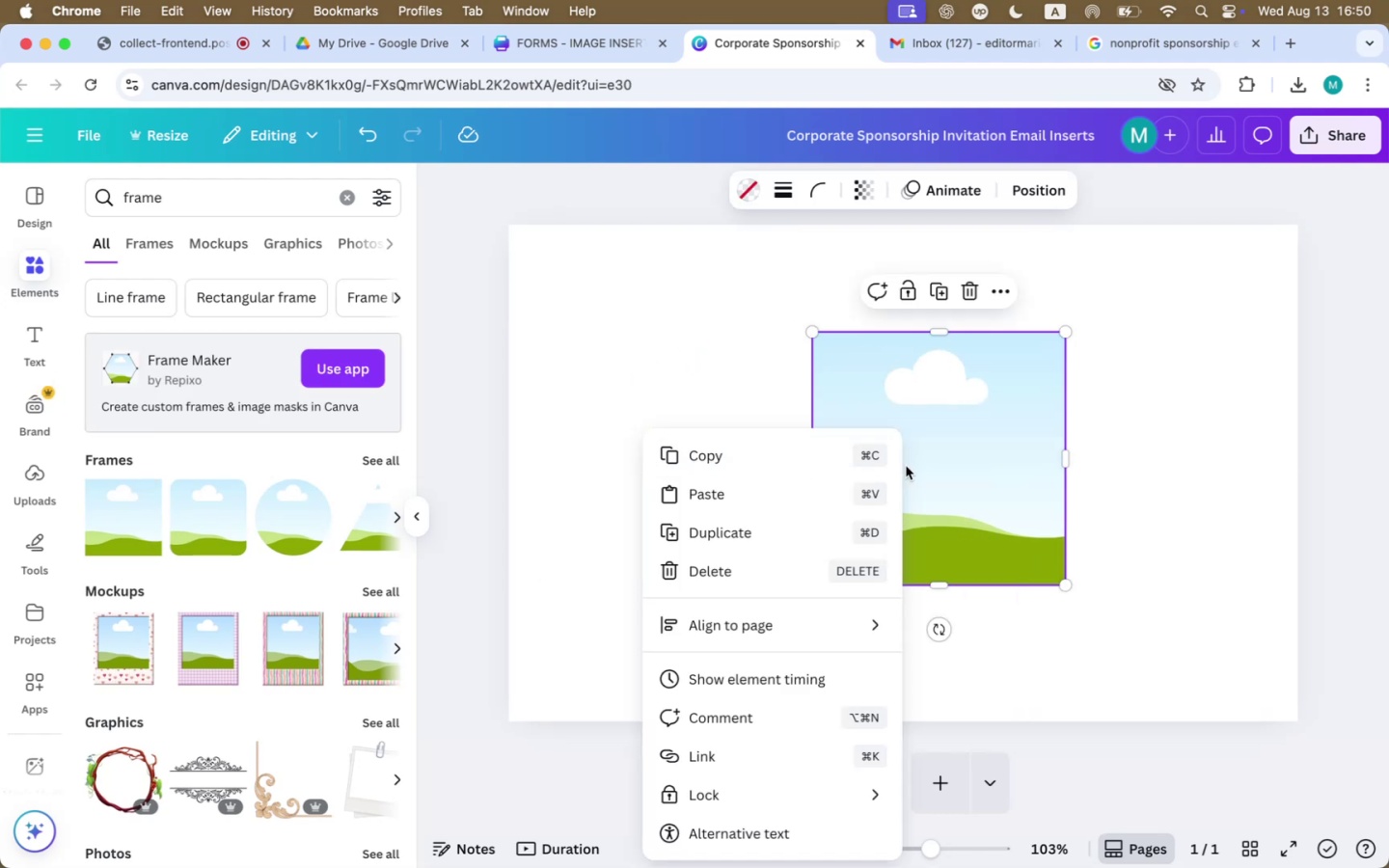 
hold_key(key=CommandLeft, duration=0.7)
left_click_drag(start_coordinate=[905, 461], to_coordinate=[677, 459])
 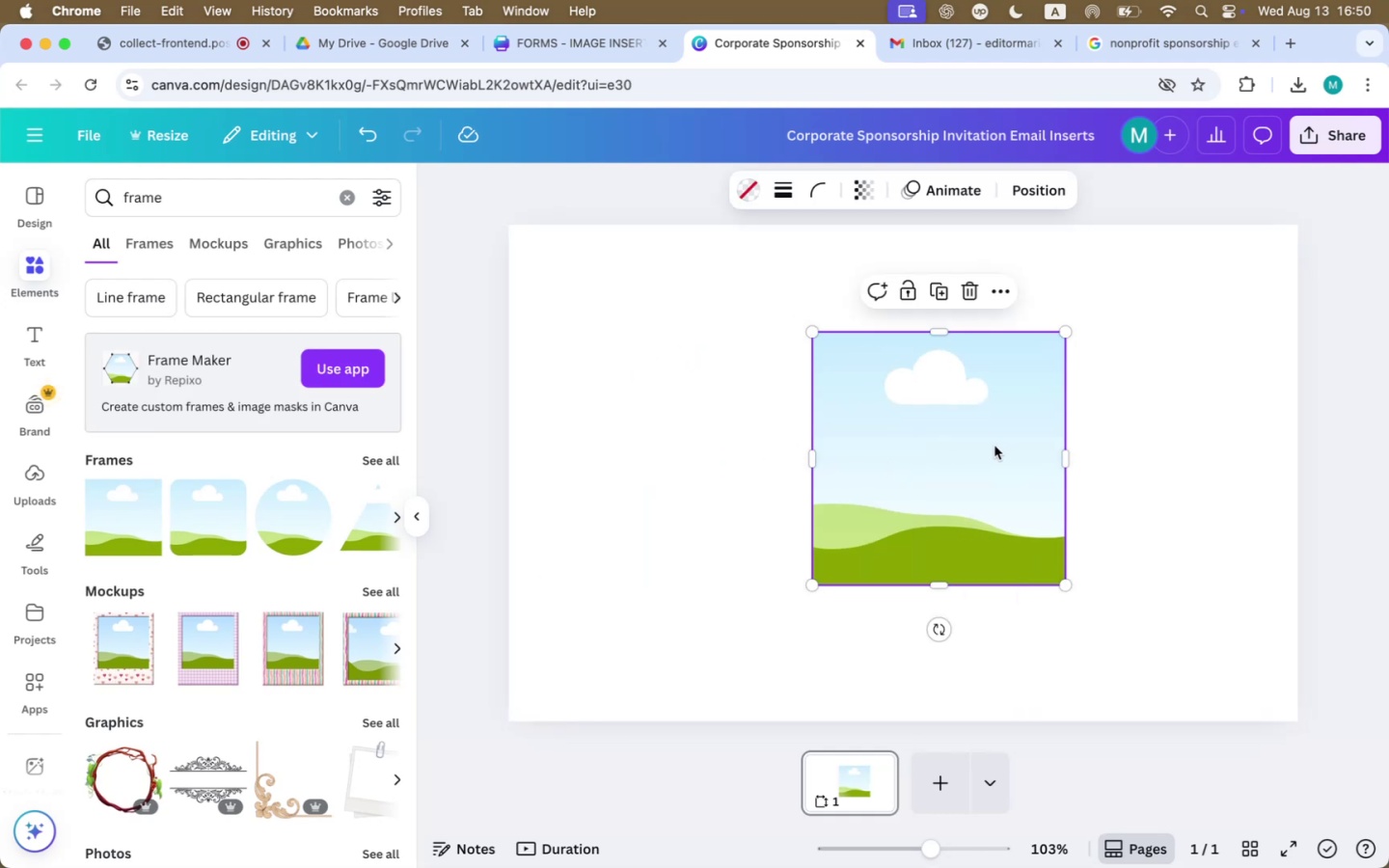 
hold_key(key=OptionLeft, duration=0.9)
left_click_drag(start_coordinate=[966, 440], to_coordinate=[659, 443])
 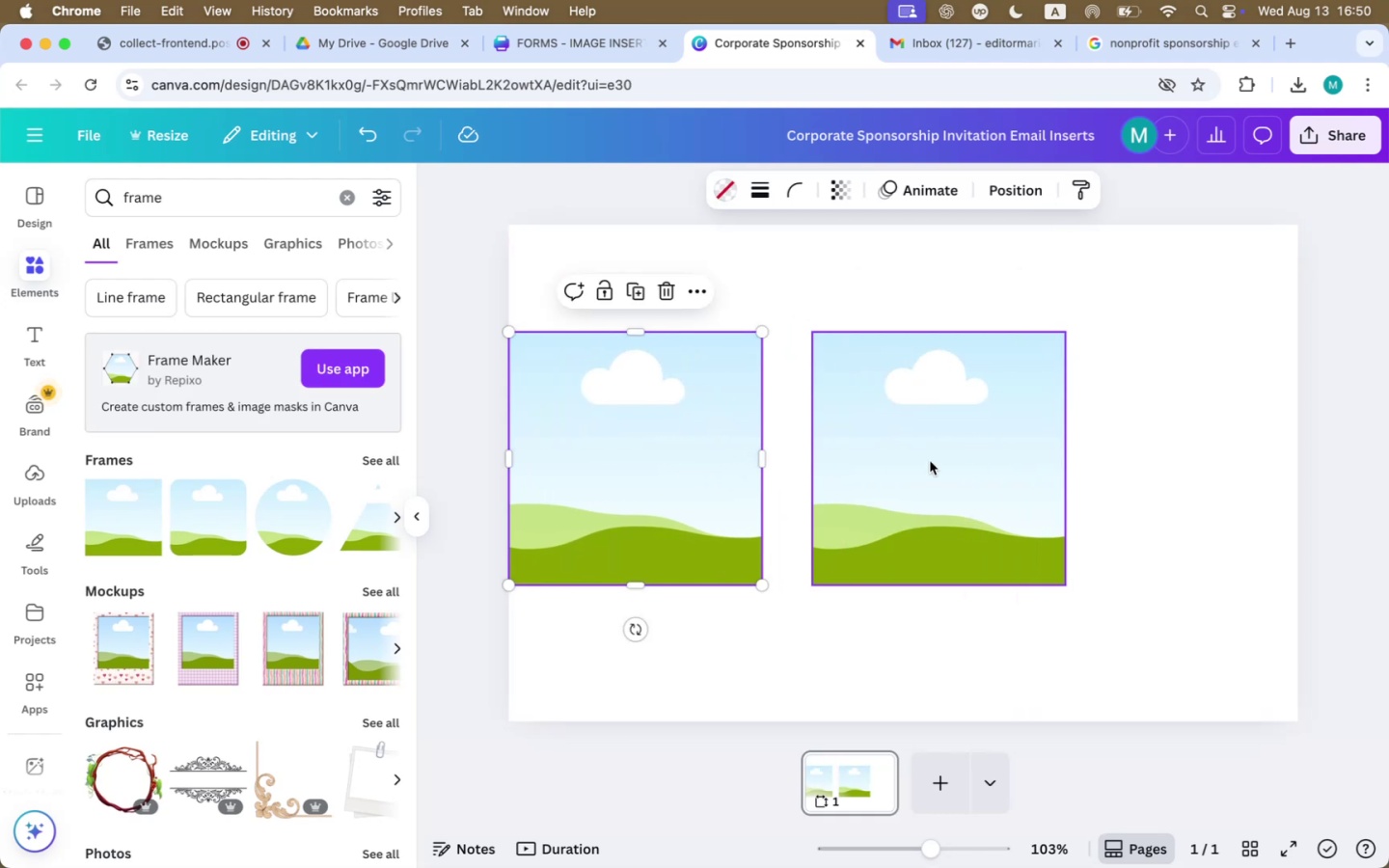 
hold_key(key=OptionLeft, duration=0.78)
left_click_drag(start_coordinate=[931, 471], to_coordinate=[1260, 459])
 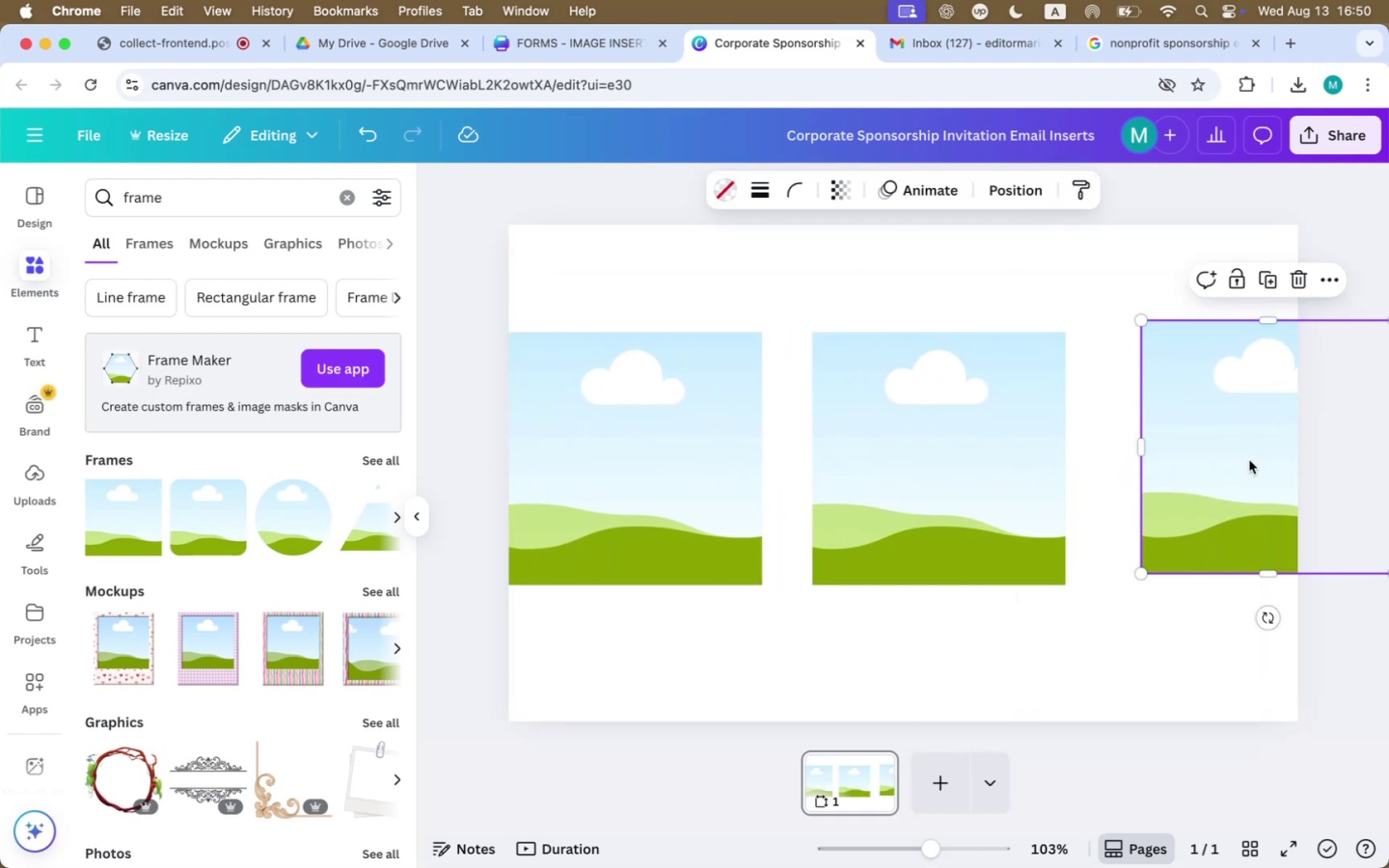 
key(Shift+ShiftLeft)
 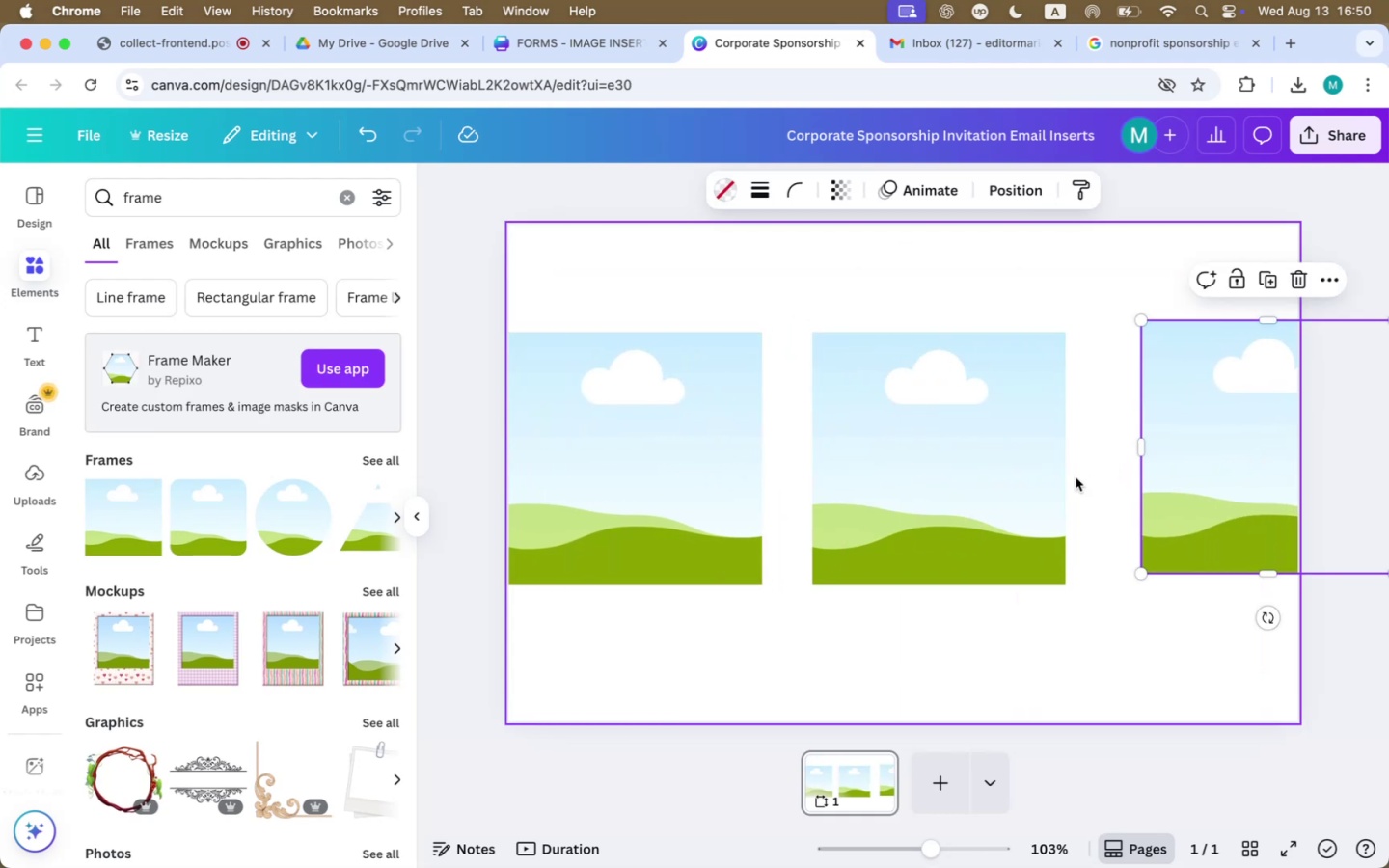 
left_click_drag(start_coordinate=[925, 491], to_coordinate=[910, 491])
 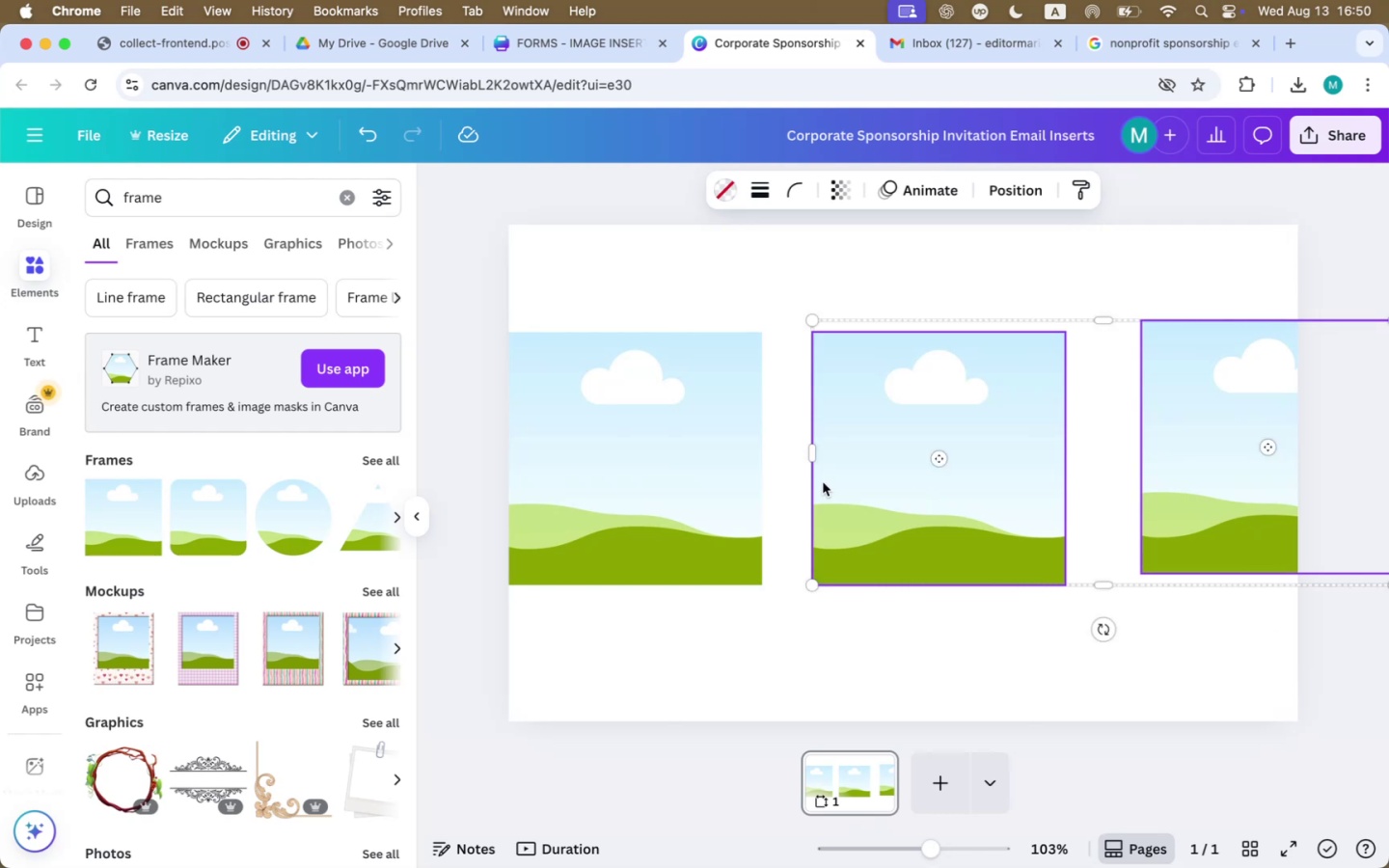 
key(Shift+ShiftLeft)
 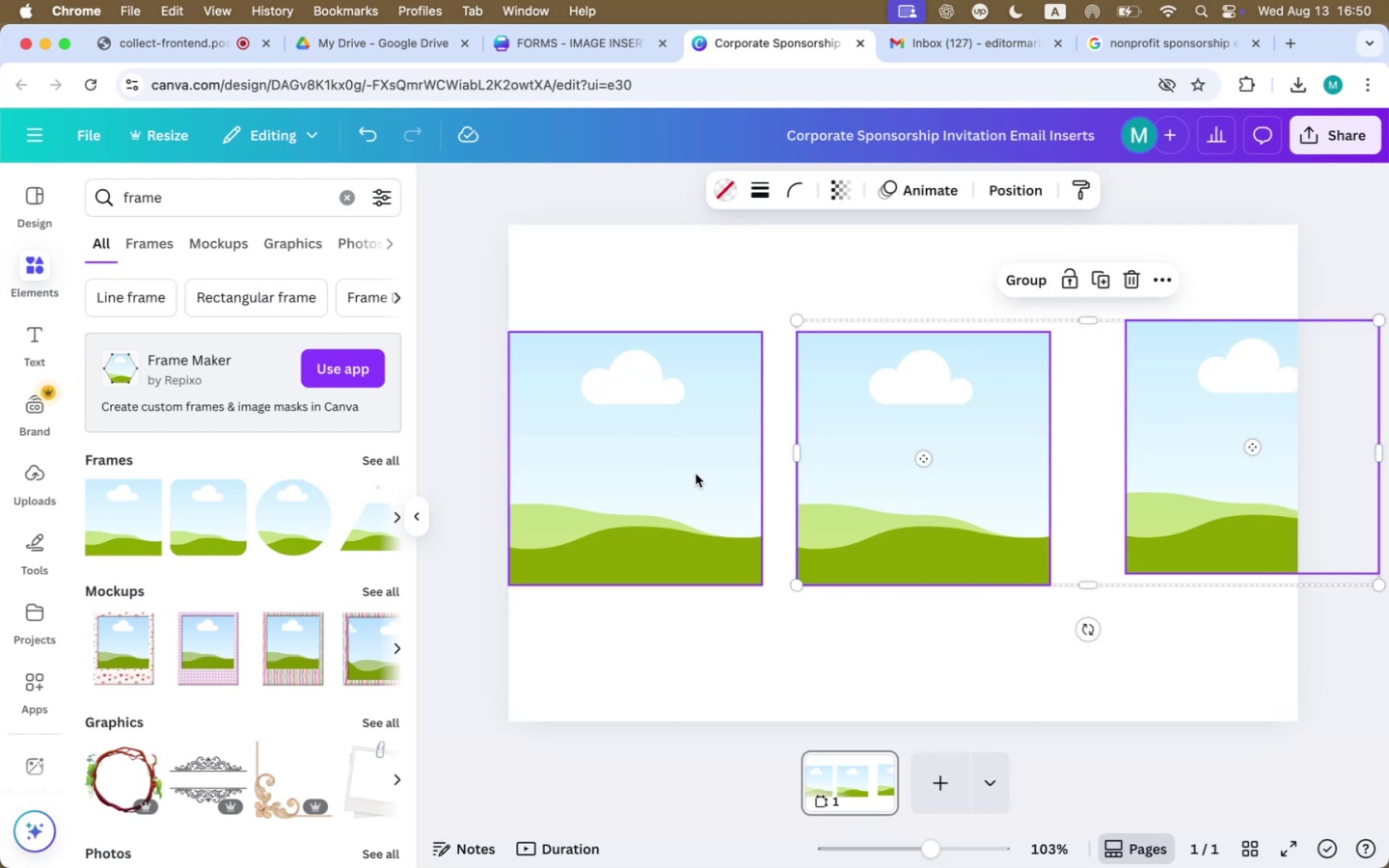 
double_click([691, 474])
 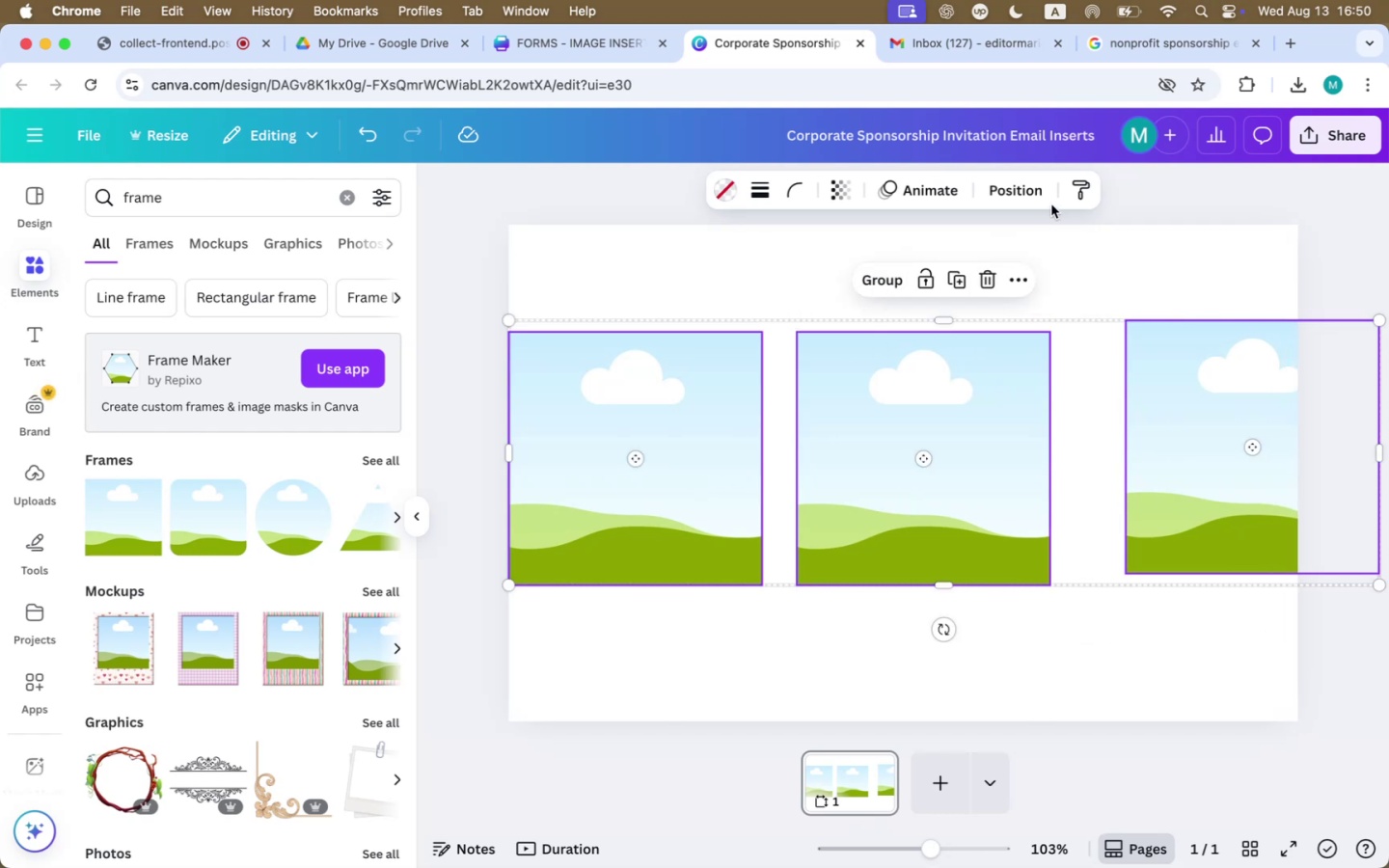 
left_click_drag(start_coordinate=[296, 477], to_coordinate=[281, 477])
 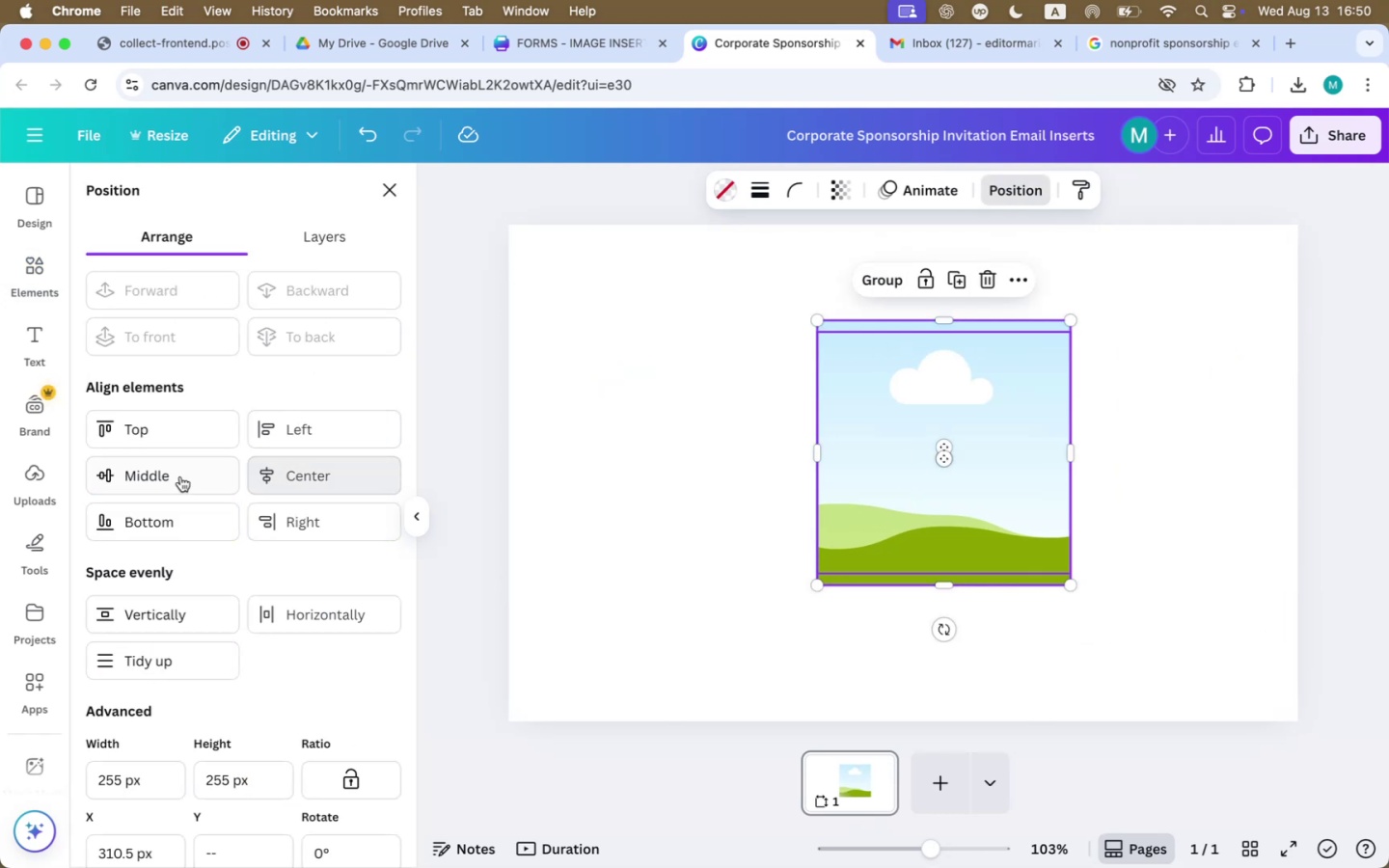 
double_click([173, 478])
 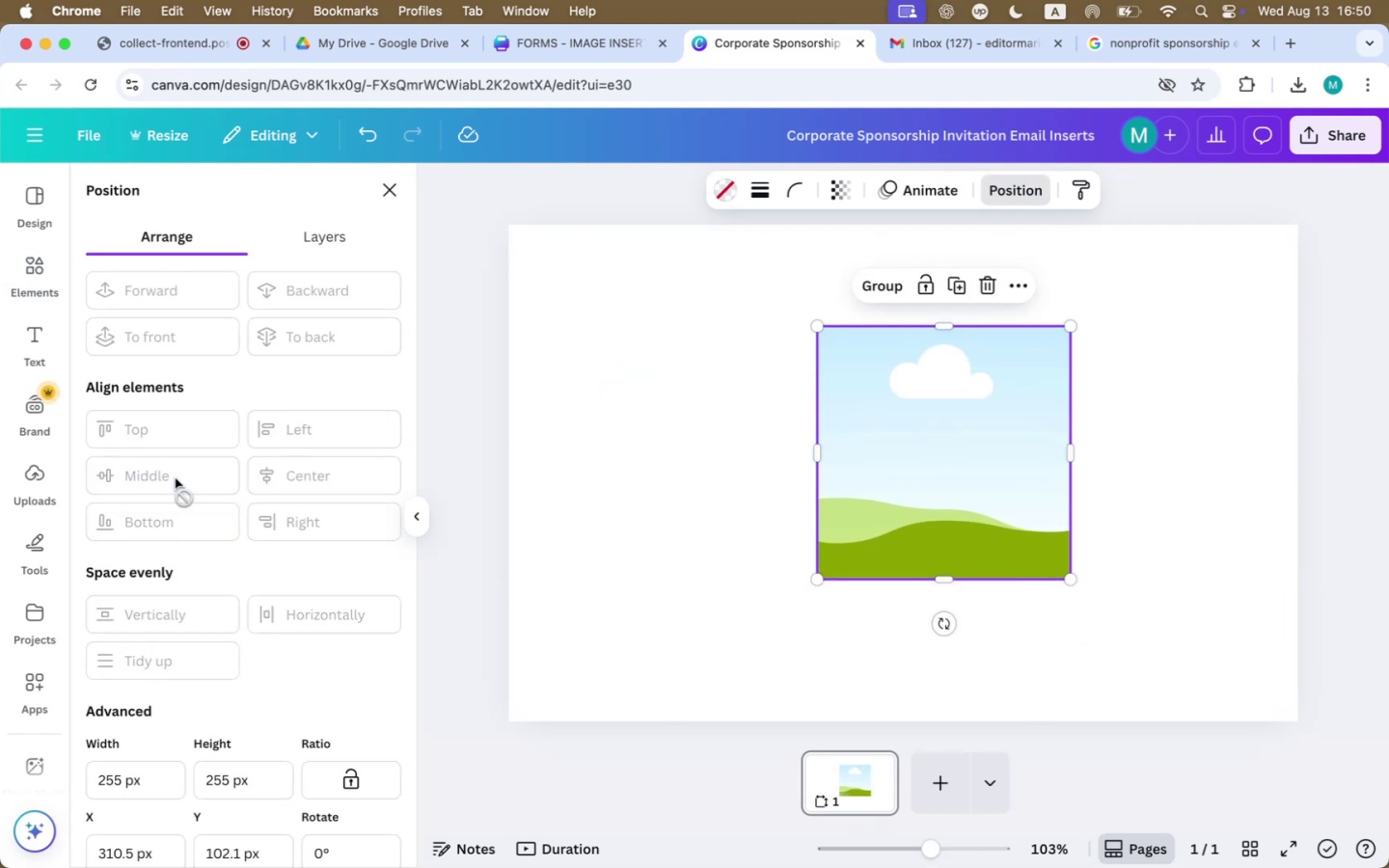 
left_click([682, 490])
 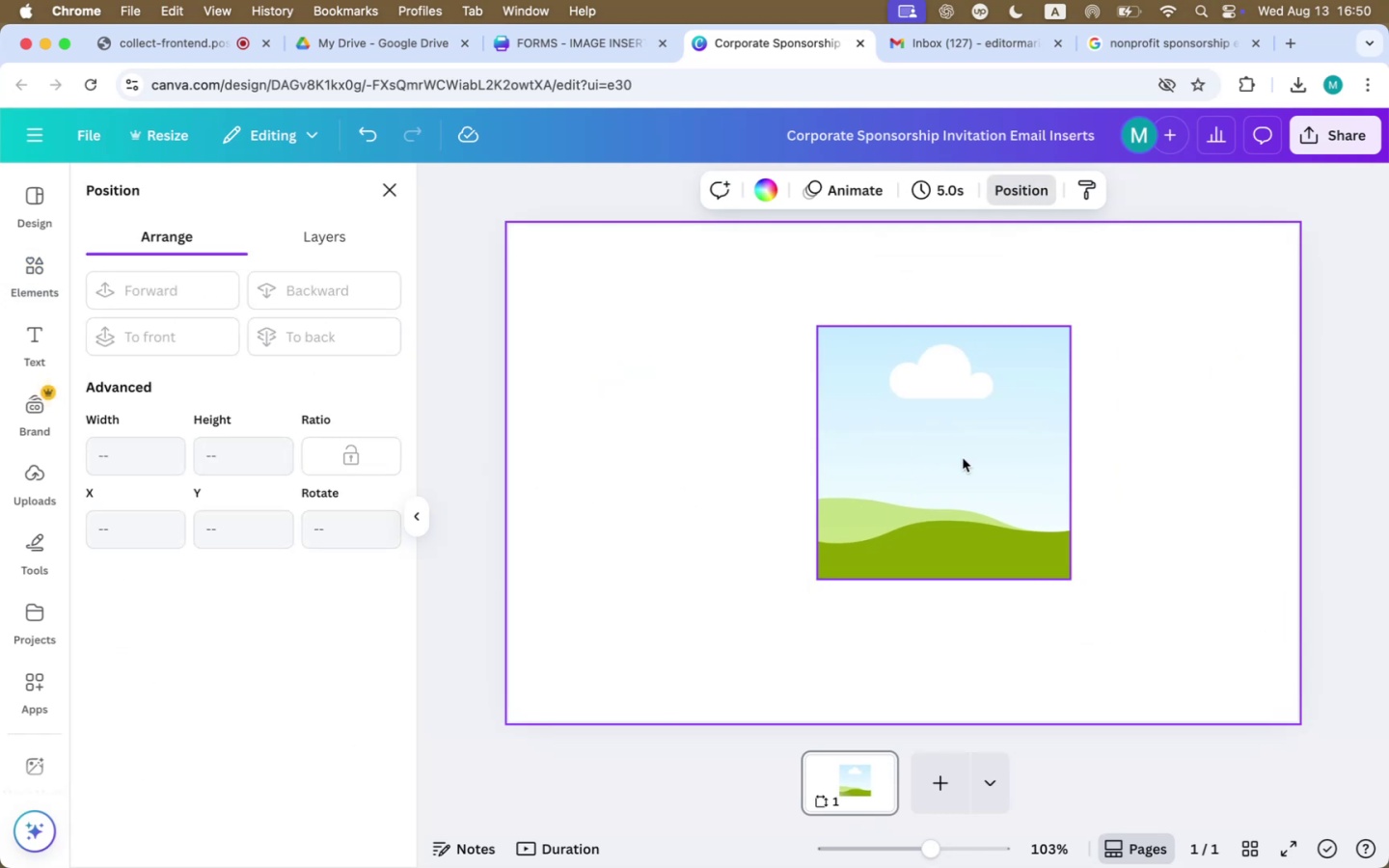 
left_click_drag(start_coordinate=[996, 454], to_coordinate=[724, 455])
 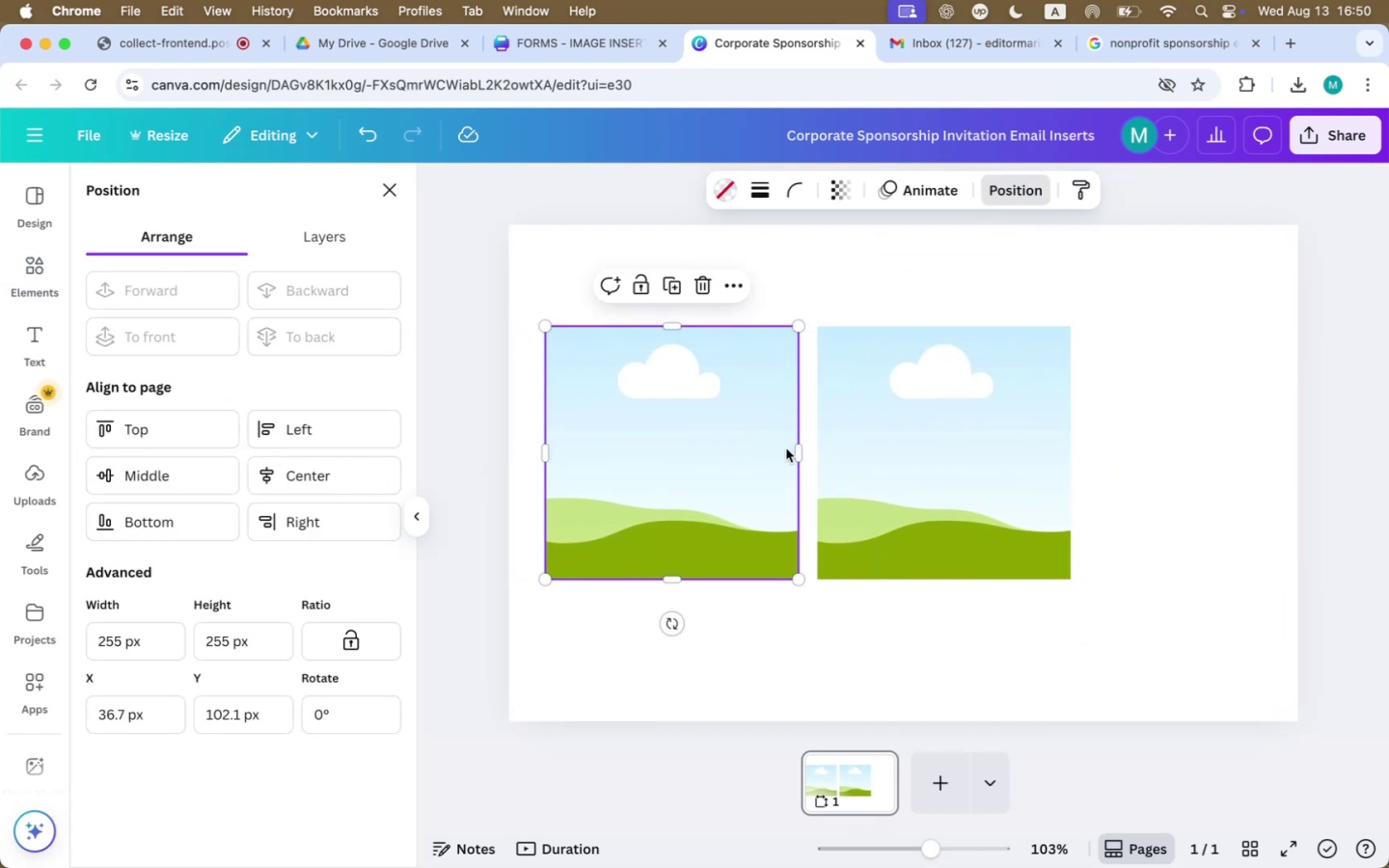 
left_click([884, 447])
 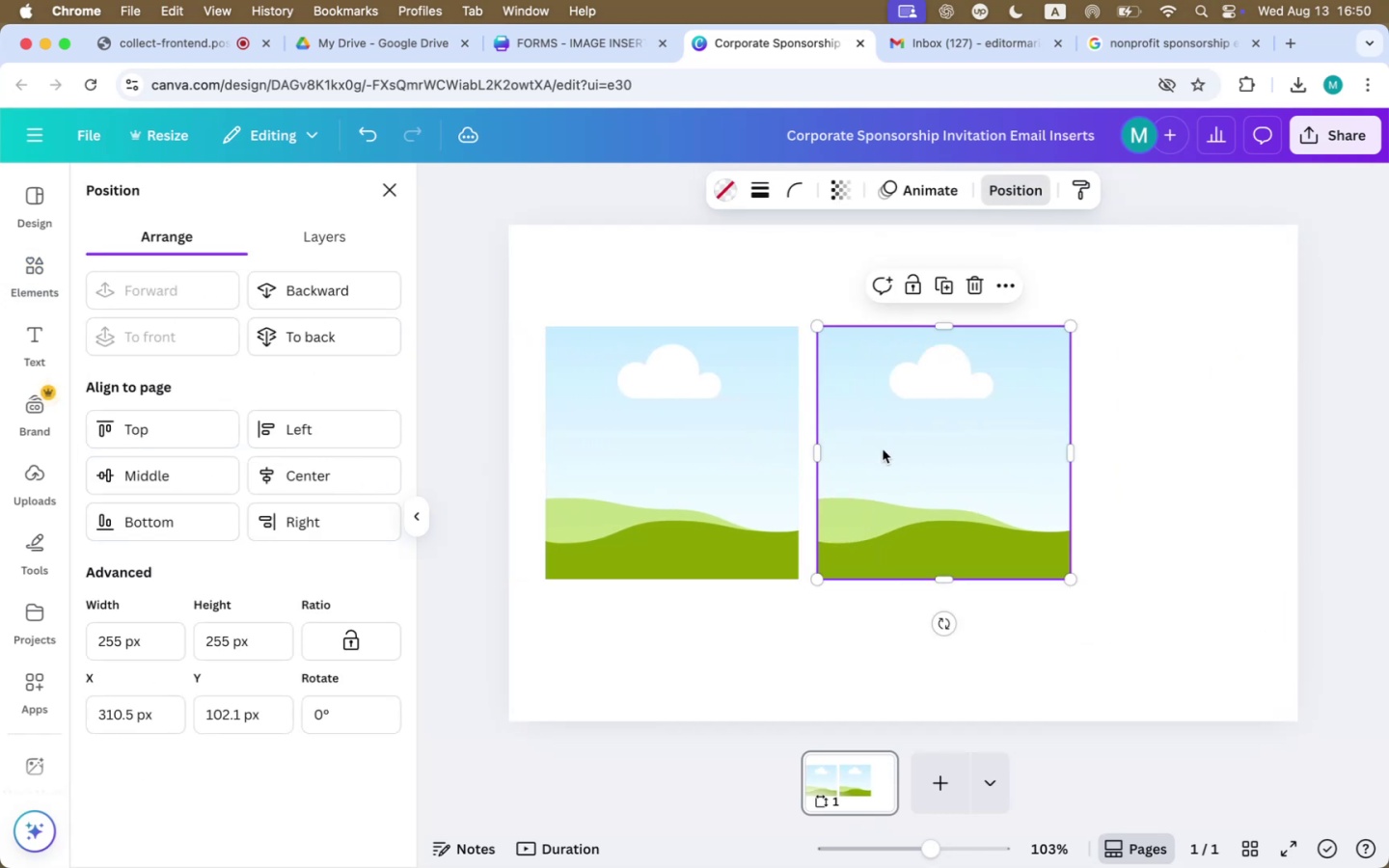 
left_click_drag(start_coordinate=[877, 461], to_coordinate=[1150, 456])
 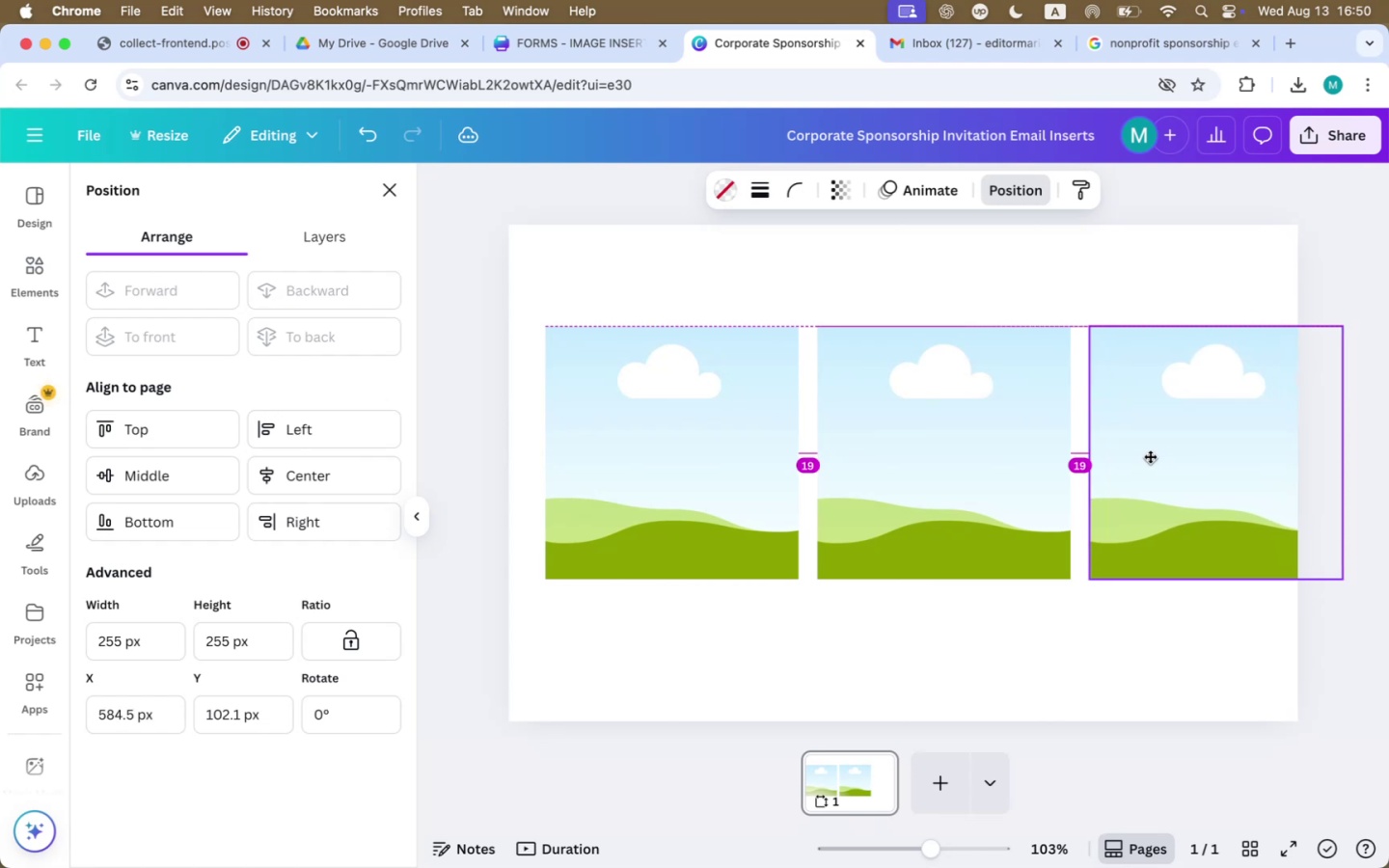 
hold_key(key=ShiftLeft, duration=0.72)
double_click([694, 489])
 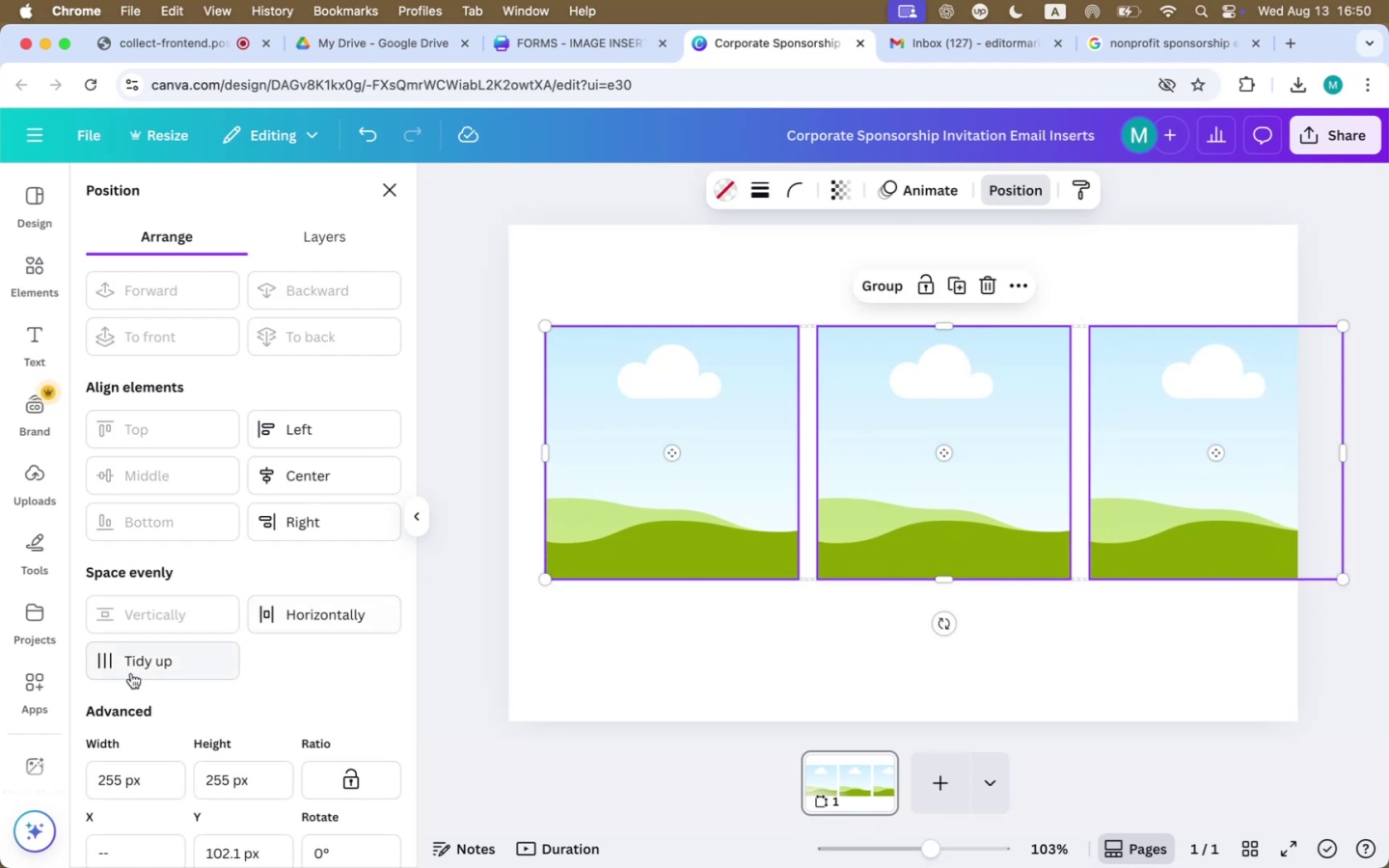 
left_click([169, 664])
 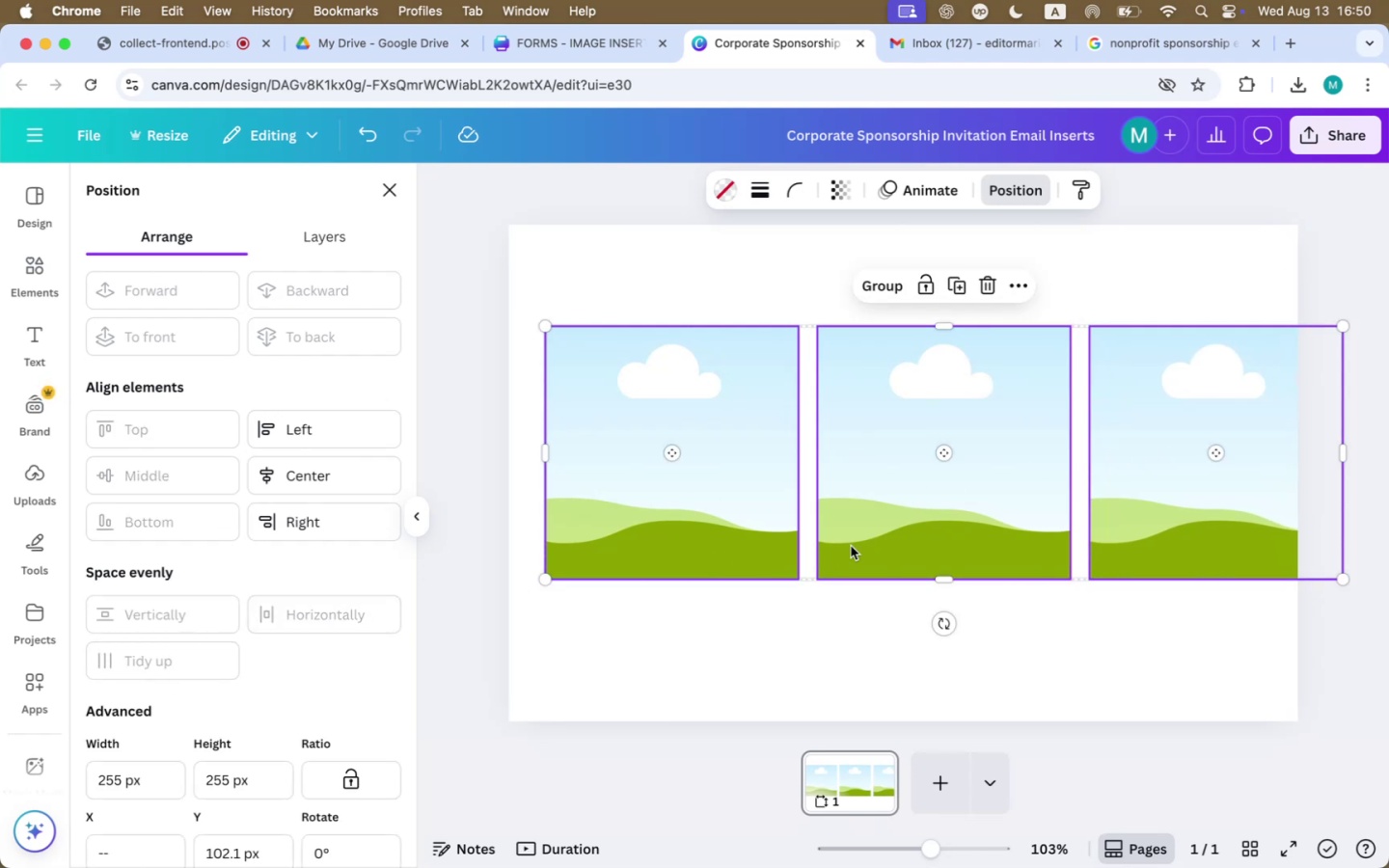 
left_click_drag(start_coordinate=[962, 528], to_coordinate=[922, 541])
 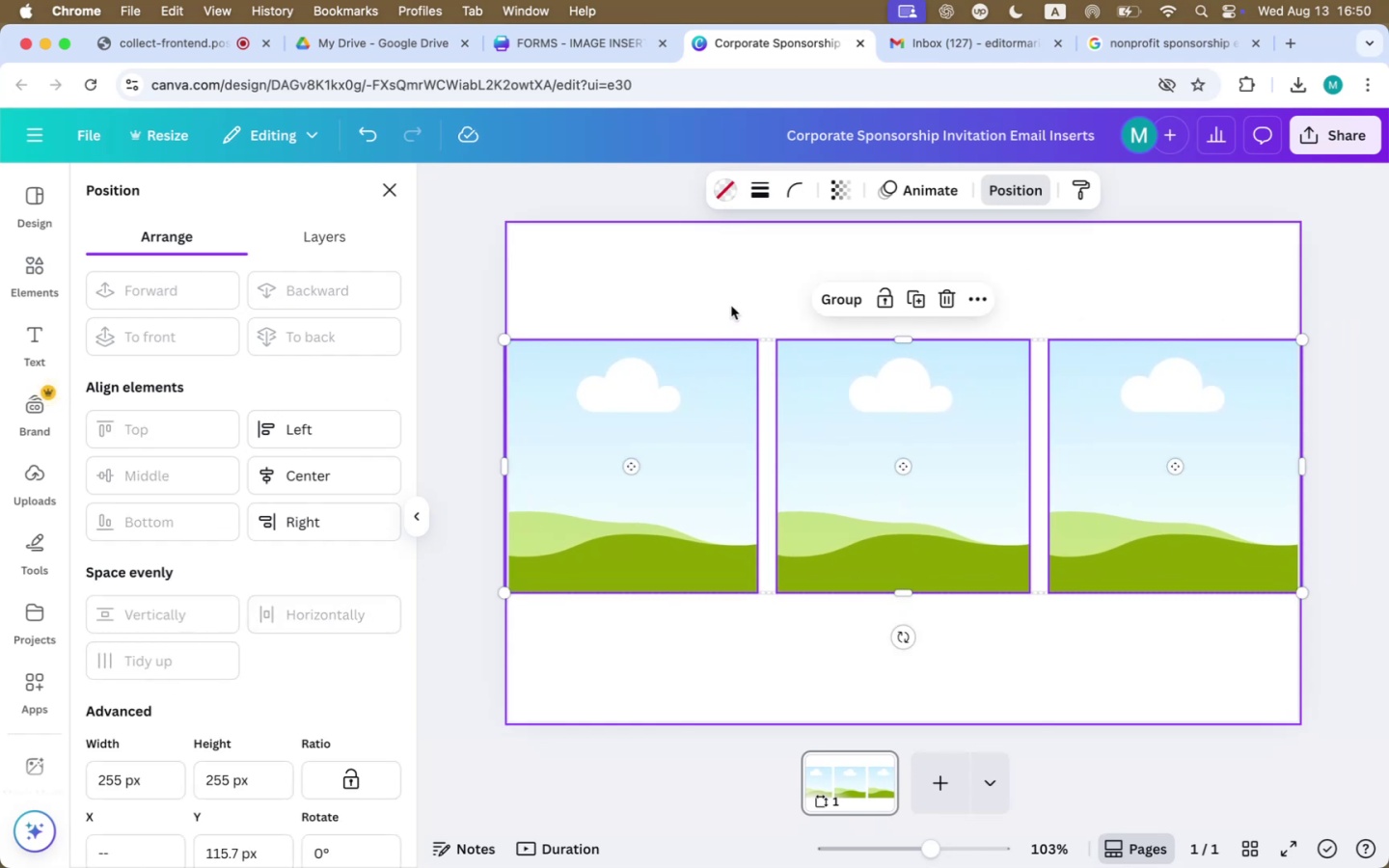 
left_click([731, 306])
 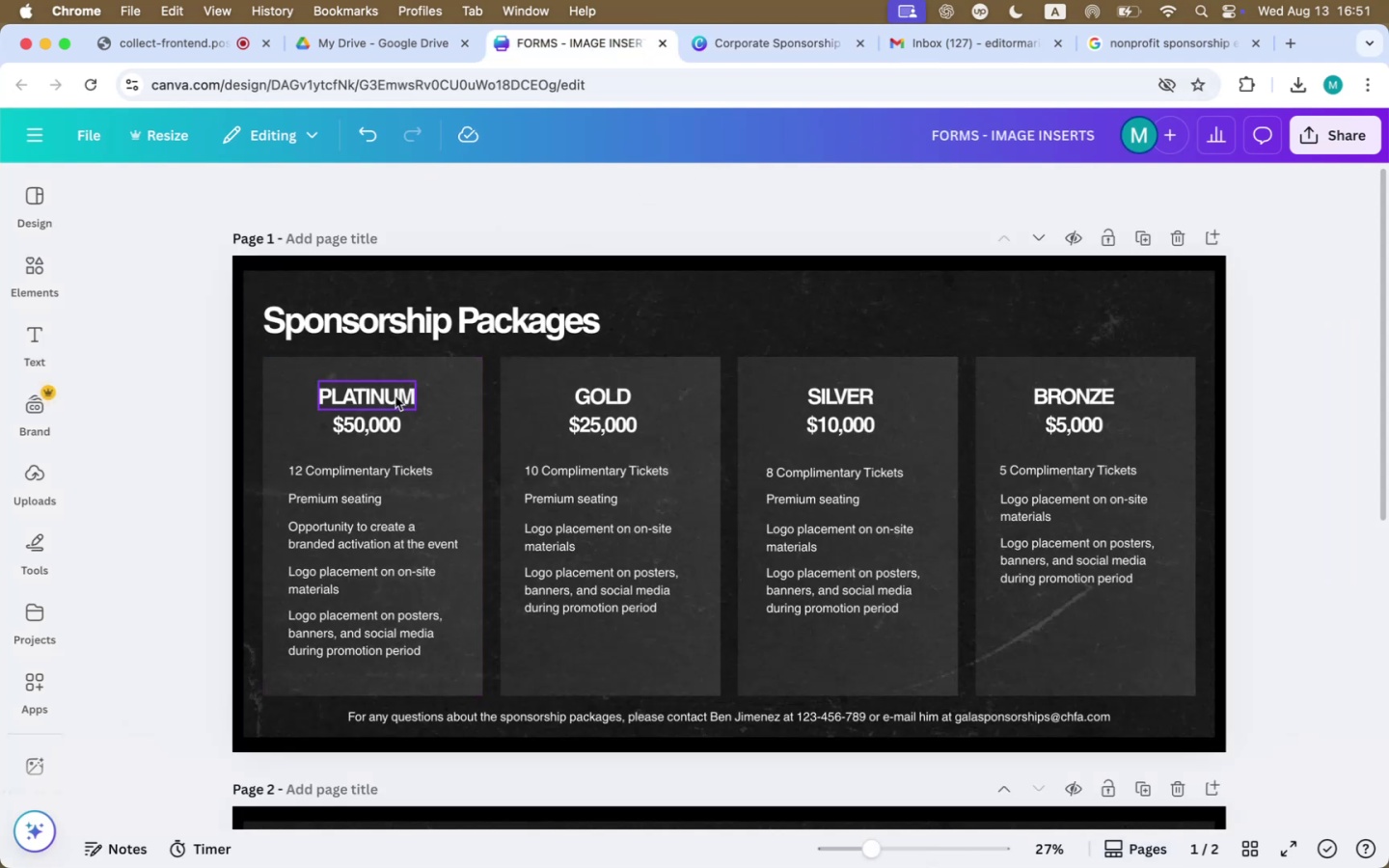 
left_click([782, 328])
 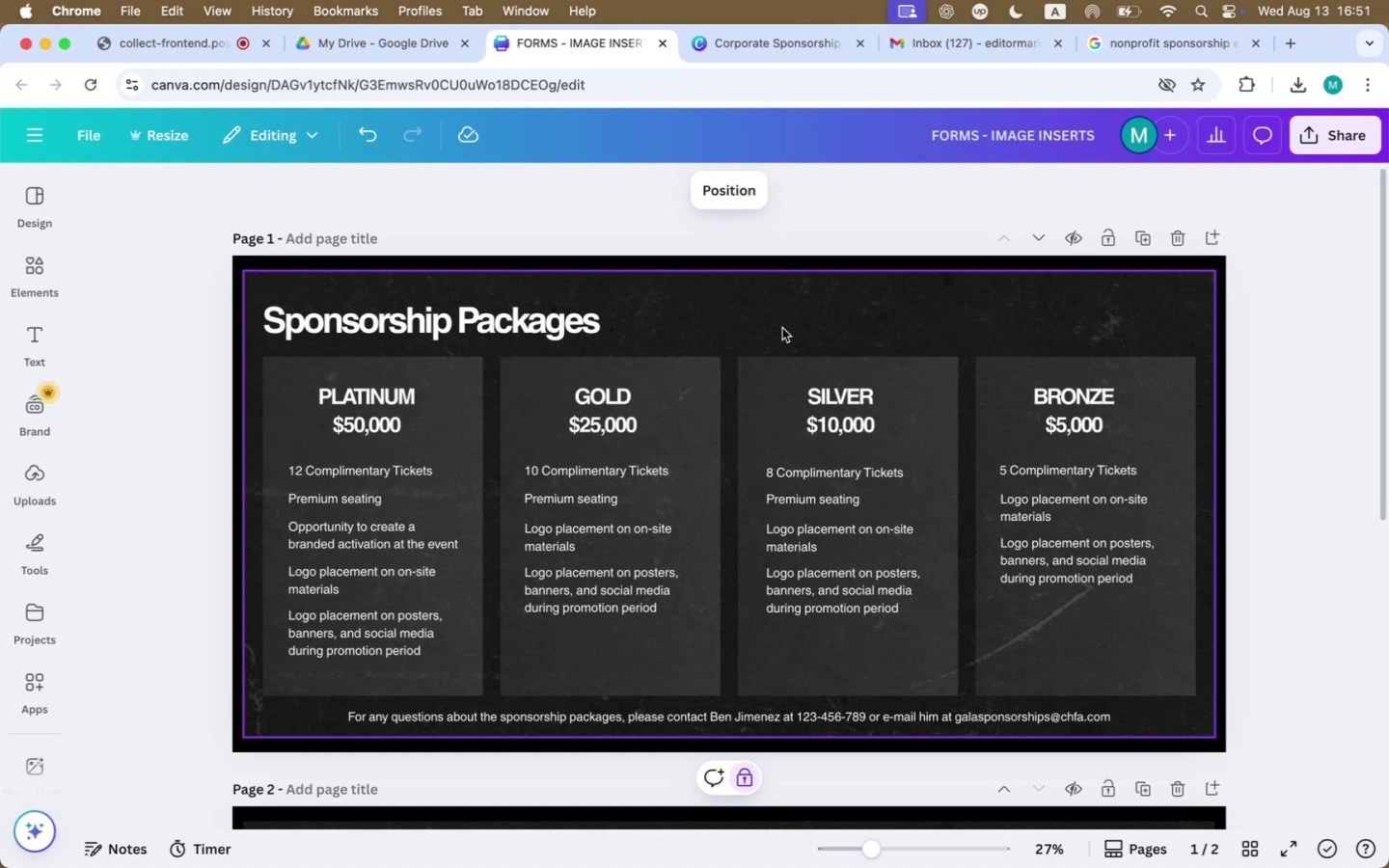 
key(Meta+C)
 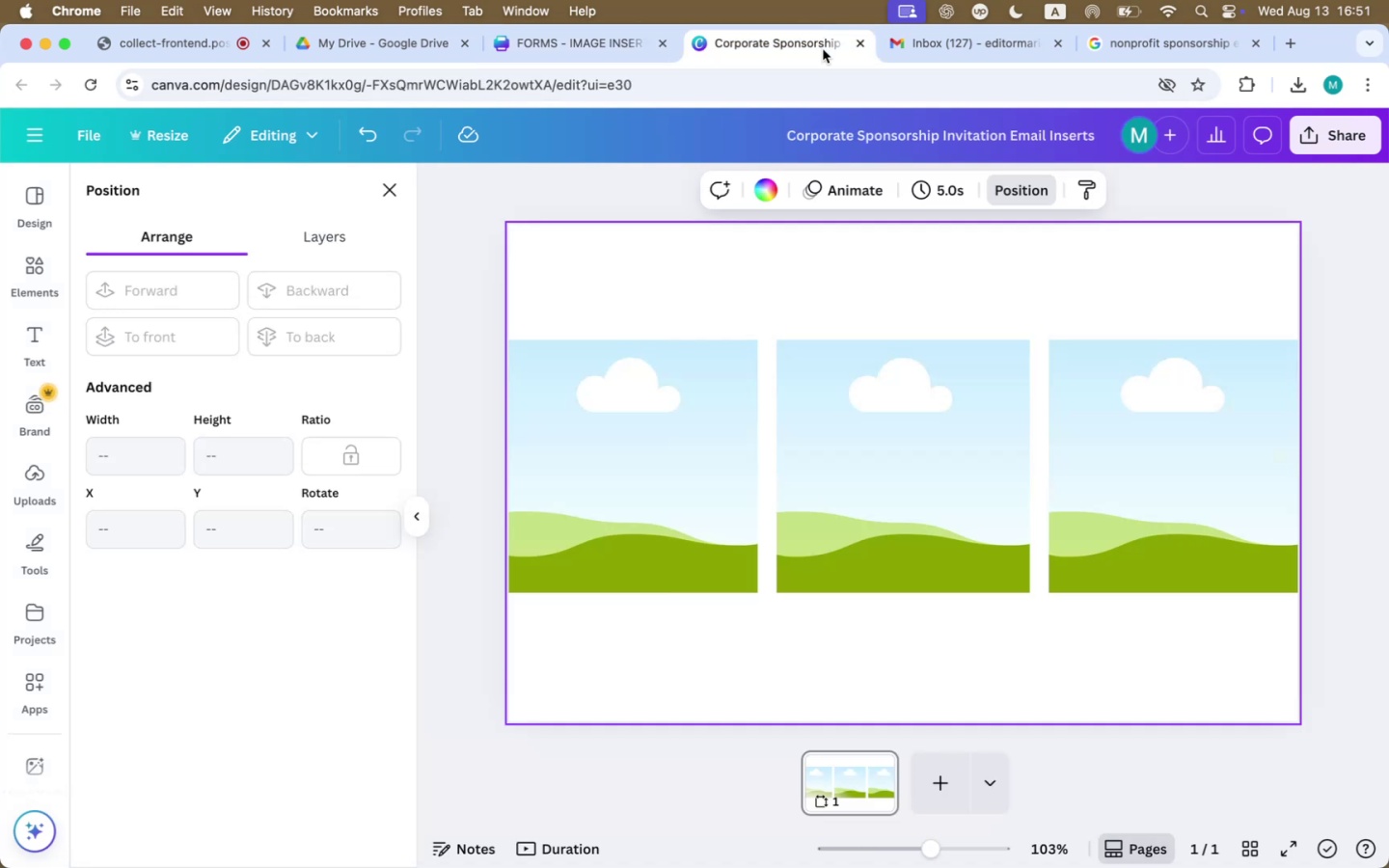 
left_click([848, 298])
 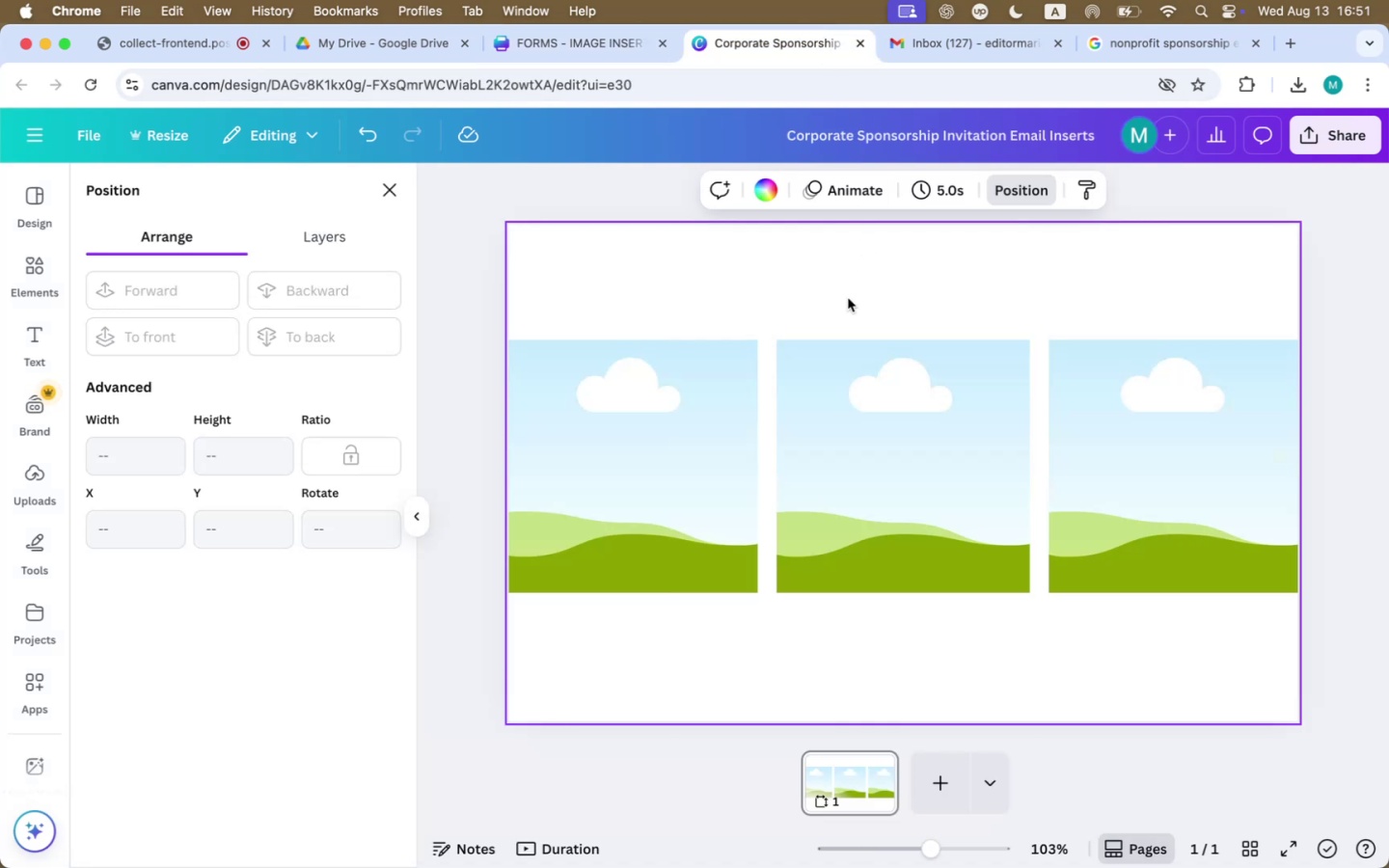 
key(Meta+CommandLeft)
 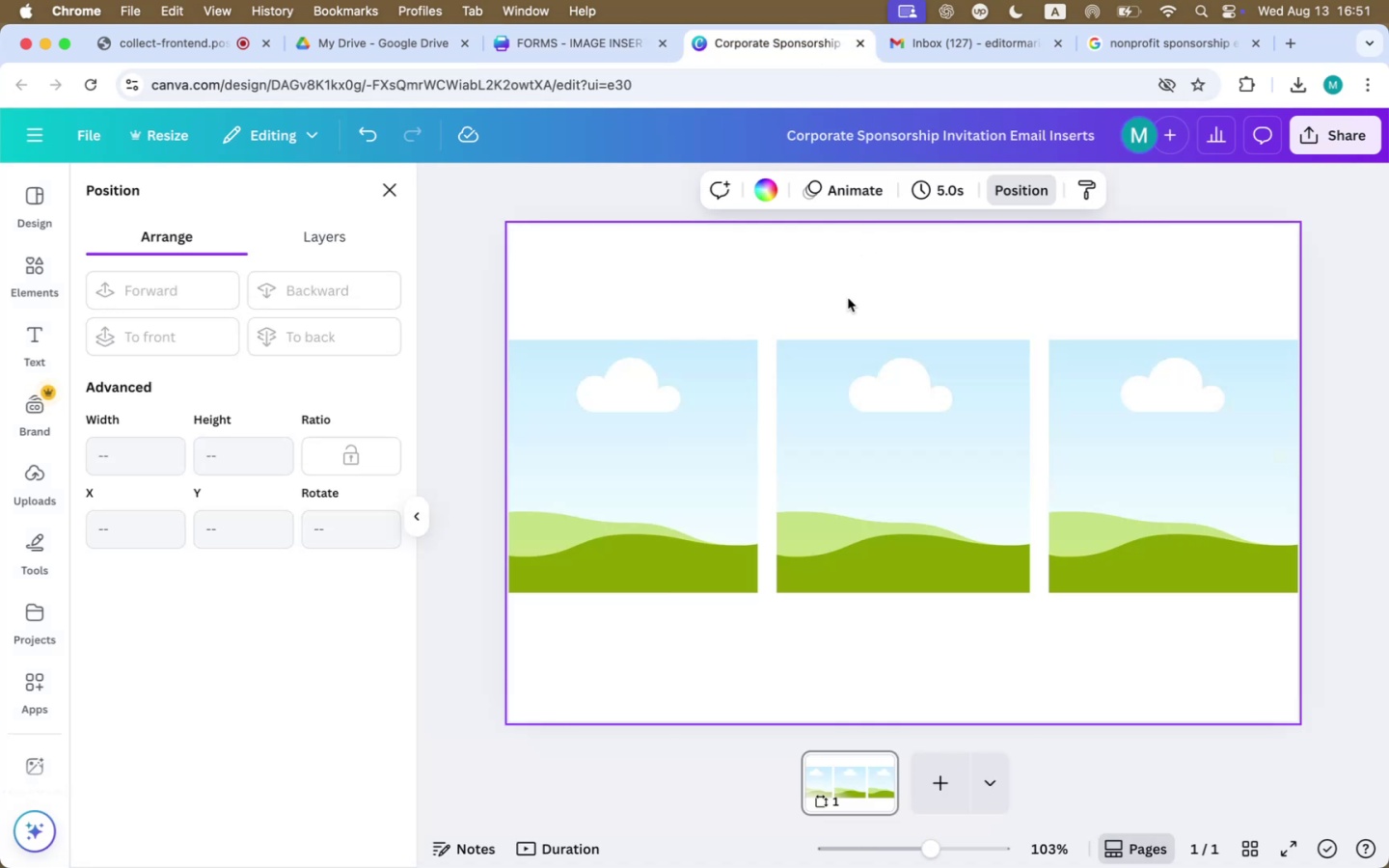 
key(Meta+V)
 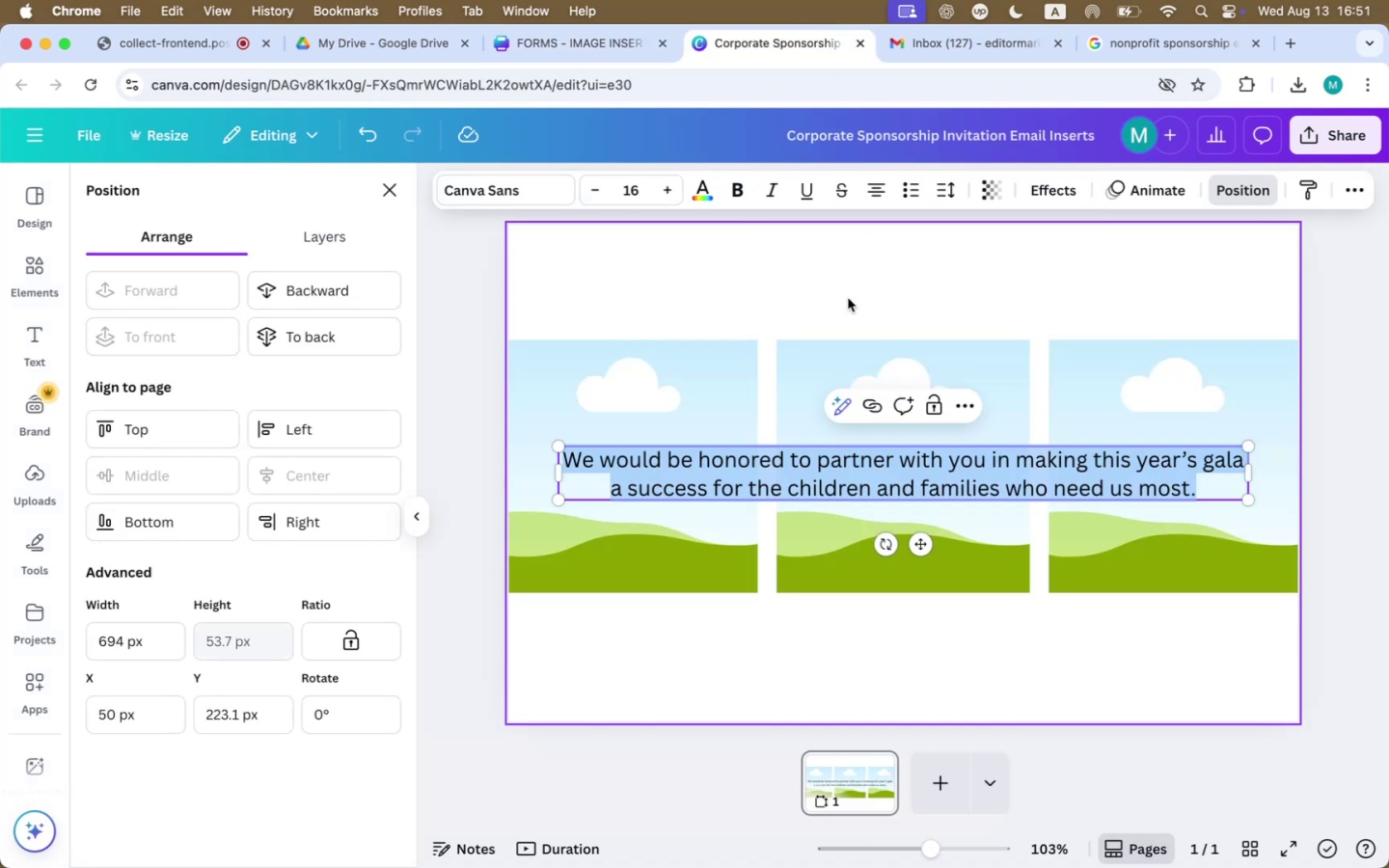 
key(Meta+CommandLeft)
 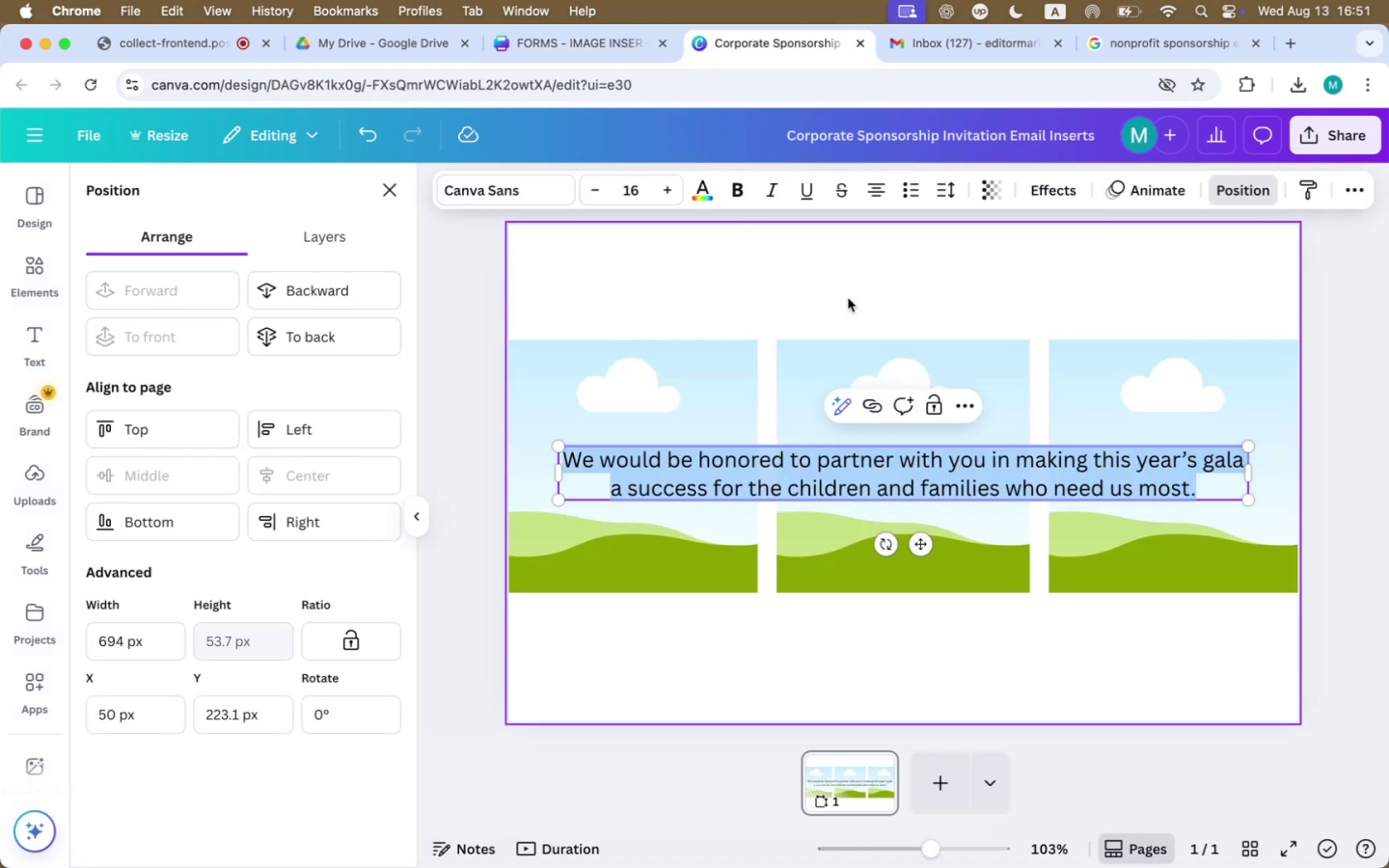 
key(Meta+Z)
 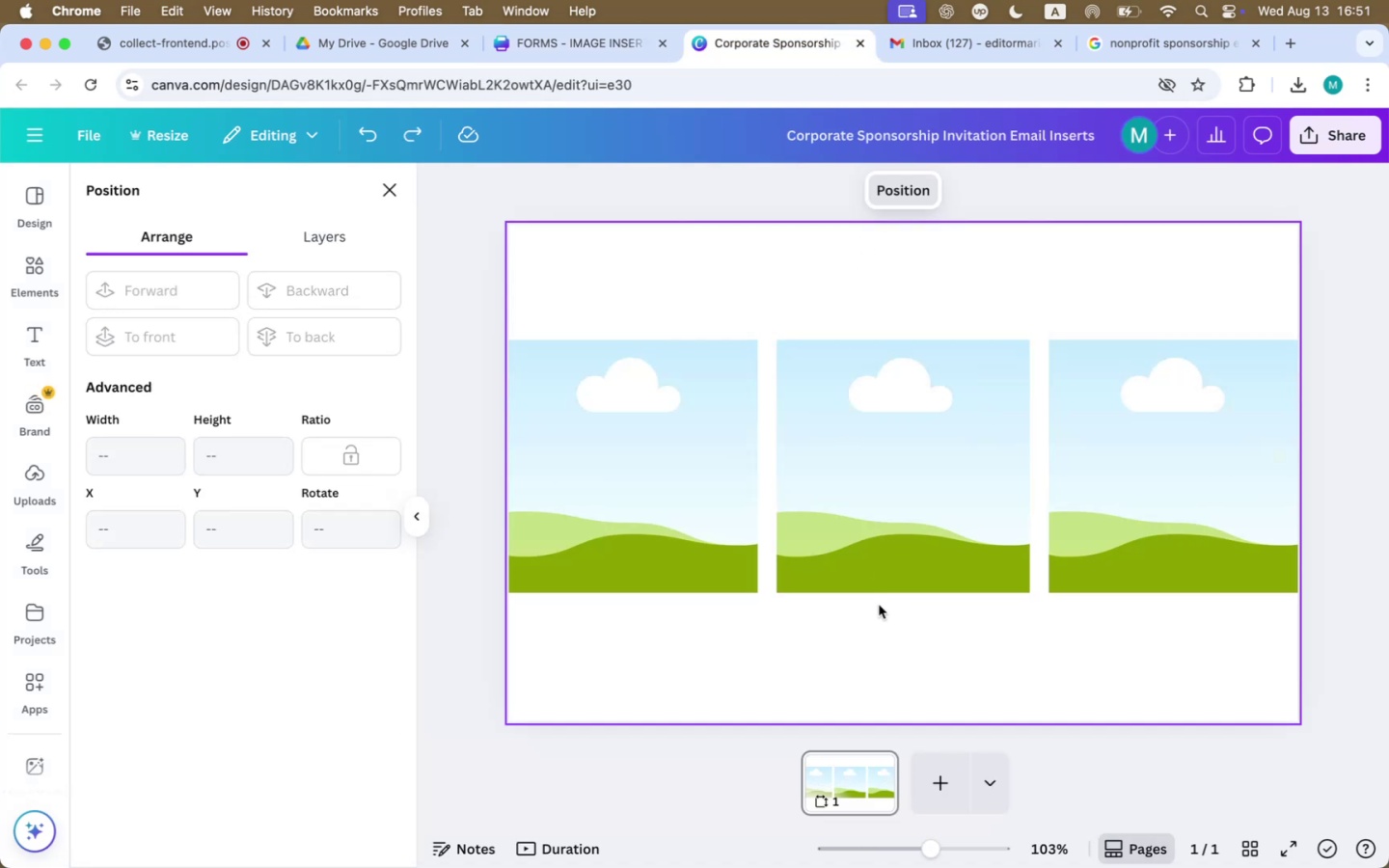 
left_click([867, 687])
 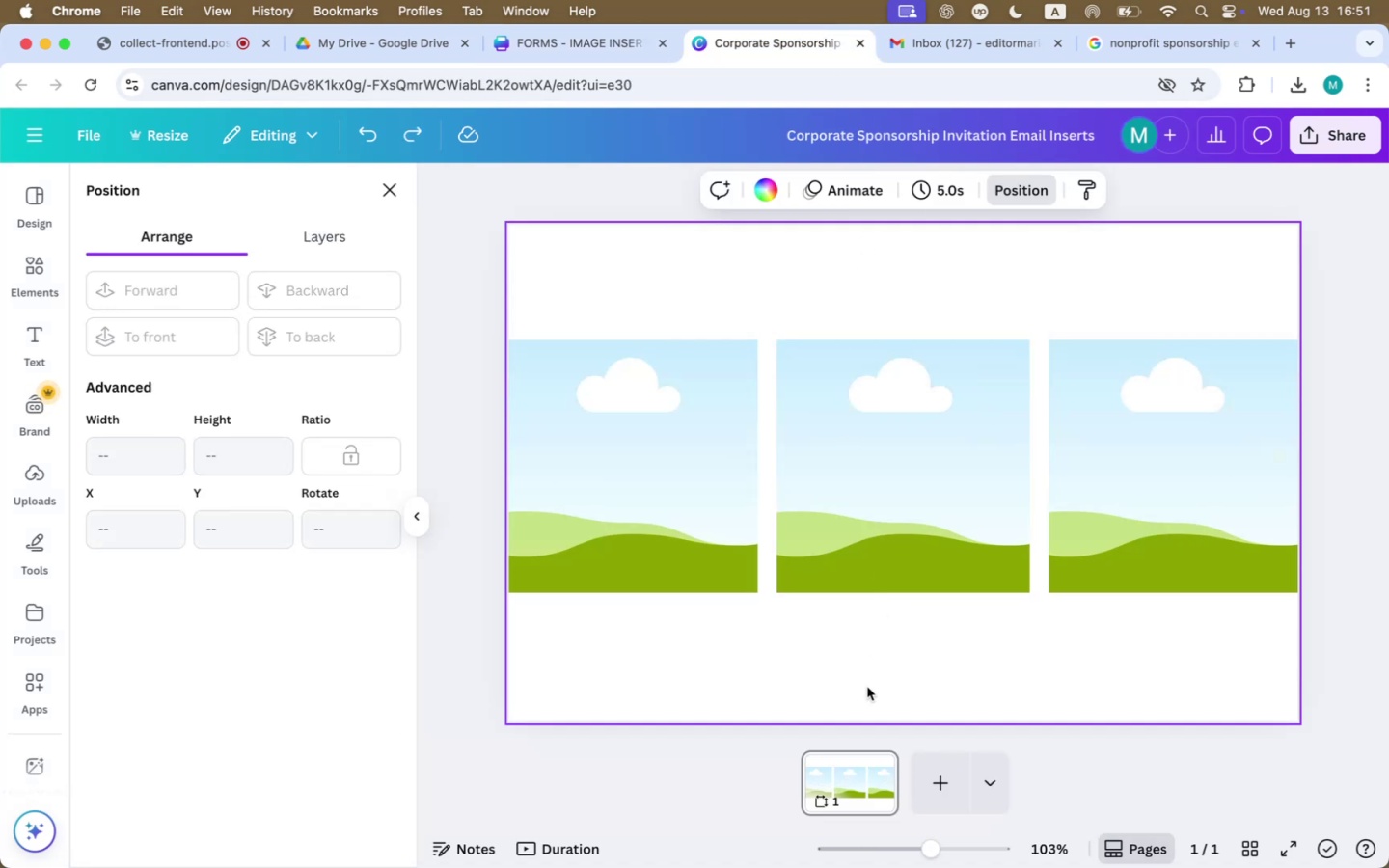 
key(Meta+V)
 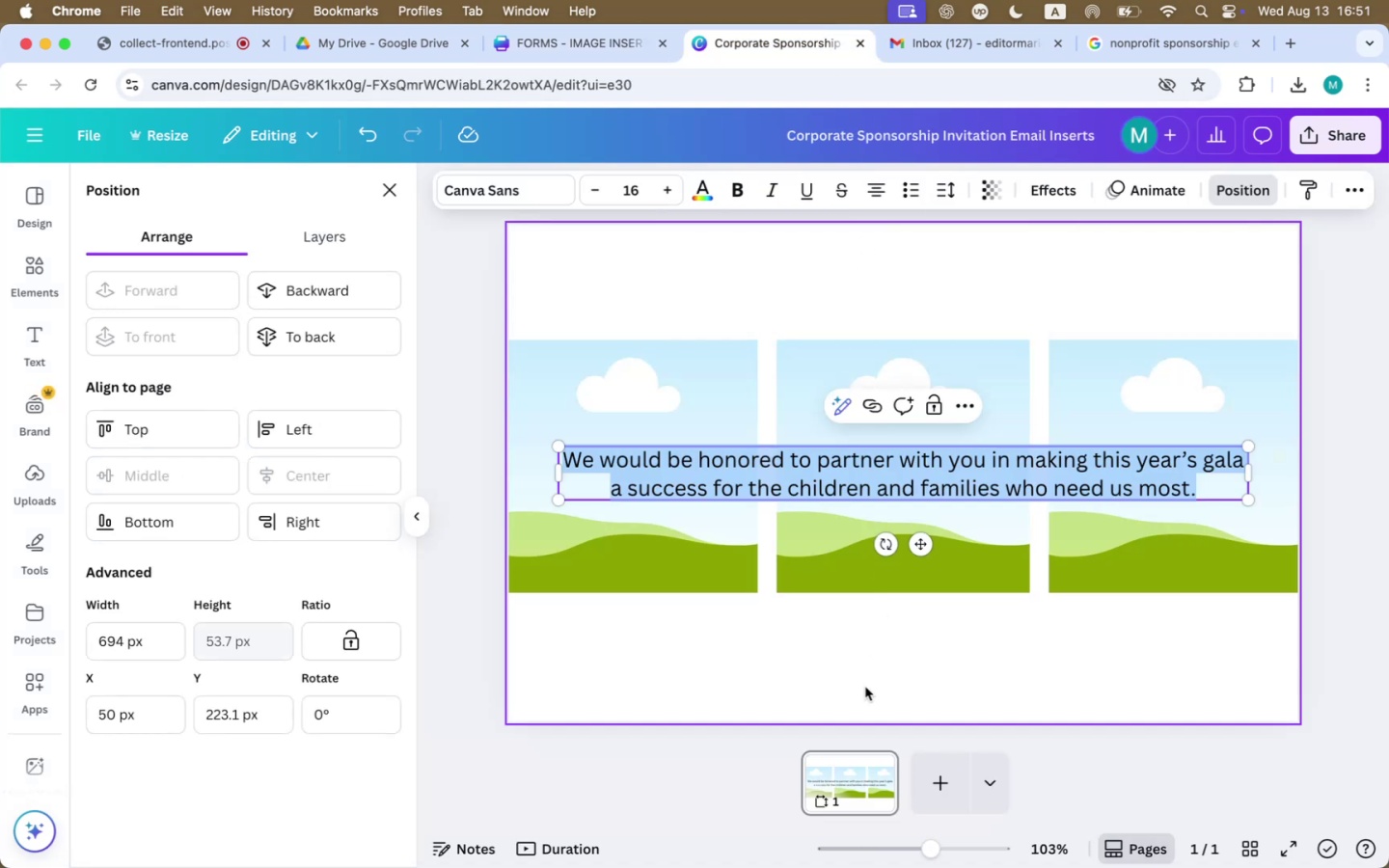 
key(Meta+CommandLeft)
 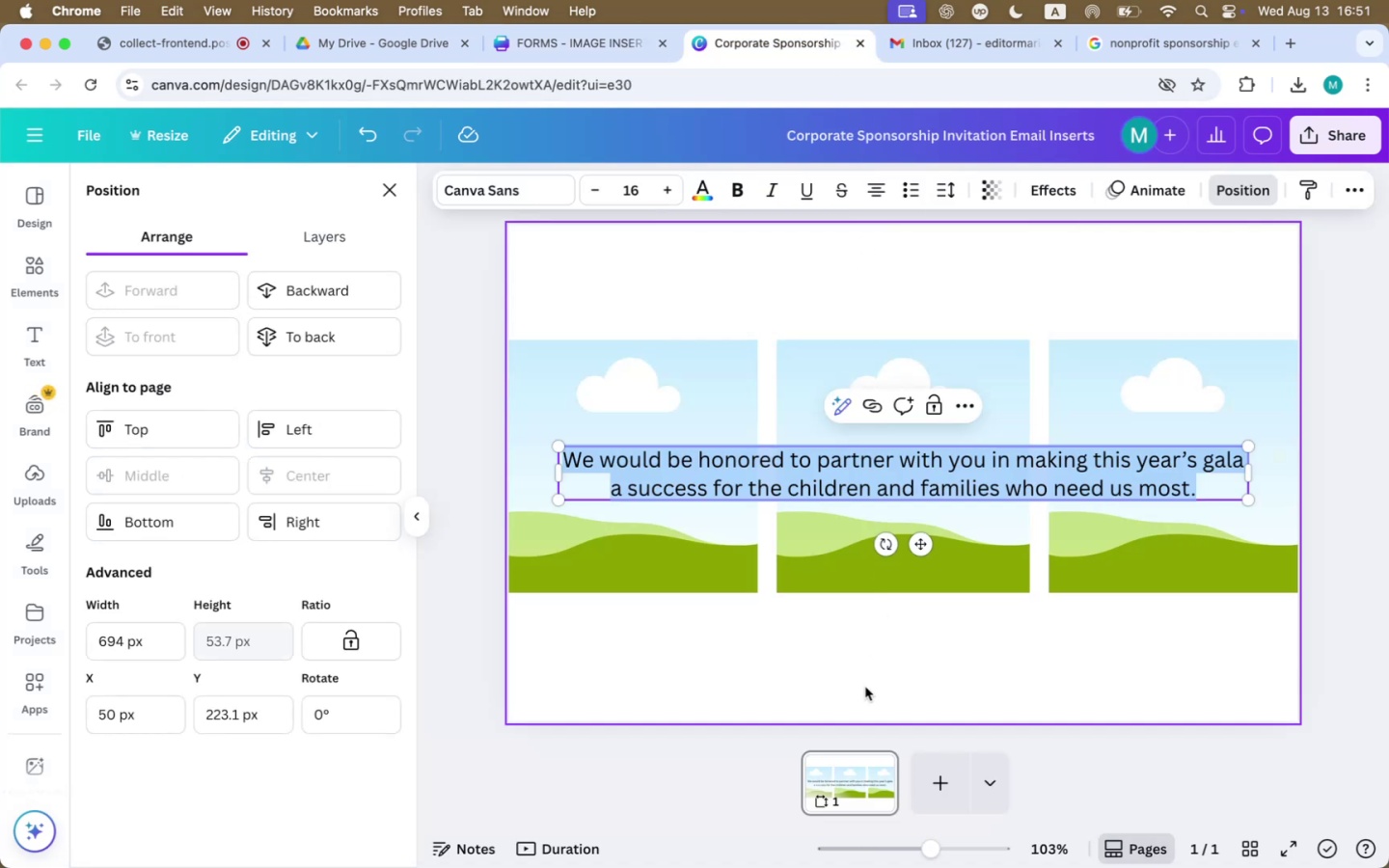 
key(Meta+Z)
 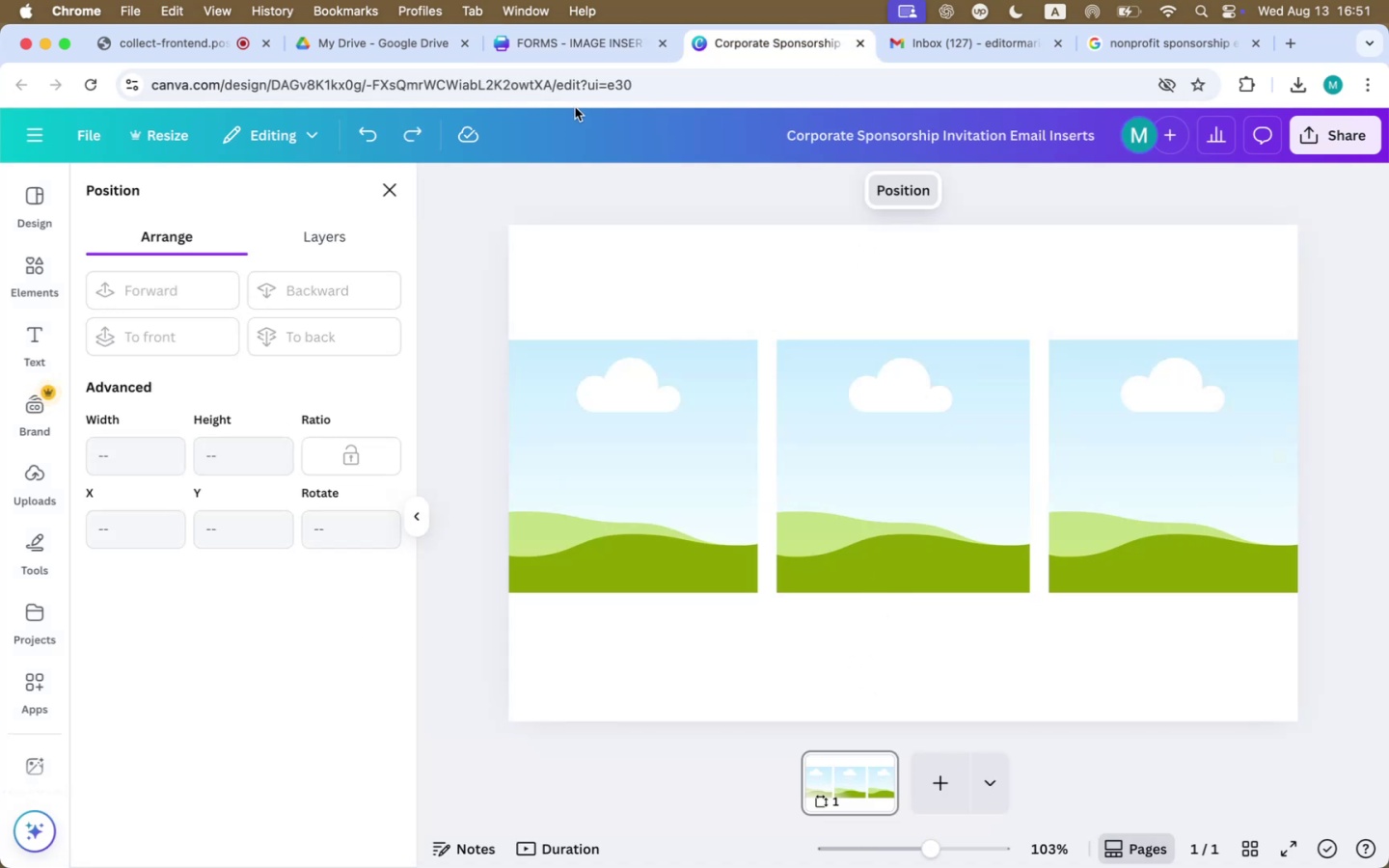 
left_click([592, 50])
 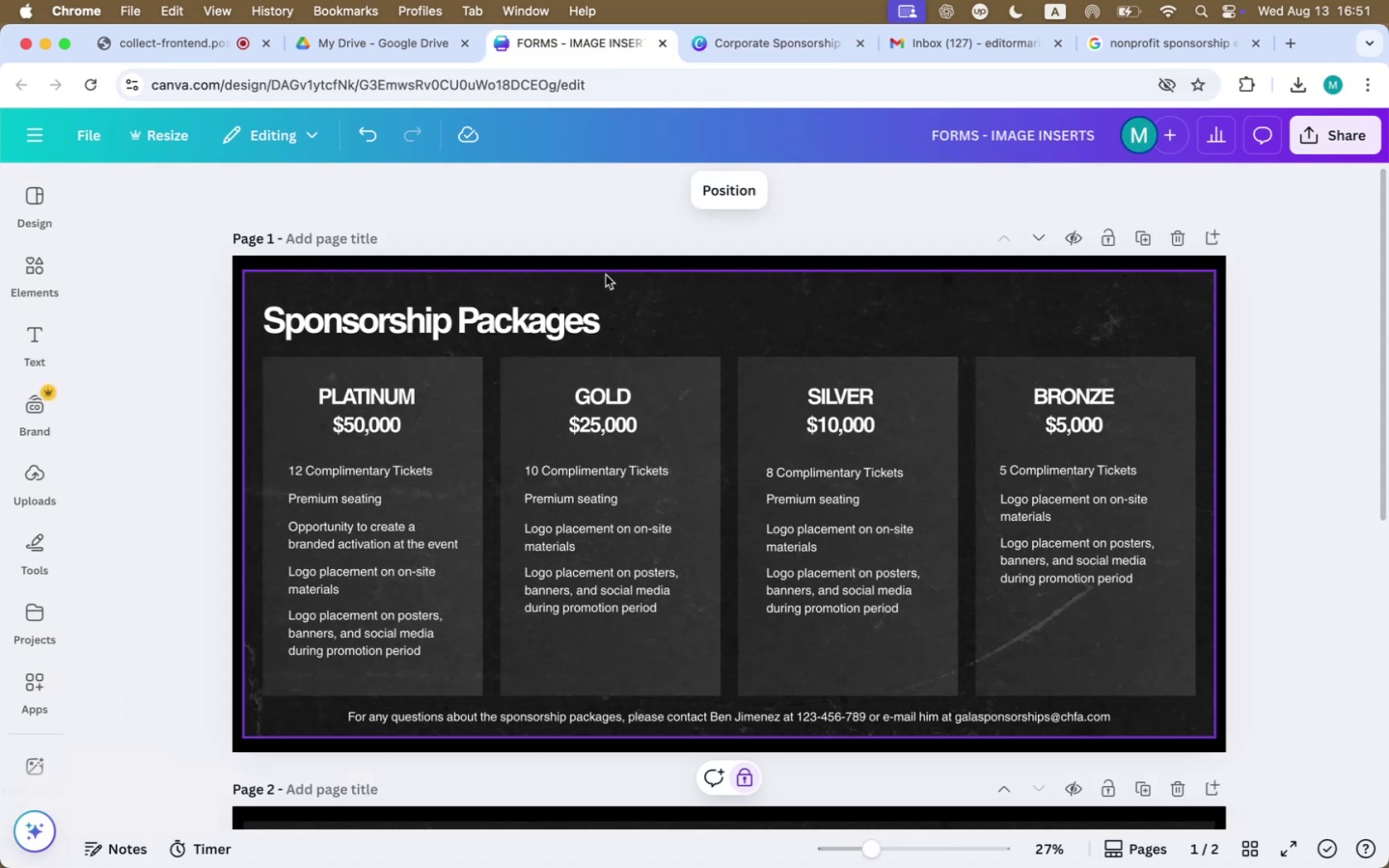 
right_click([656, 298])
 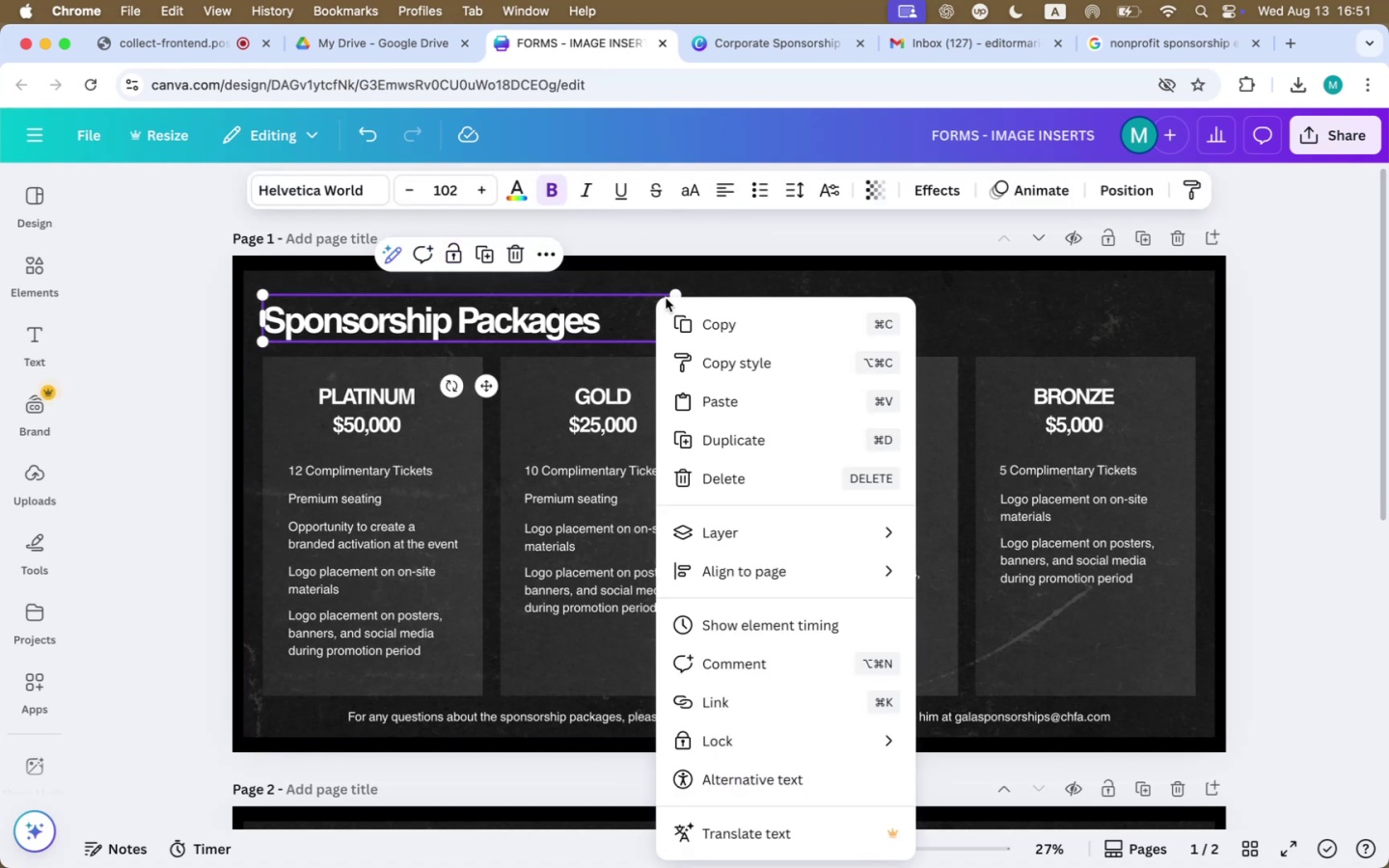 
right_click([1062, 311])
 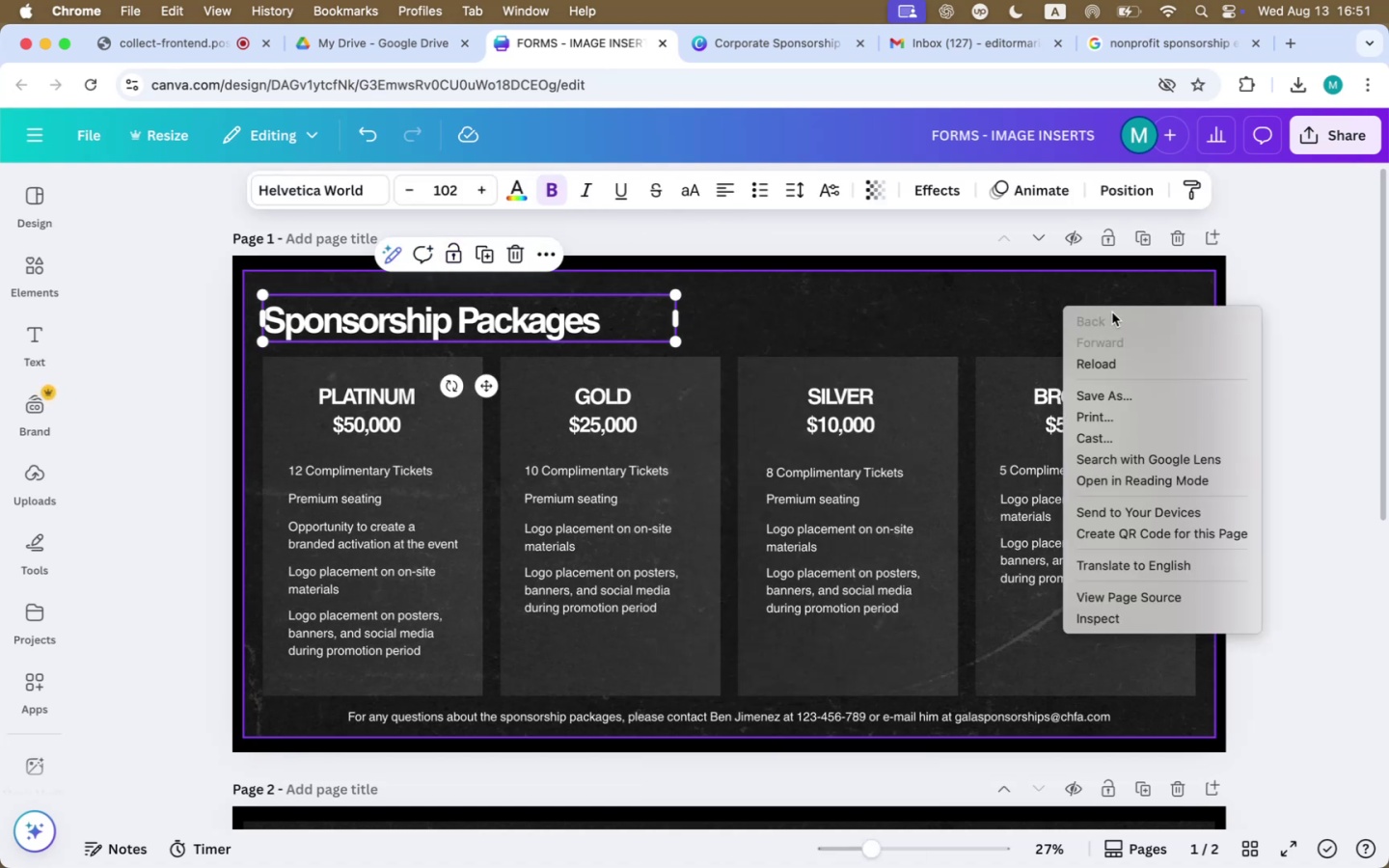 
left_click([986, 312])
 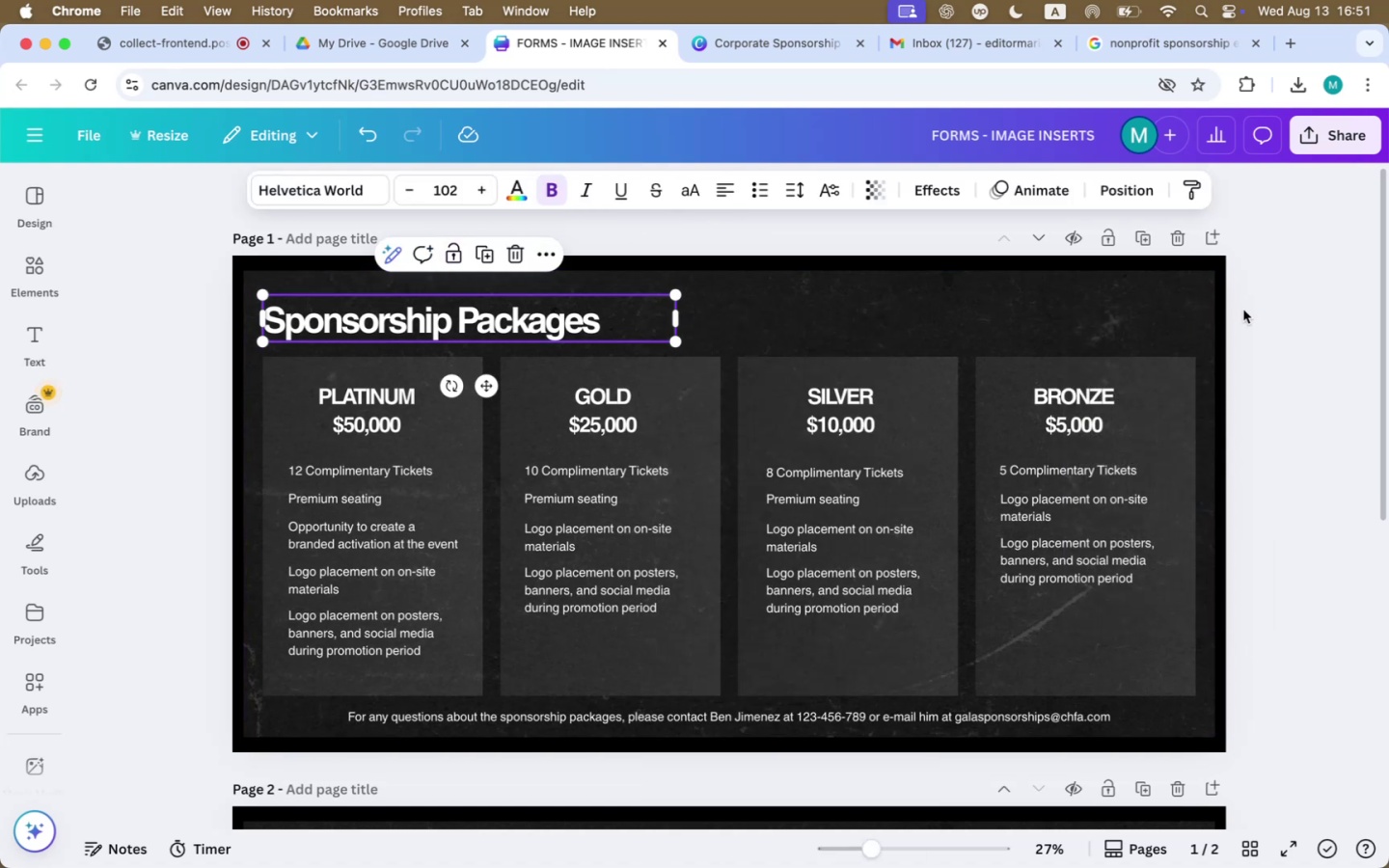 
left_click([1296, 327])
 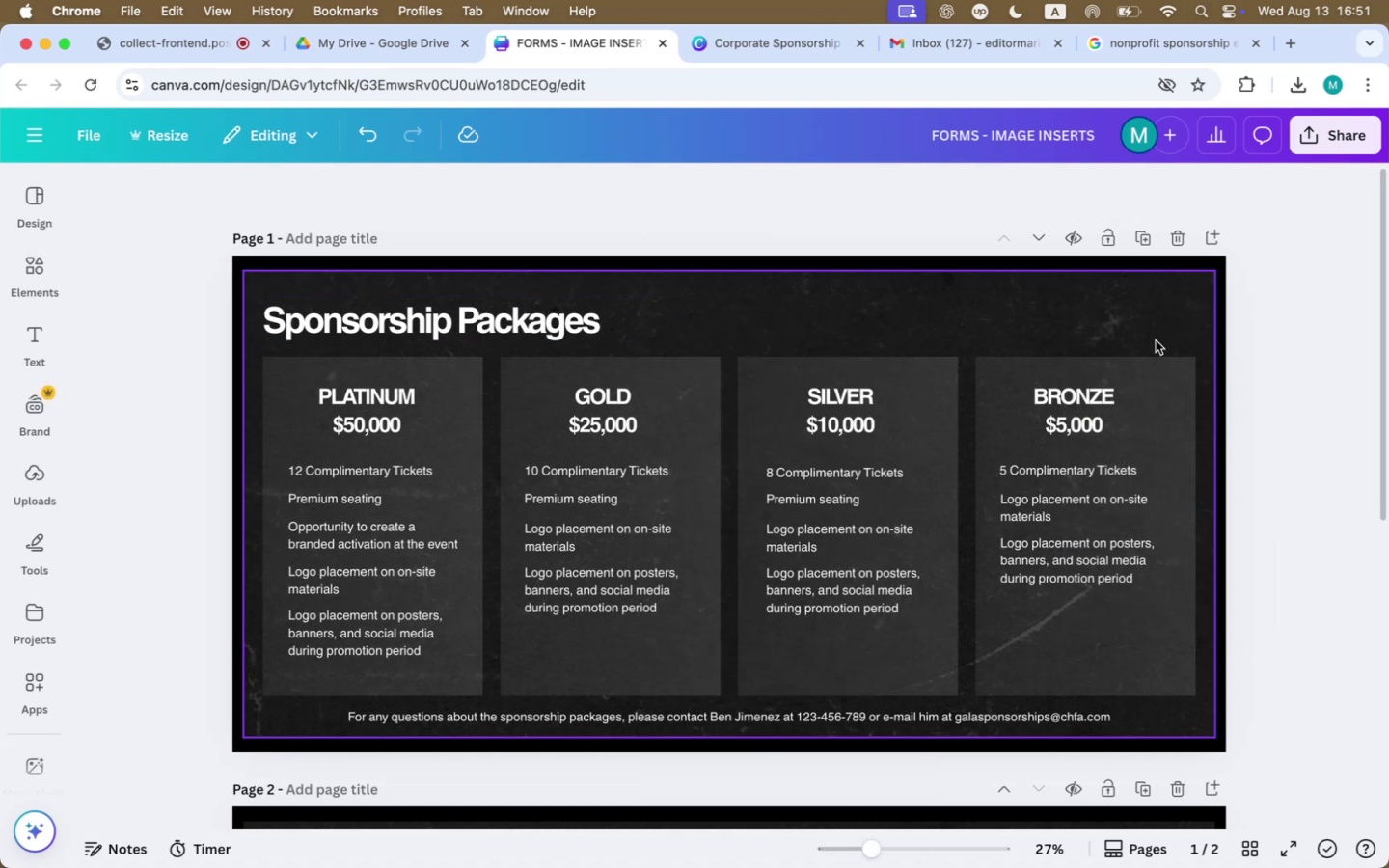 
left_click([1139, 330])
 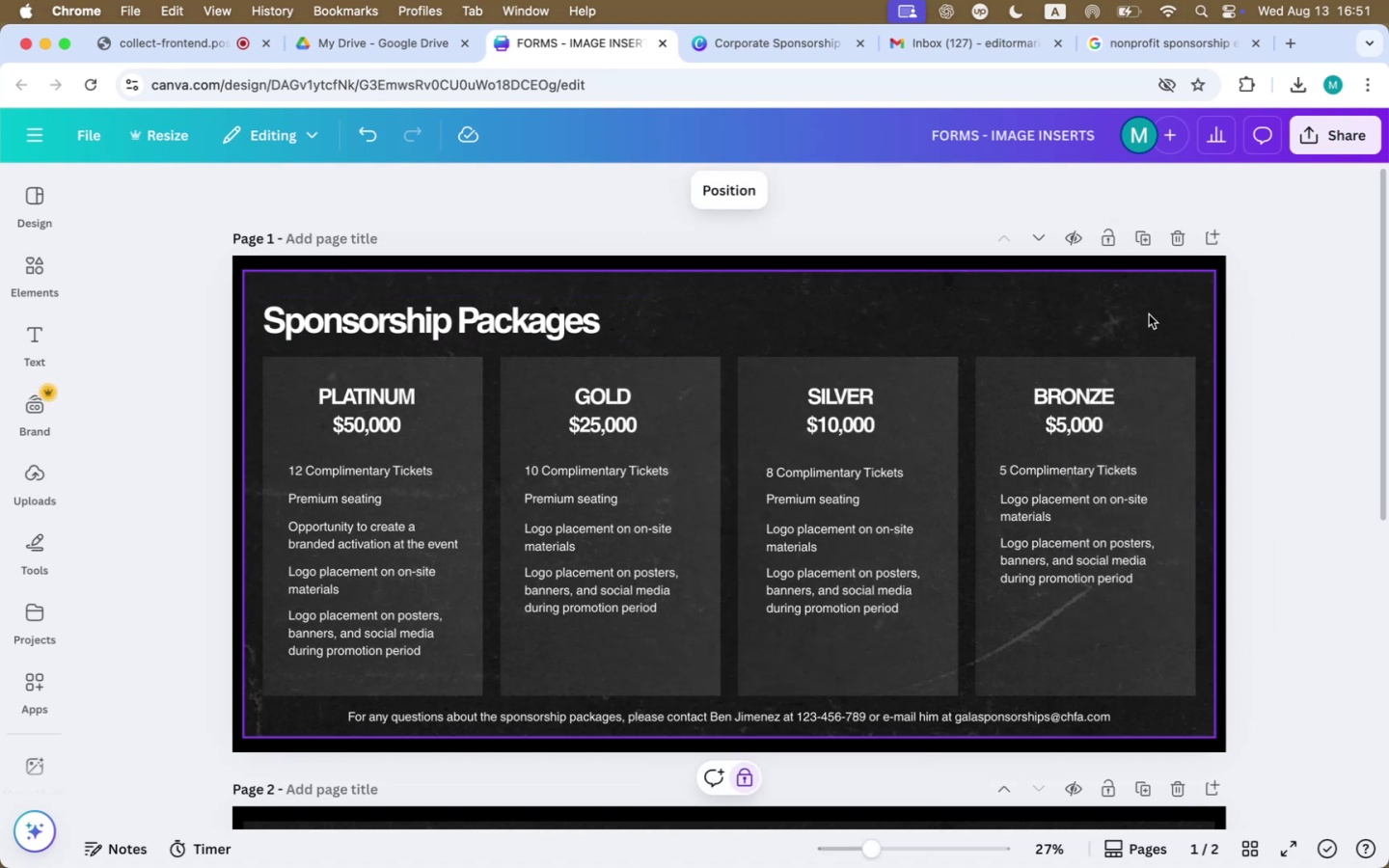 
right_click([1149, 314])
 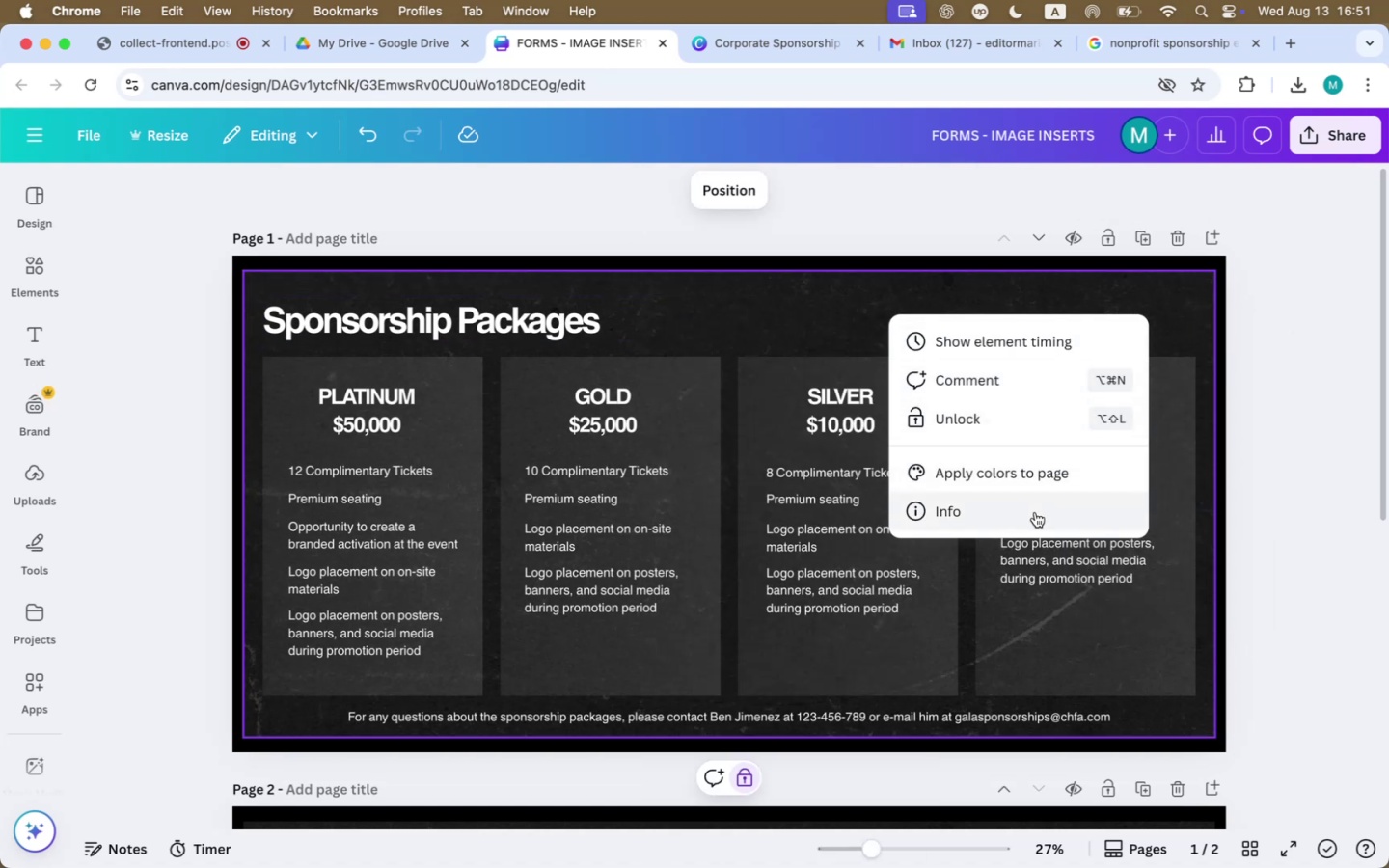 
left_click([987, 406])
 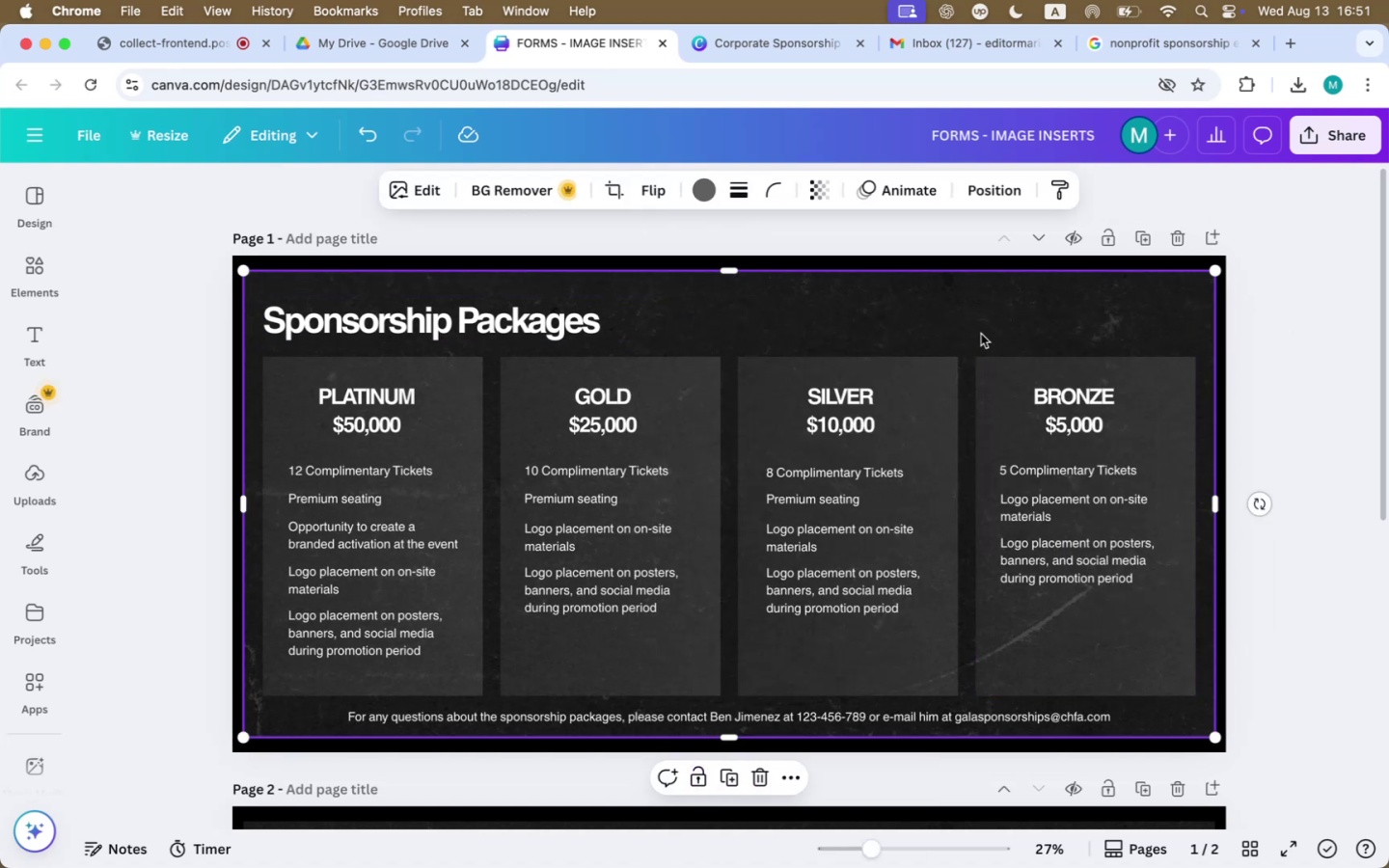 
right_click([982, 316])
 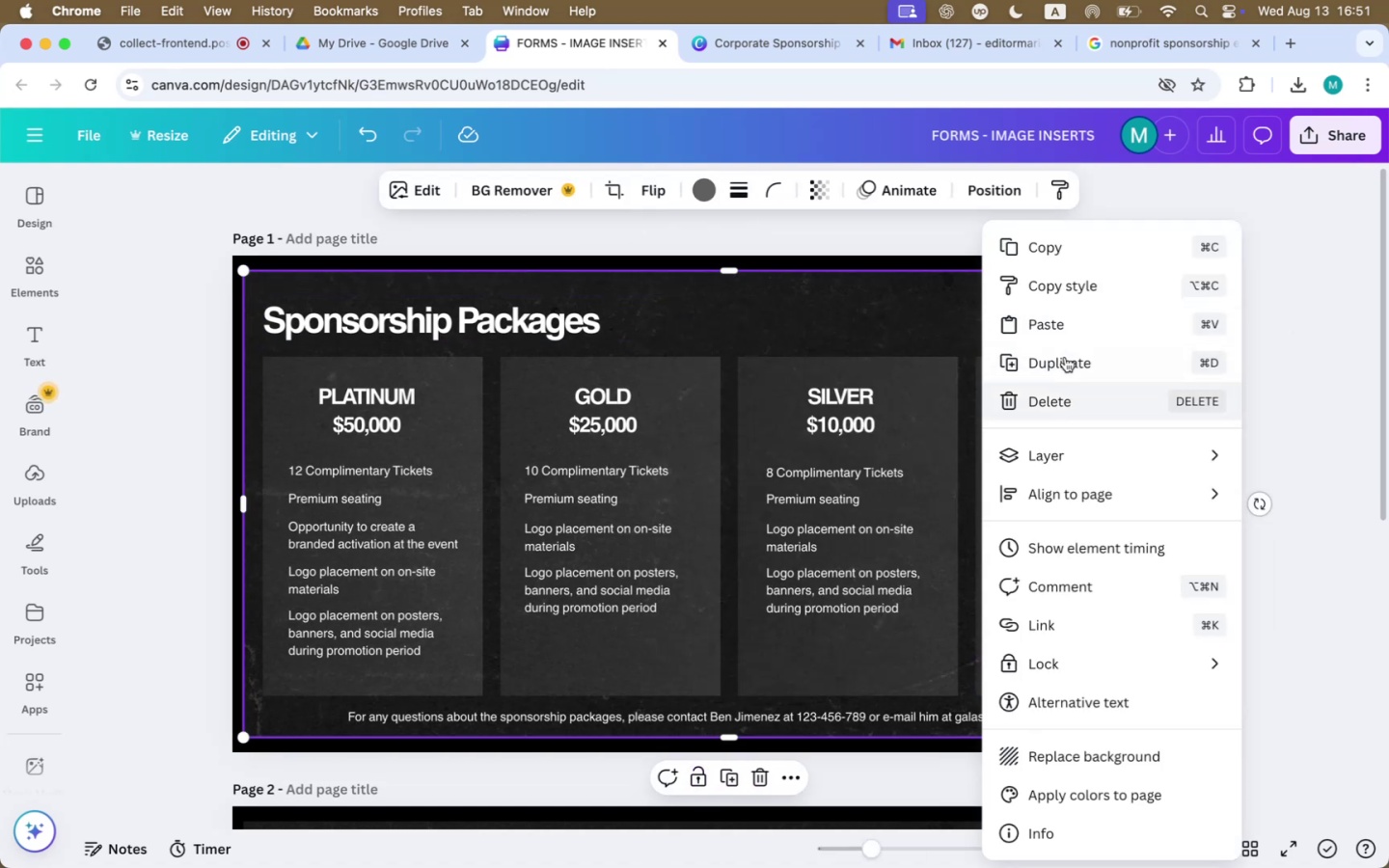 
left_click([1048, 253])
 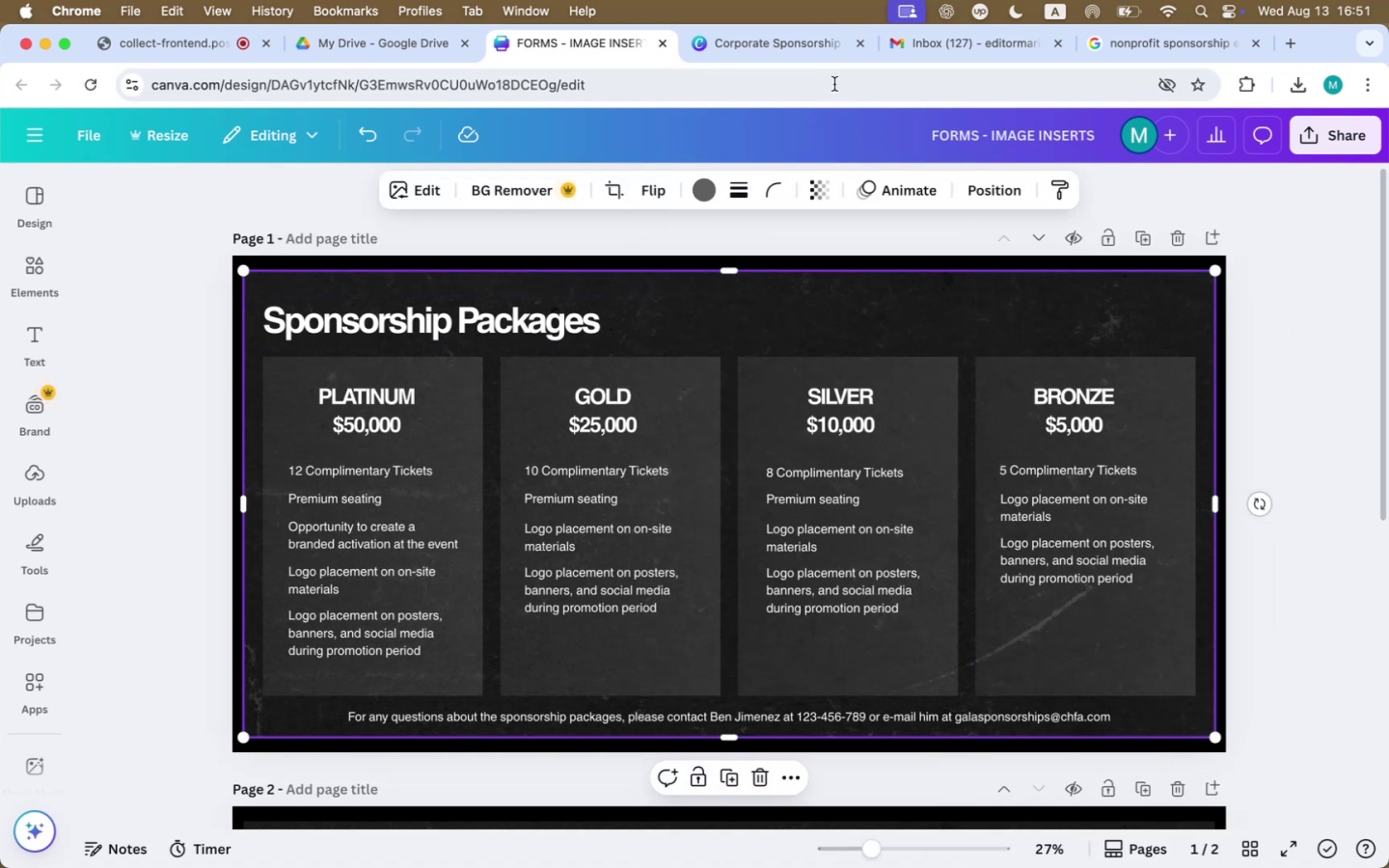 
left_click([788, 42])
 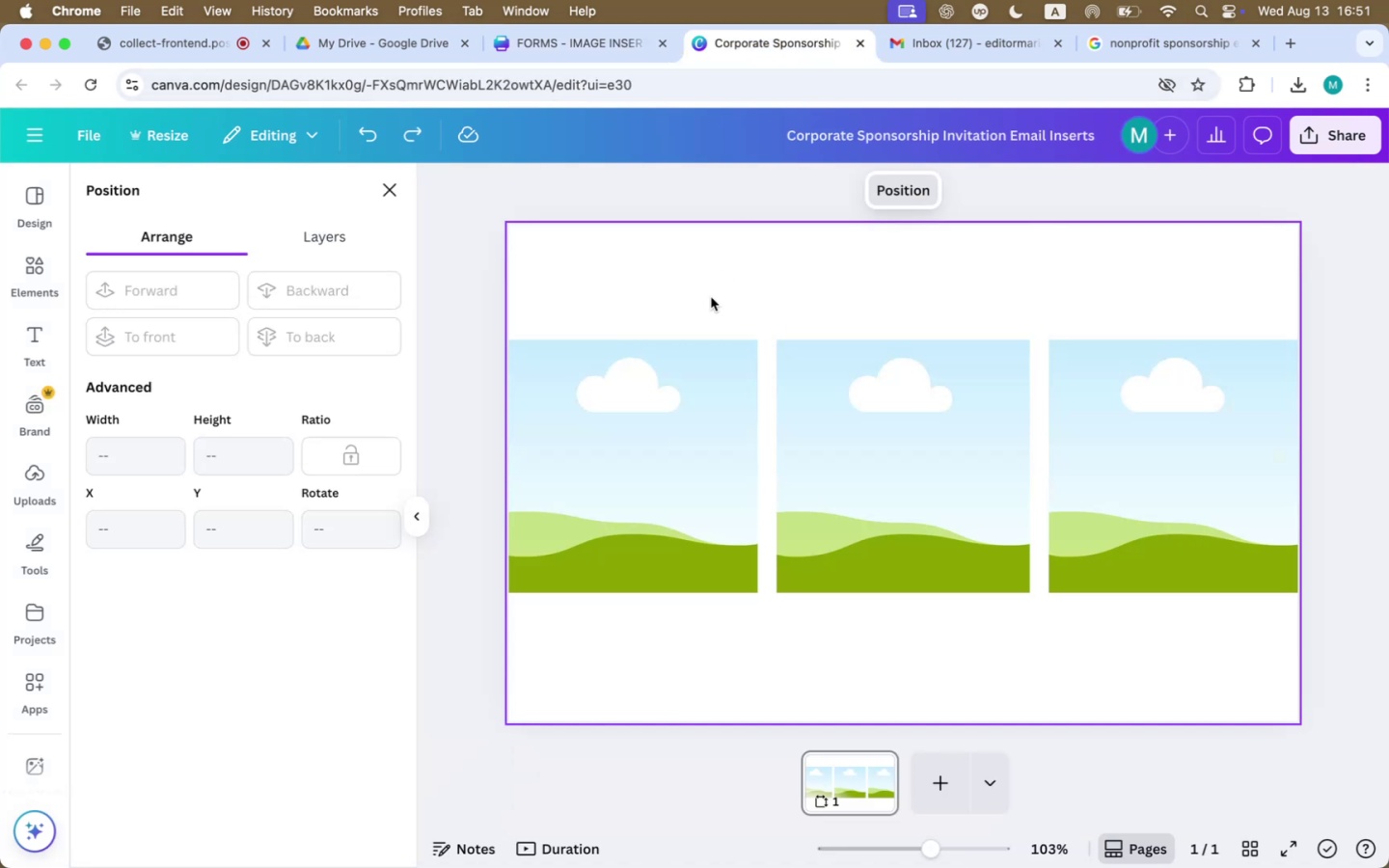 
left_click([701, 332])
 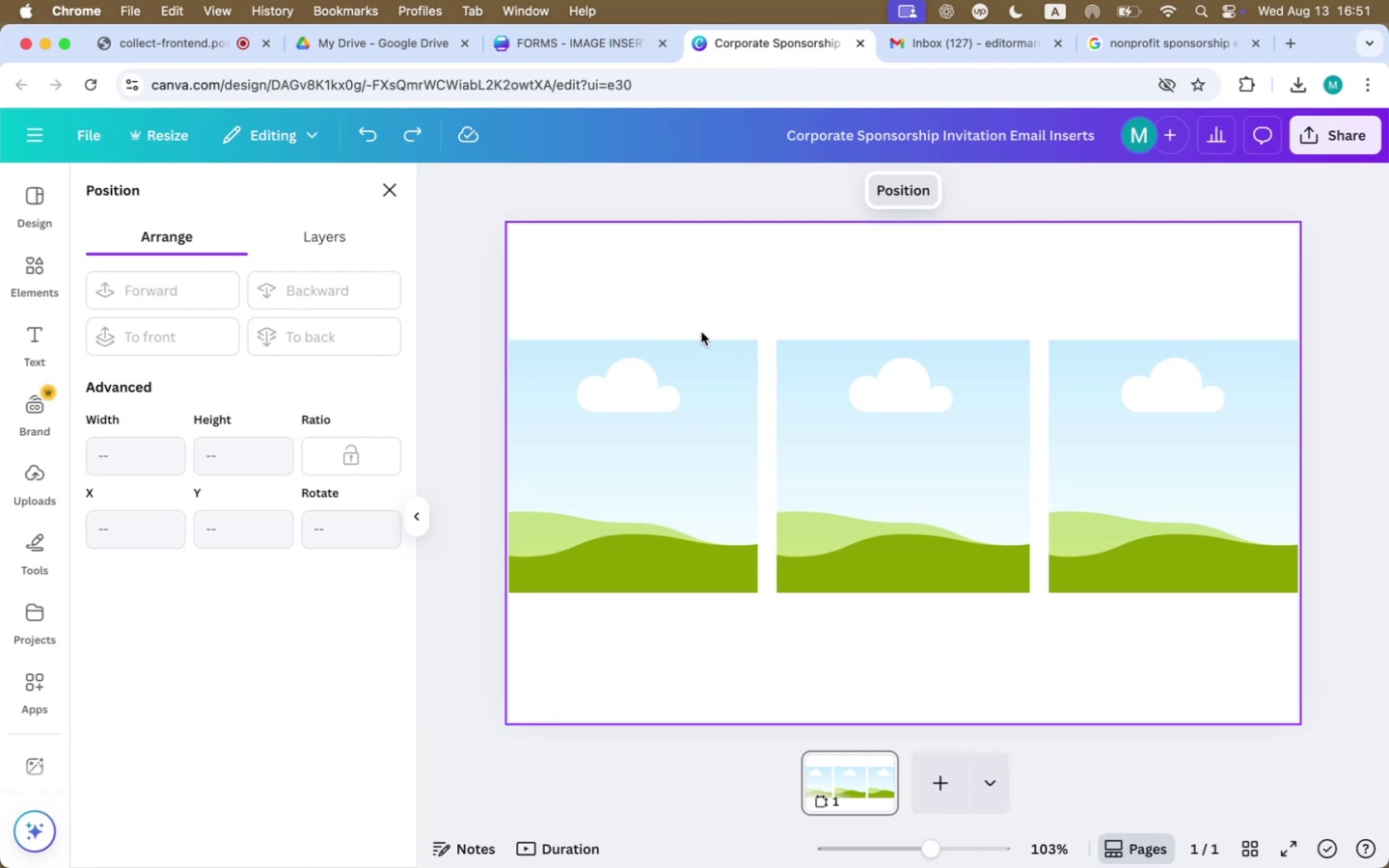 
key(Meta+CommandLeft)
 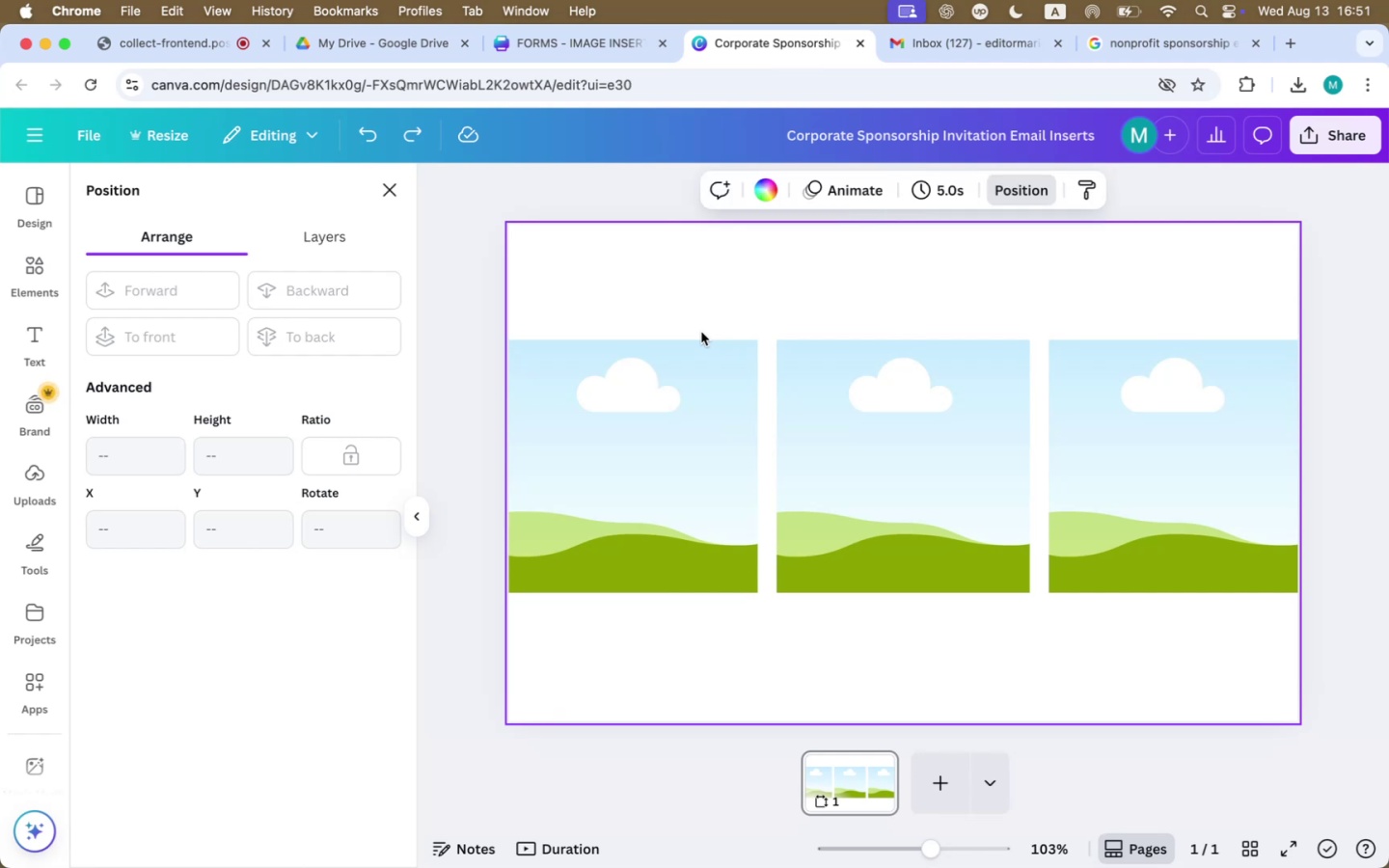 
key(Meta+V)
 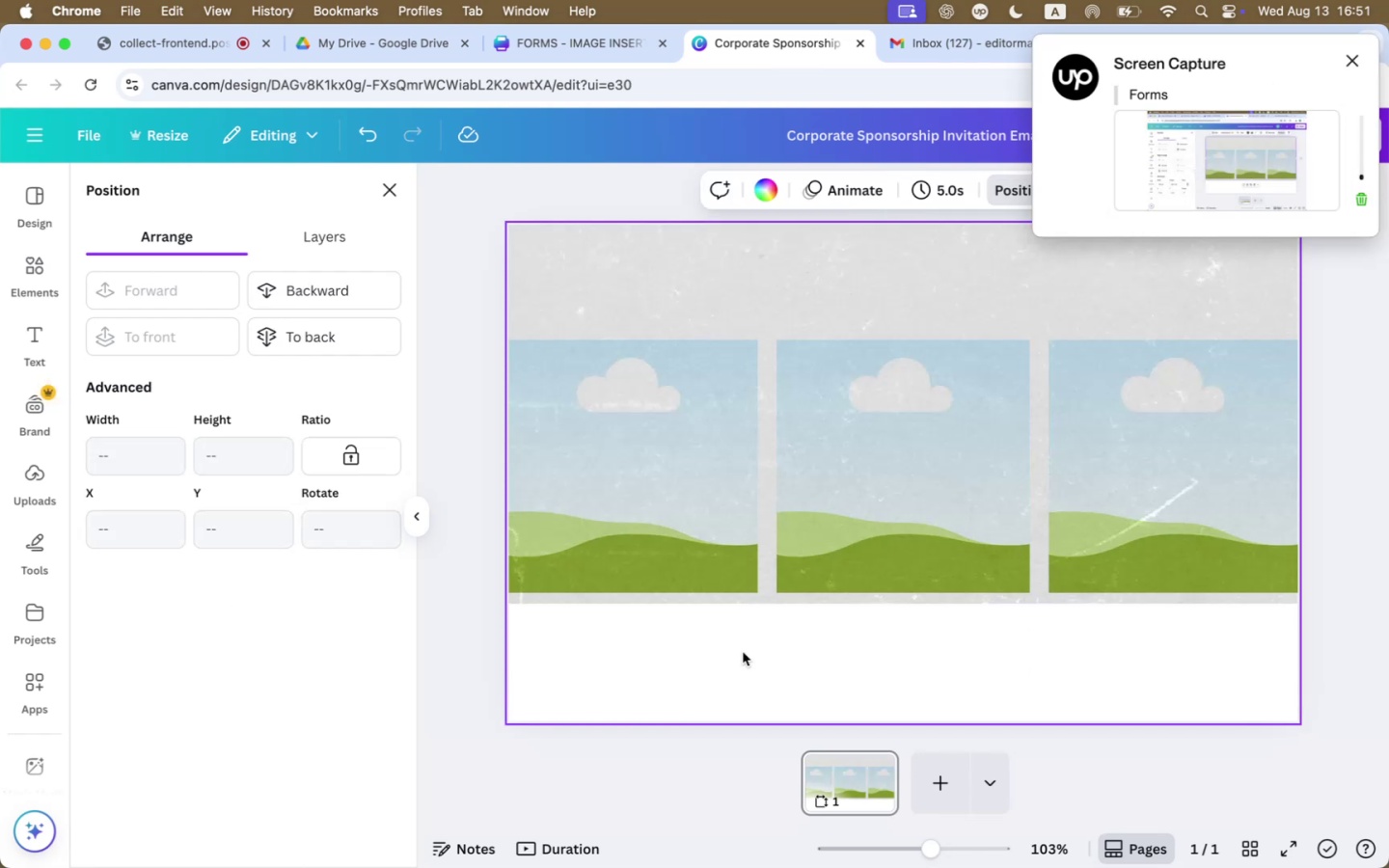 
left_click([769, 190])
 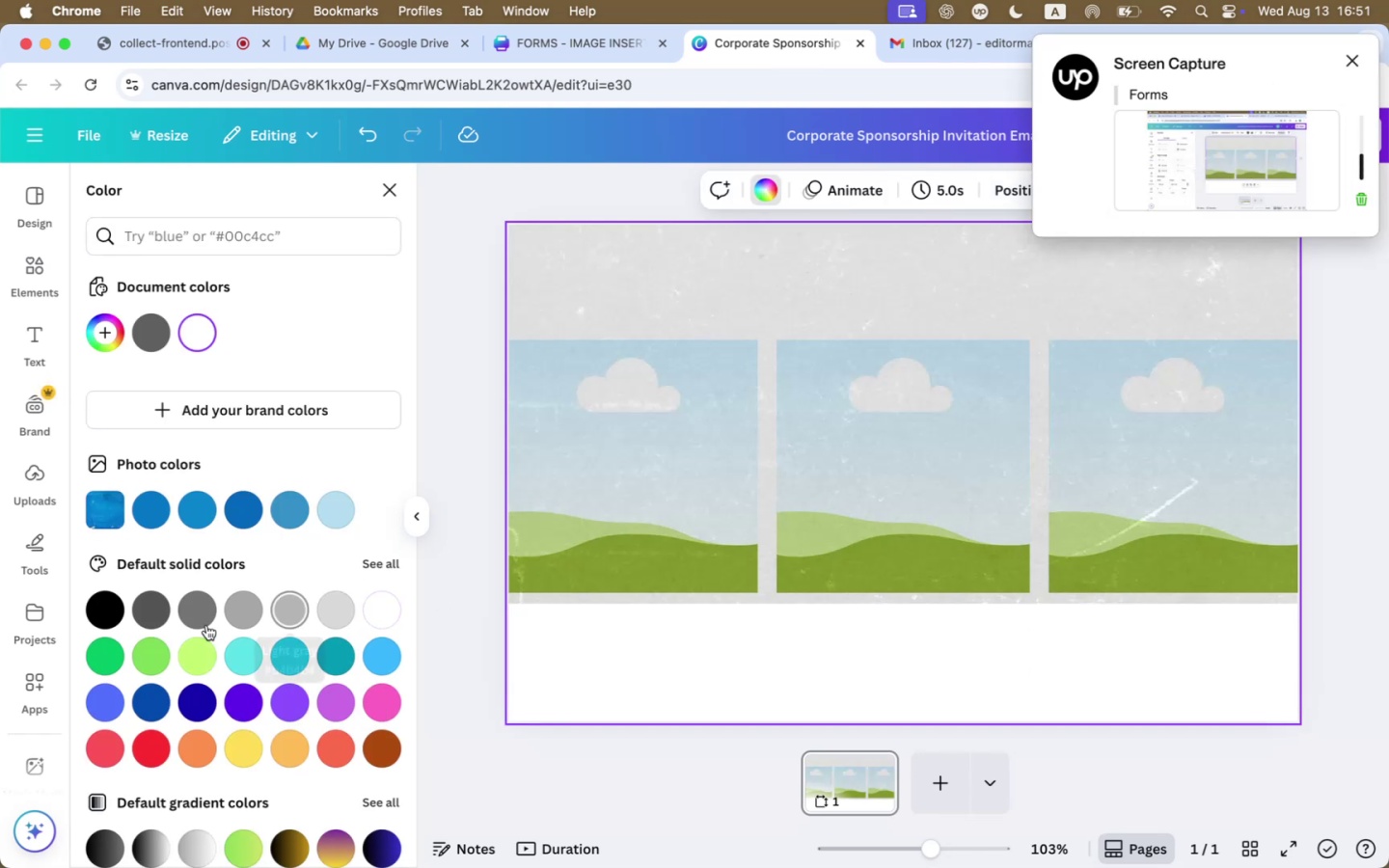 
left_click([112, 609])
 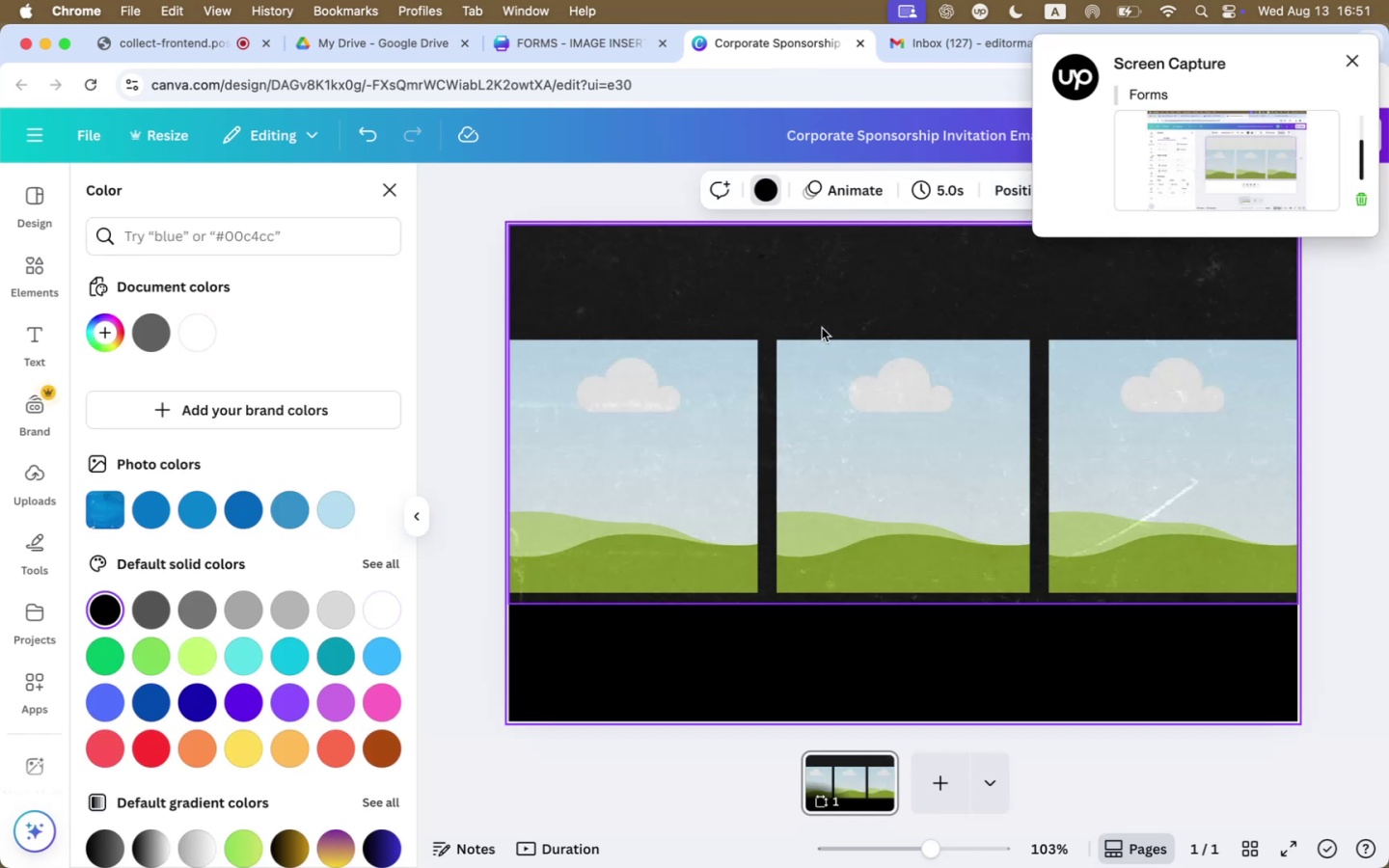 
left_click([818, 293])
 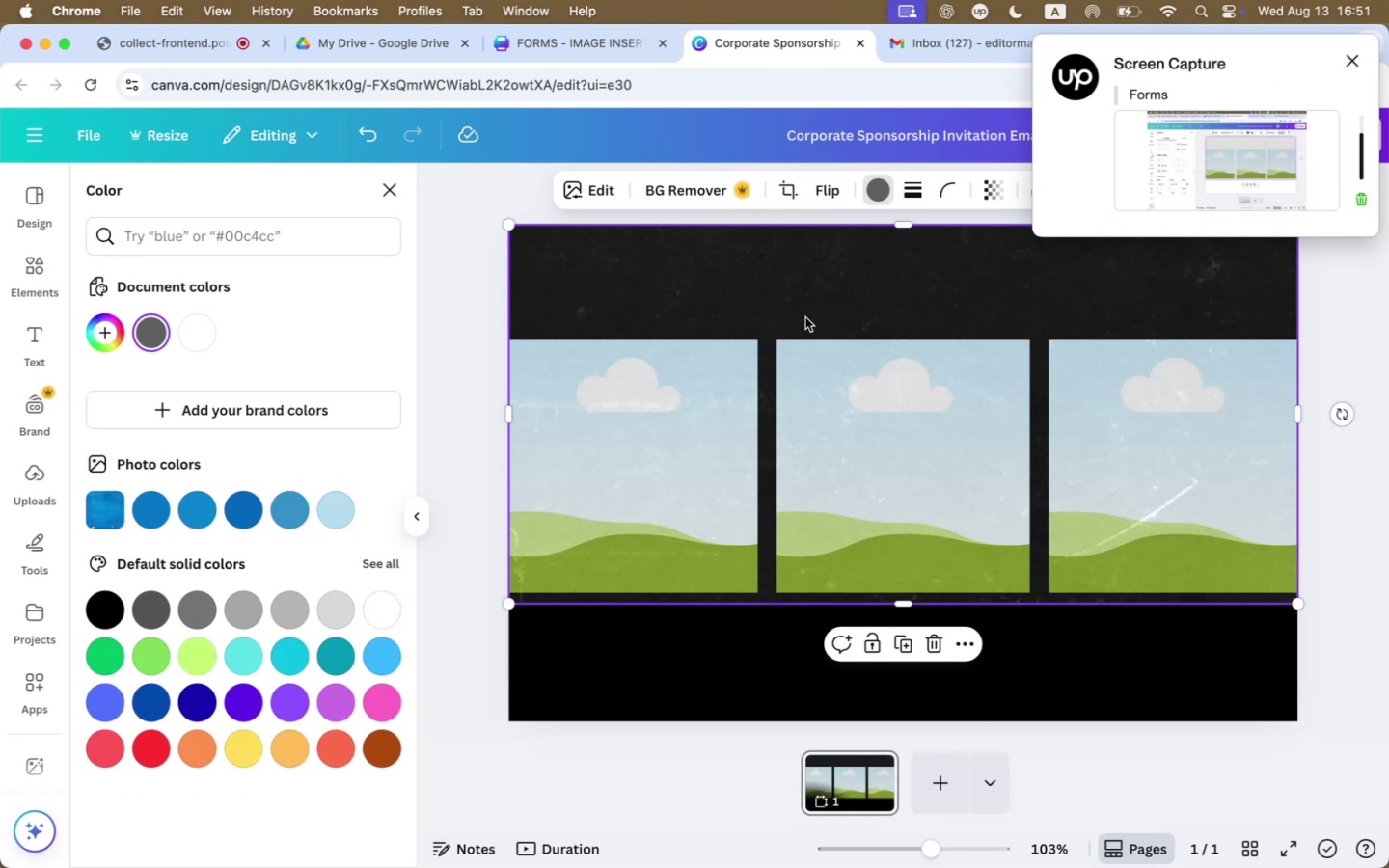 
left_click_drag(start_coordinate=[803, 282], to_coordinate=[793, 299])
 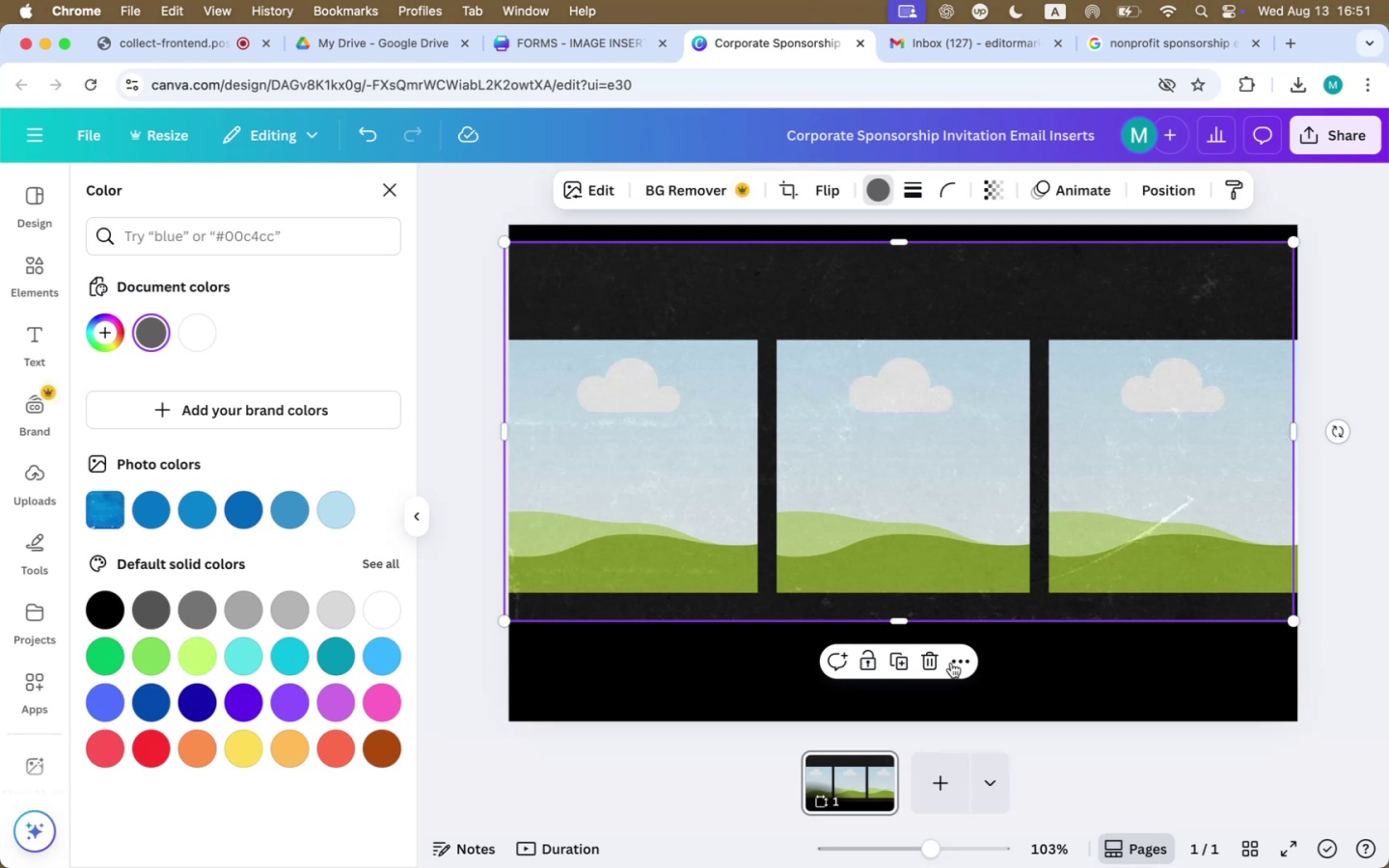 
left_click_drag(start_coordinate=[890, 624], to_coordinate=[904, 725])
 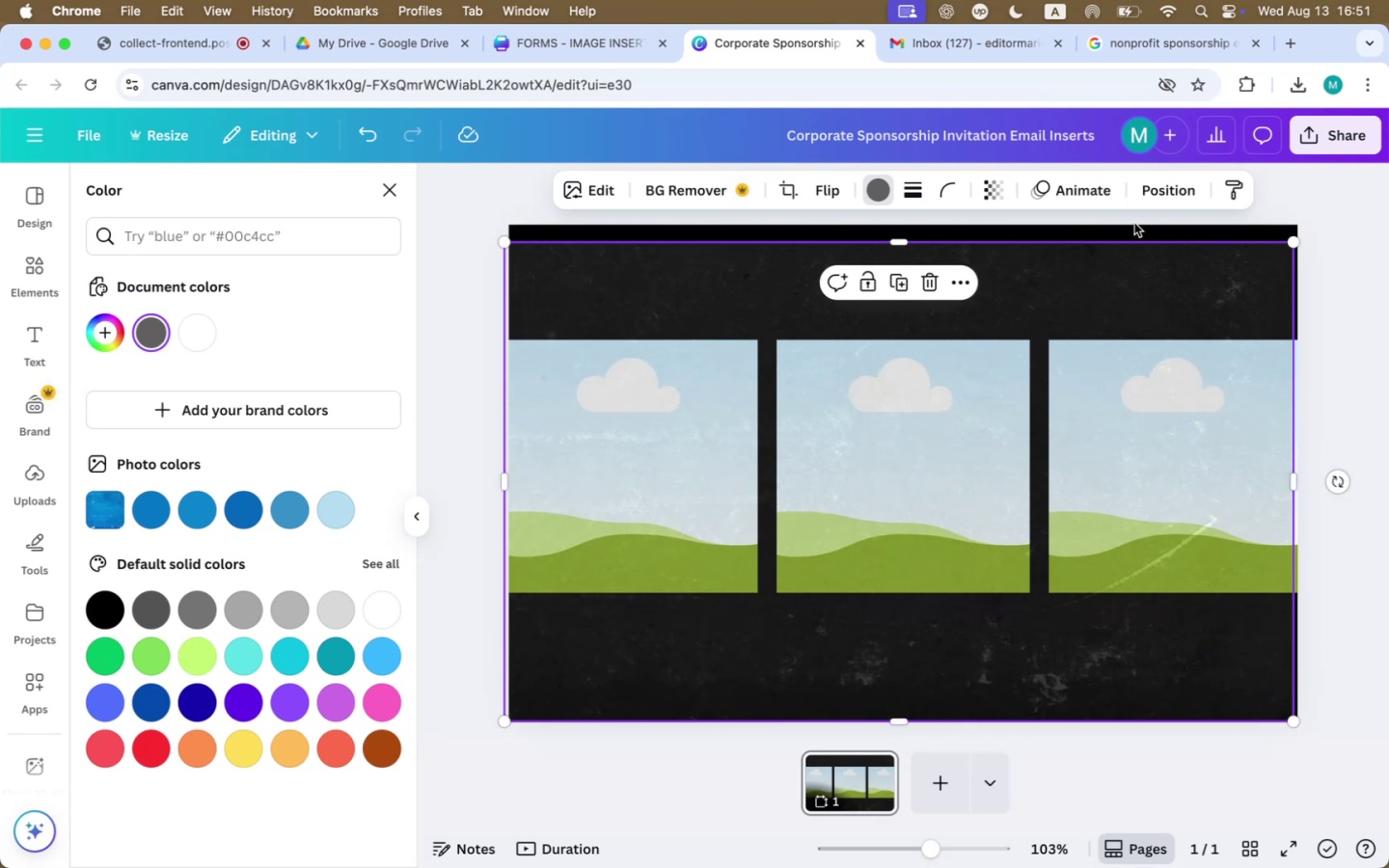 
left_click([1176, 188])
 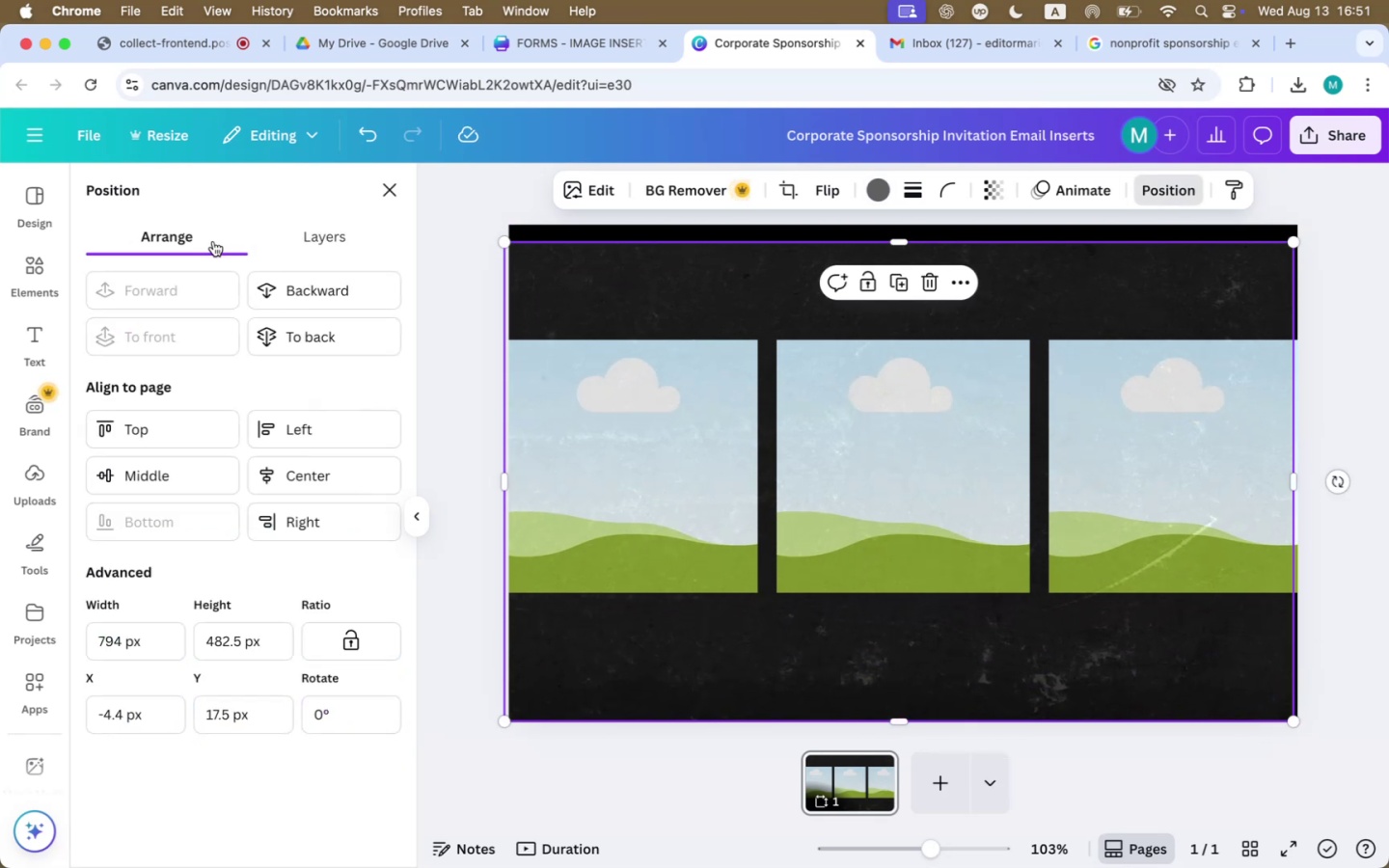 
left_click([309, 230])
 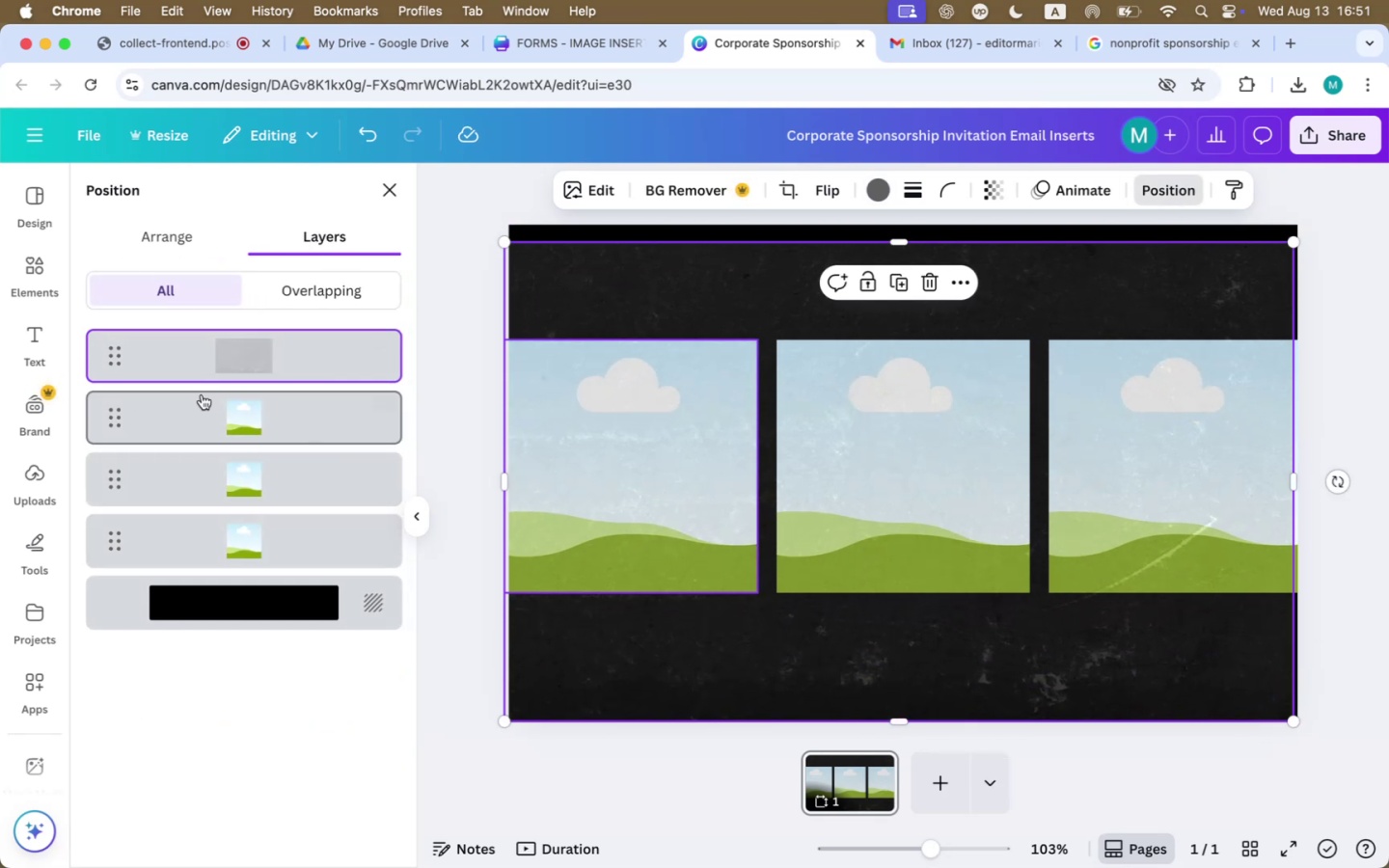 
left_click_drag(start_coordinate=[326, 349], to_coordinate=[330, 568])
 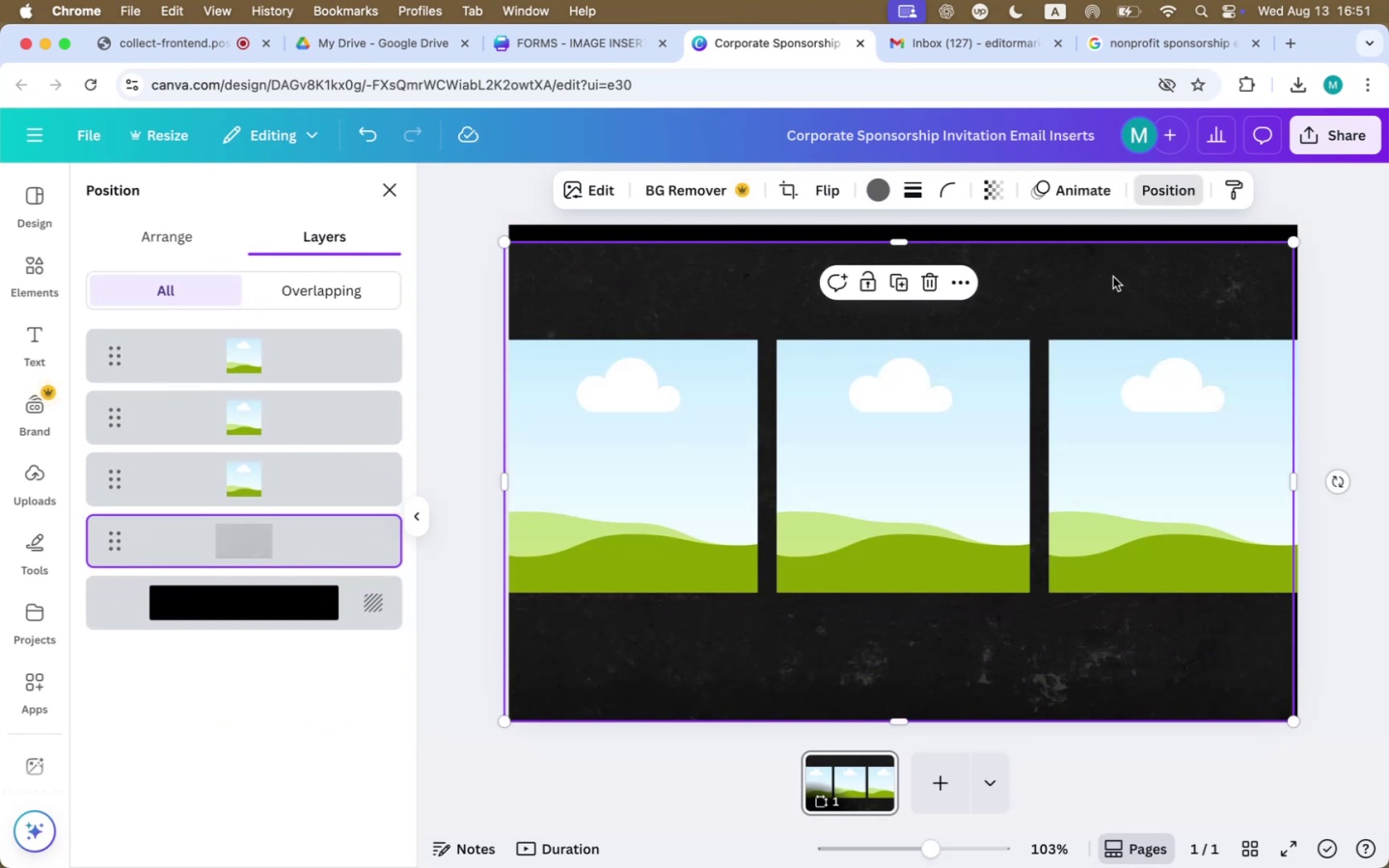 
left_click_drag(start_coordinate=[910, 238], to_coordinate=[910, 215])
 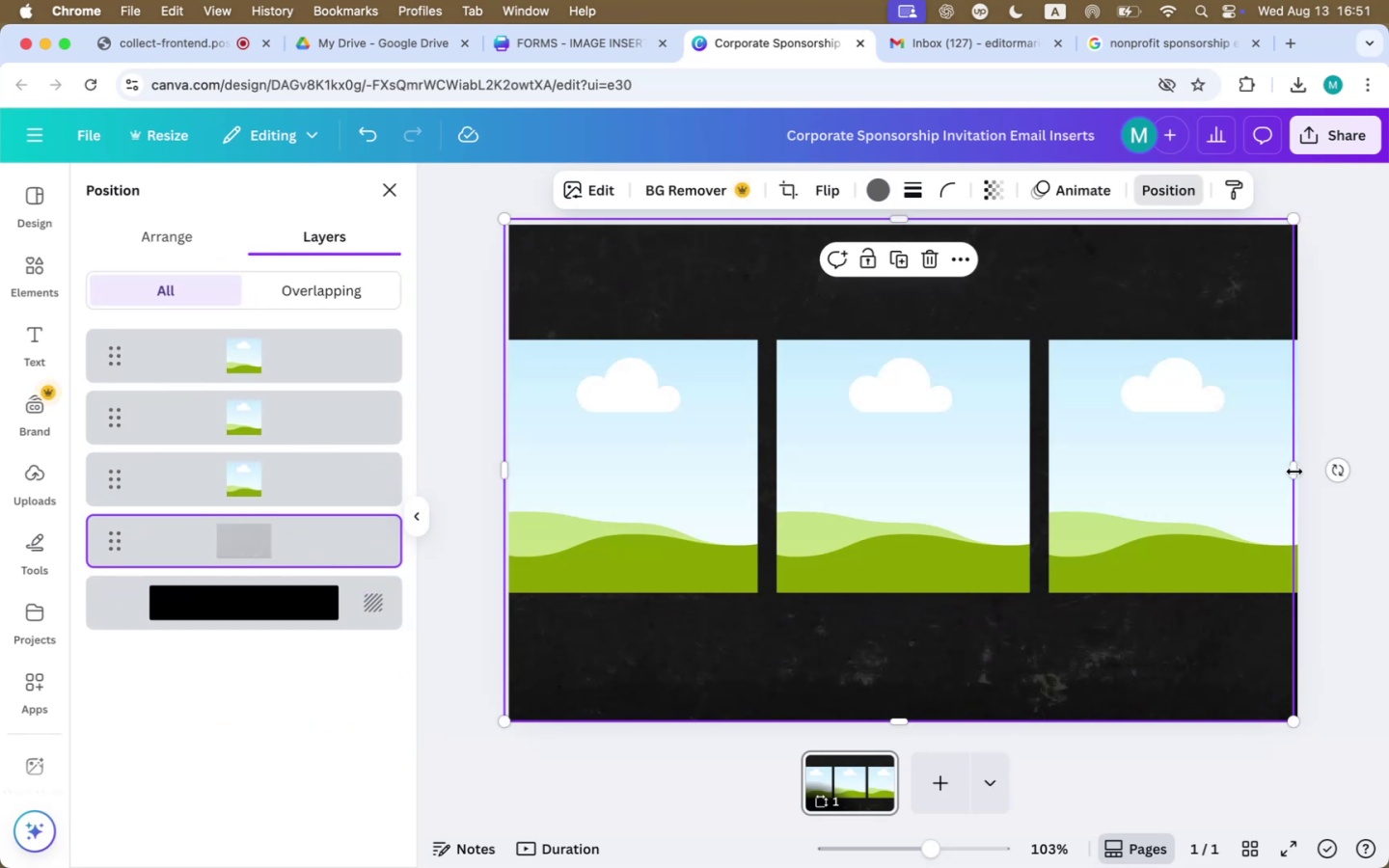 
left_click_drag(start_coordinate=[1293, 470], to_coordinate=[1308, 470])
 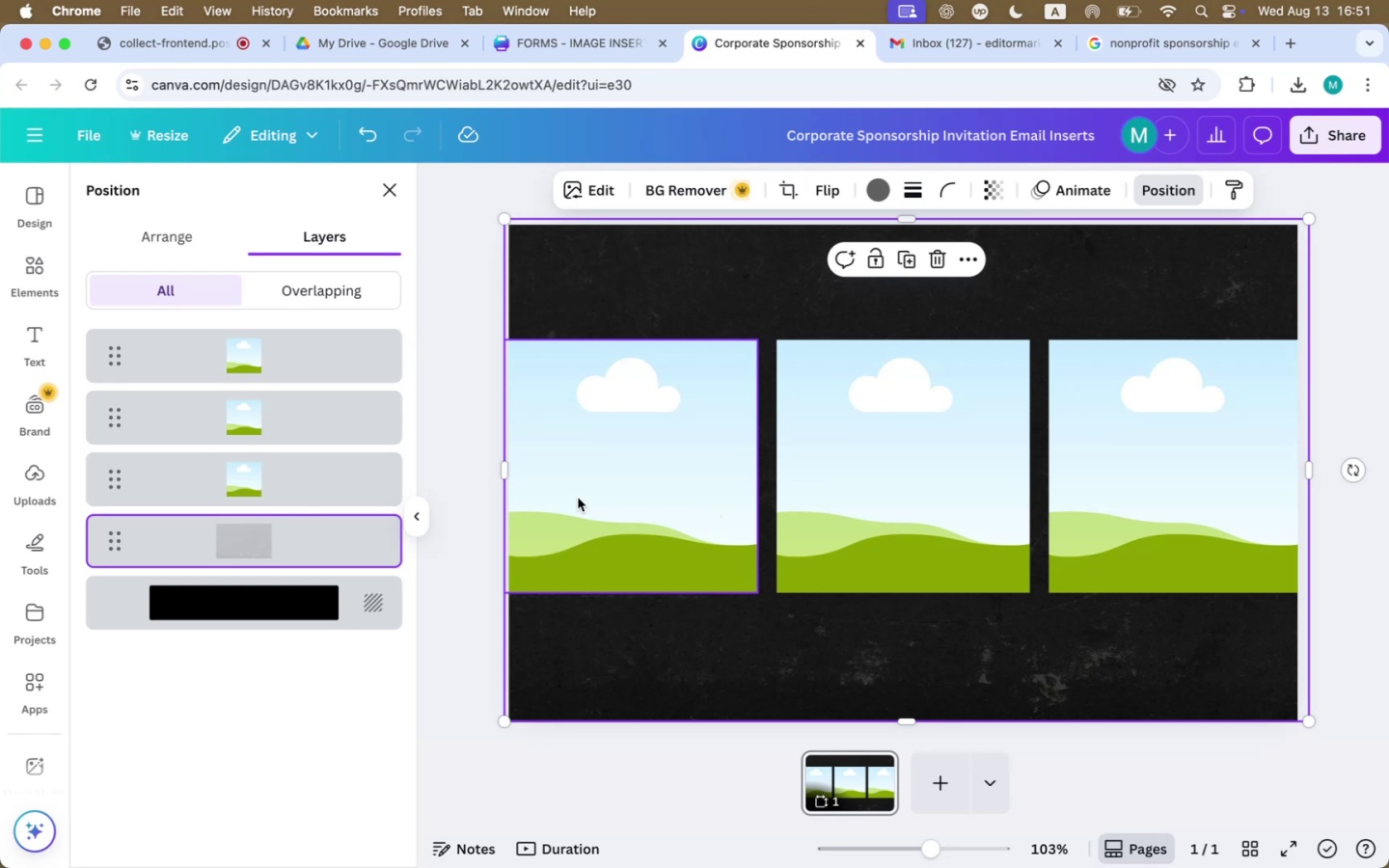 
left_click_drag(start_coordinate=[506, 474], to_coordinate=[492, 475])
 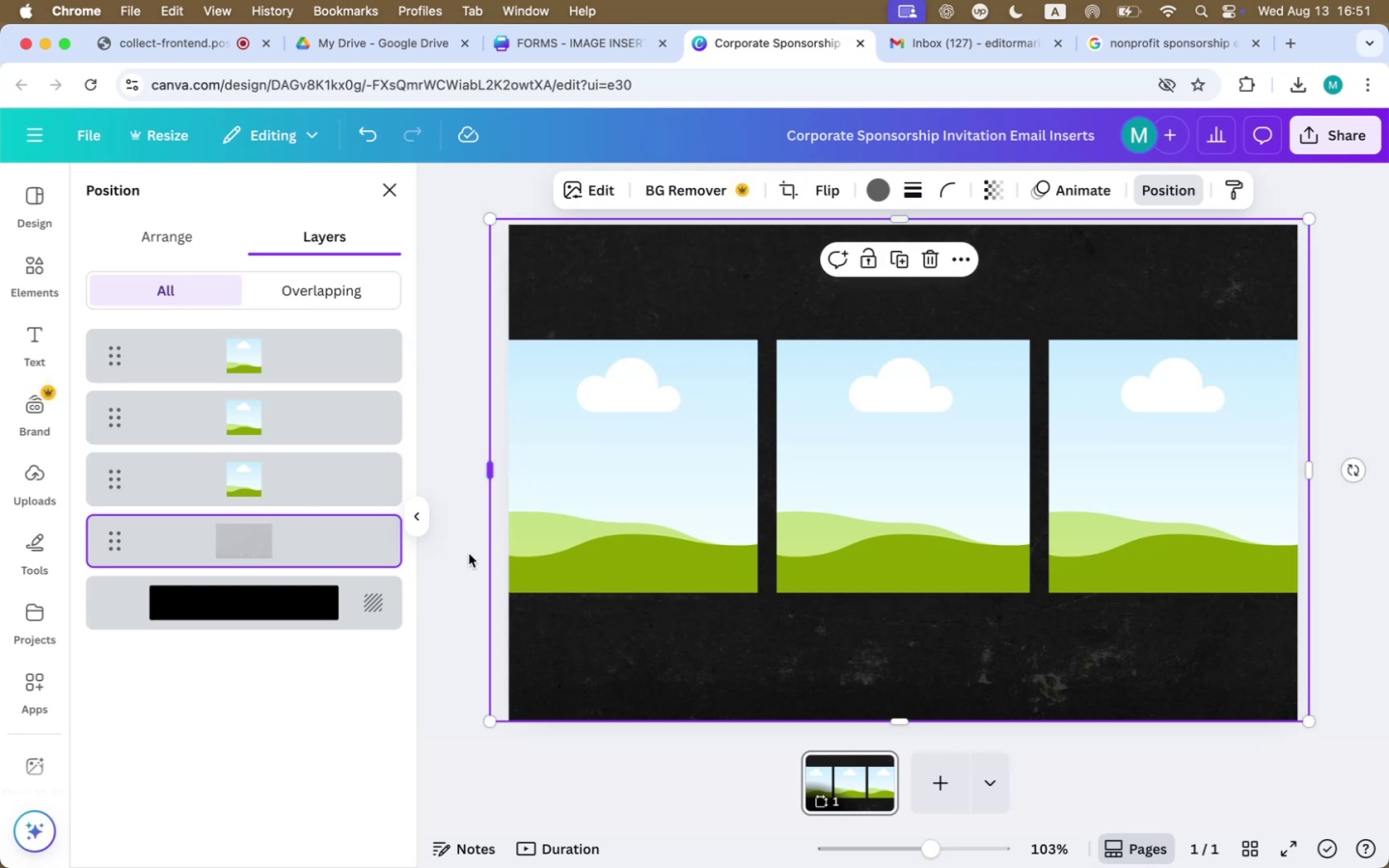 
left_click([465, 572])
 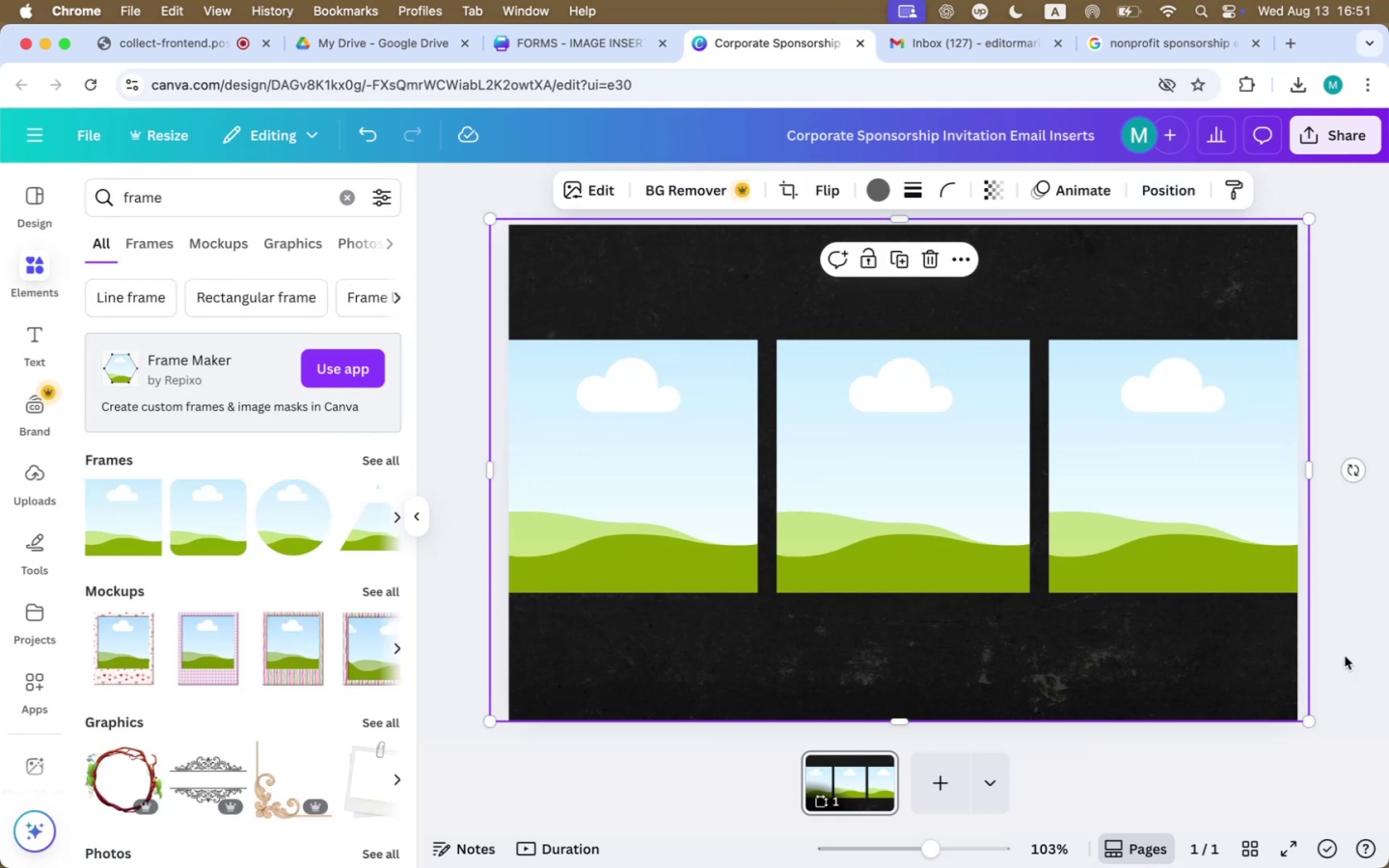 
left_click([1348, 697])
 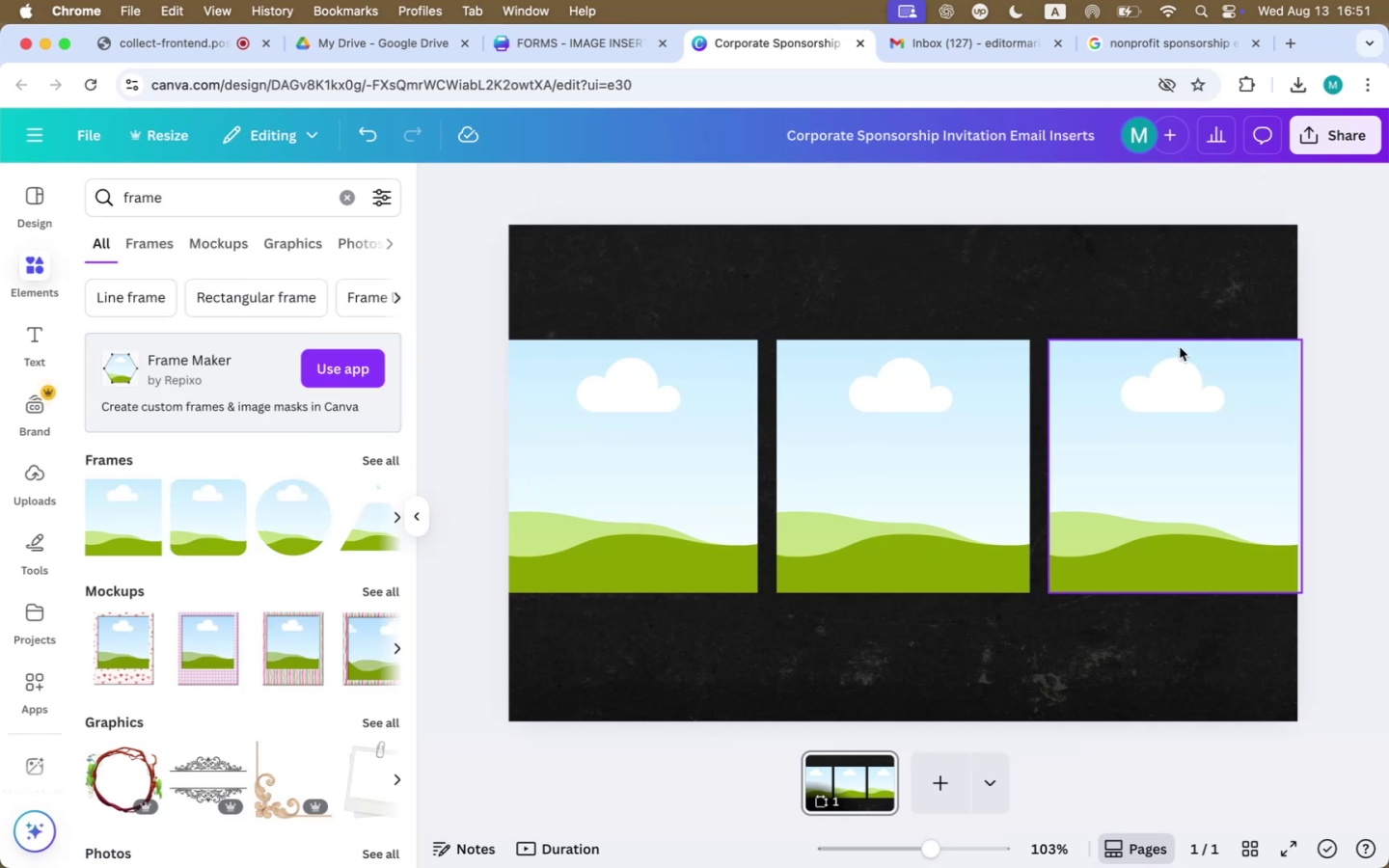 
wait(5.63)
 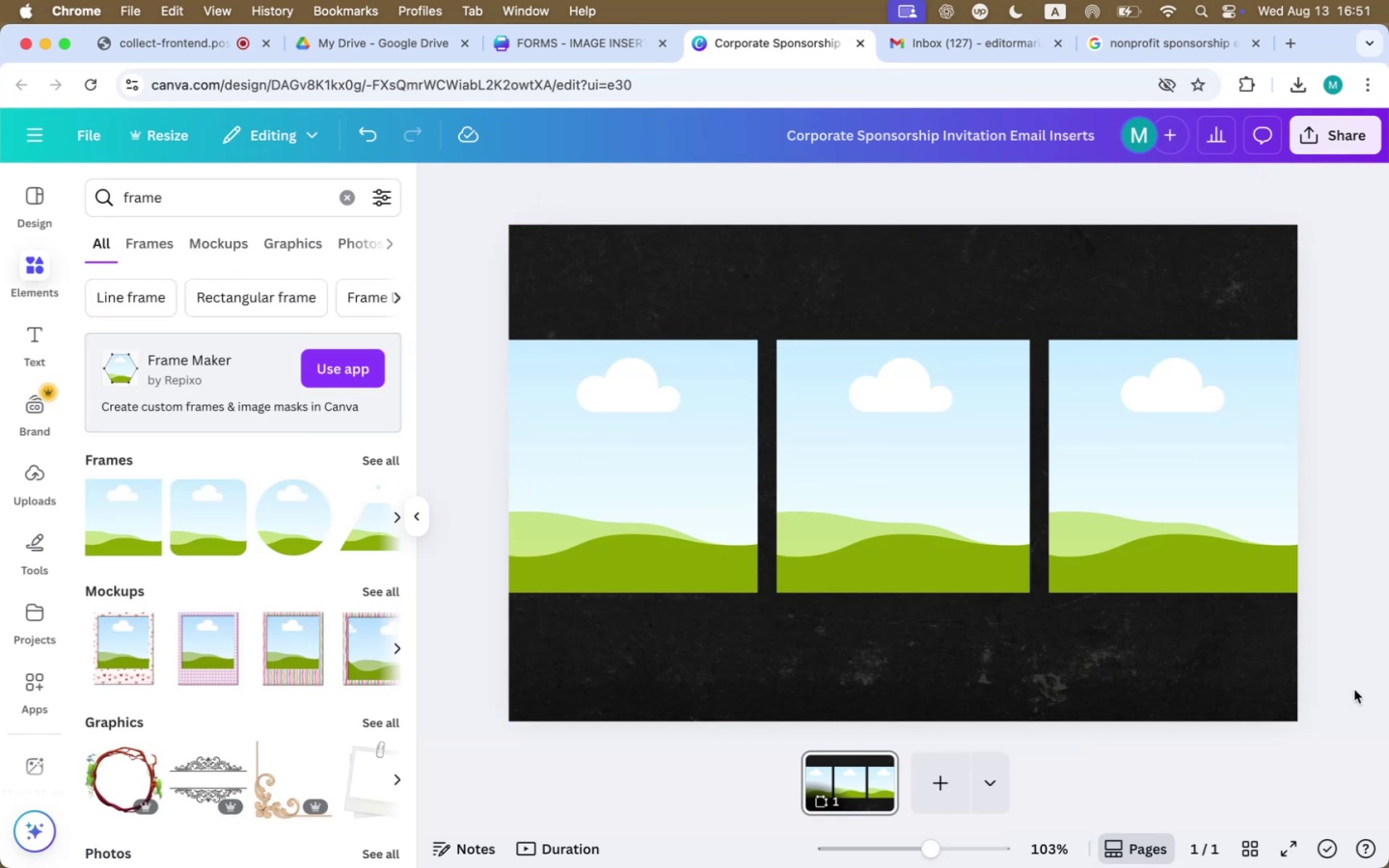 
left_click([1333, 337])
 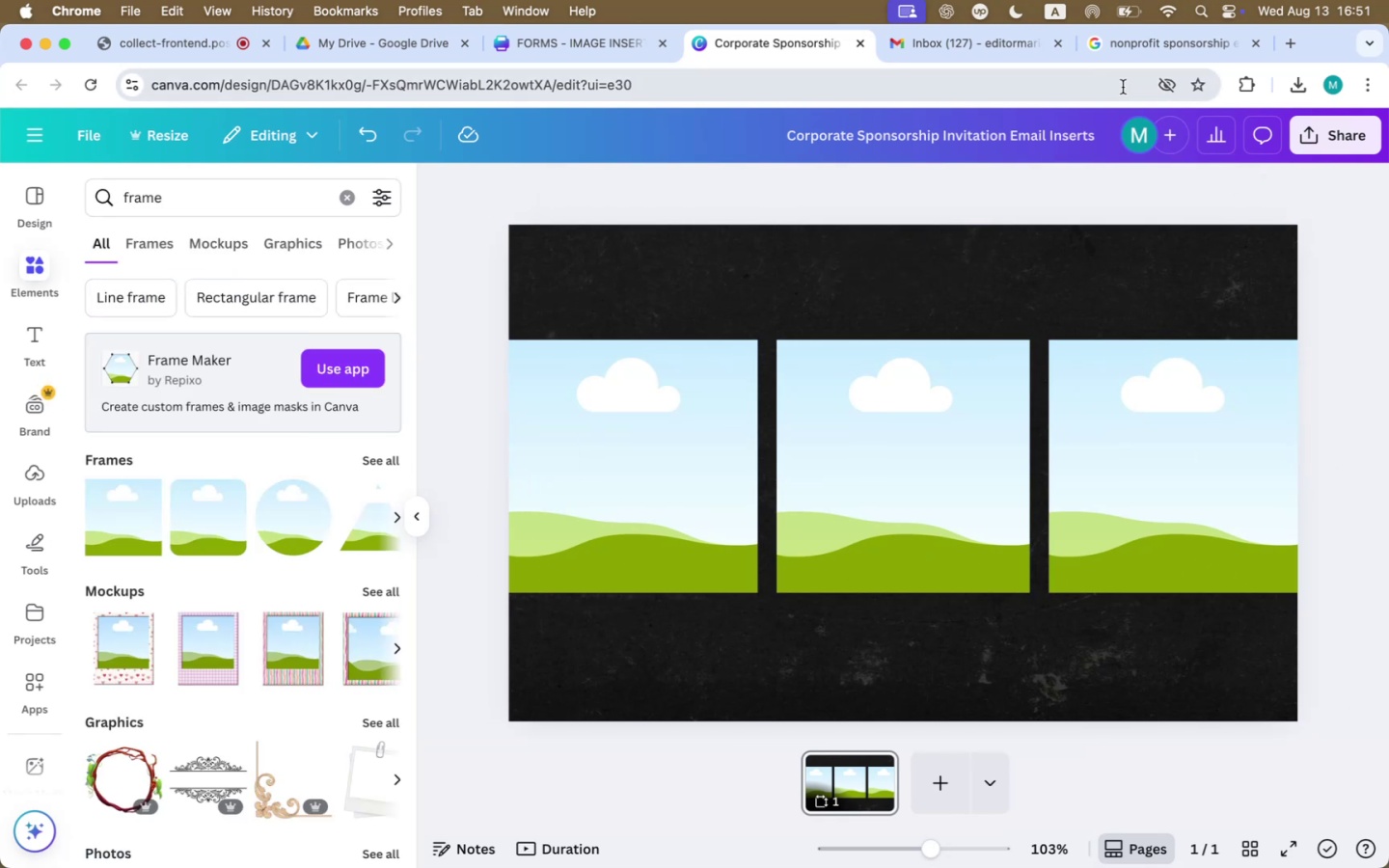 
left_click([1139, 49])
 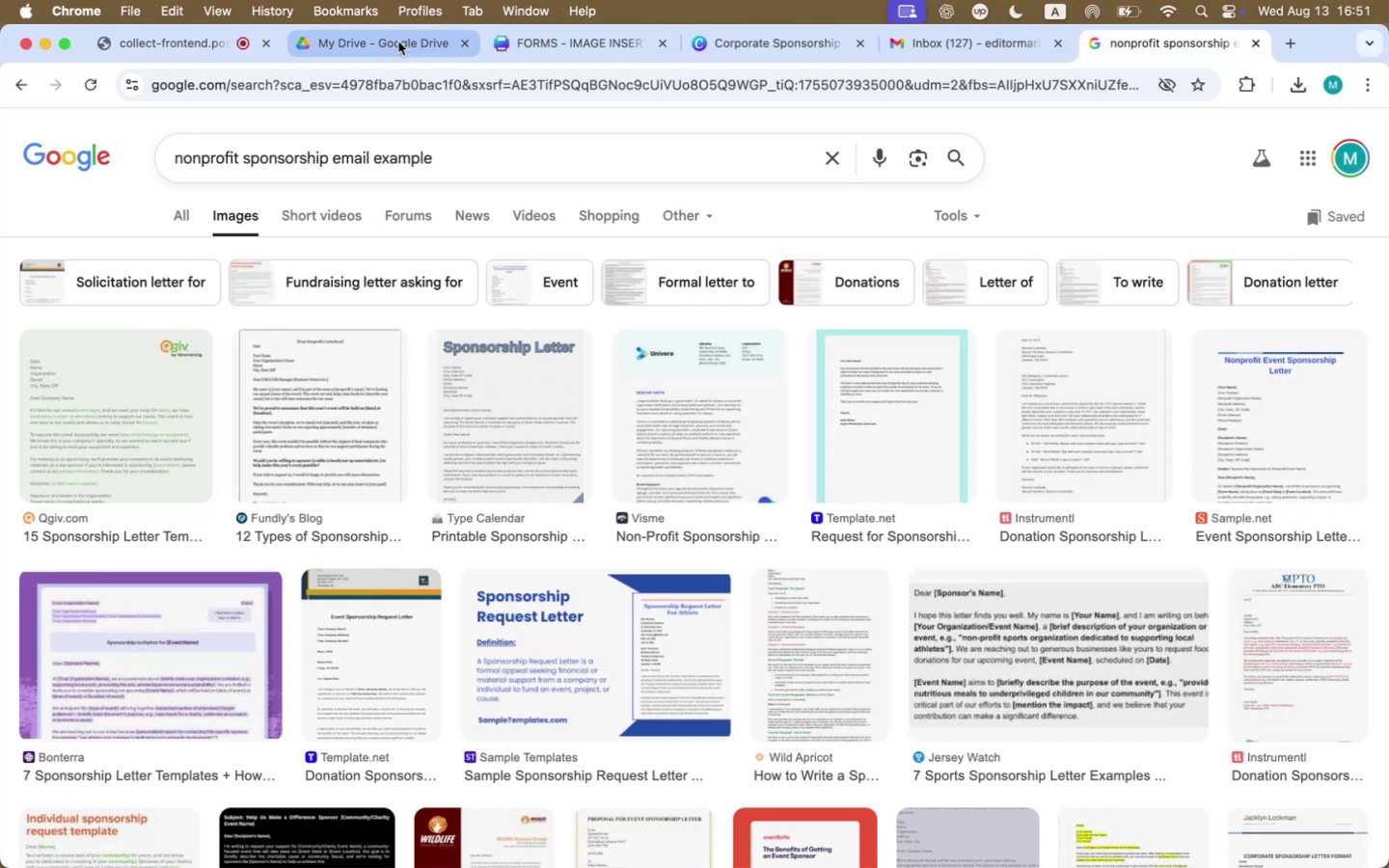 
left_click([964, 51])
 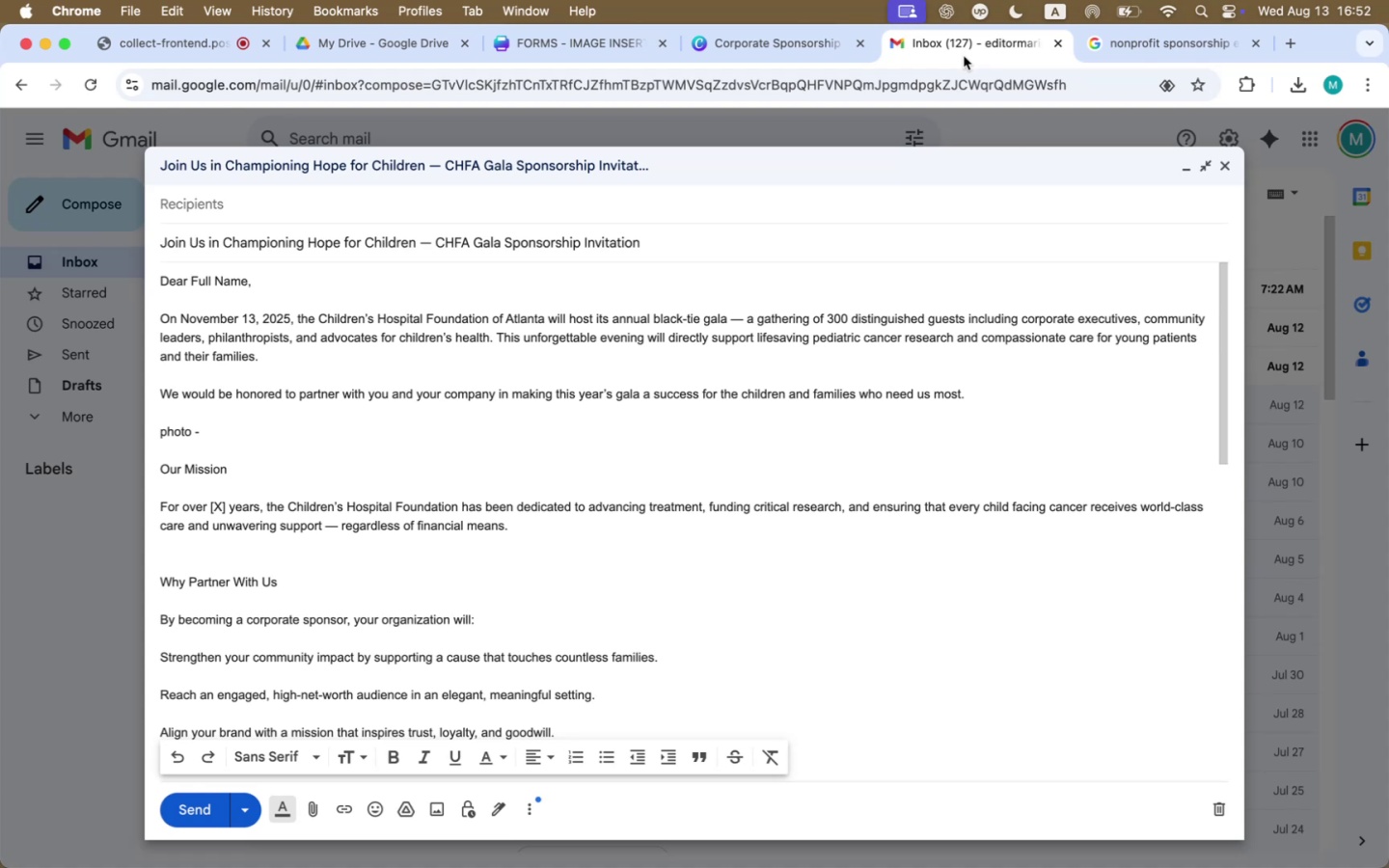 
wait(18.69)
 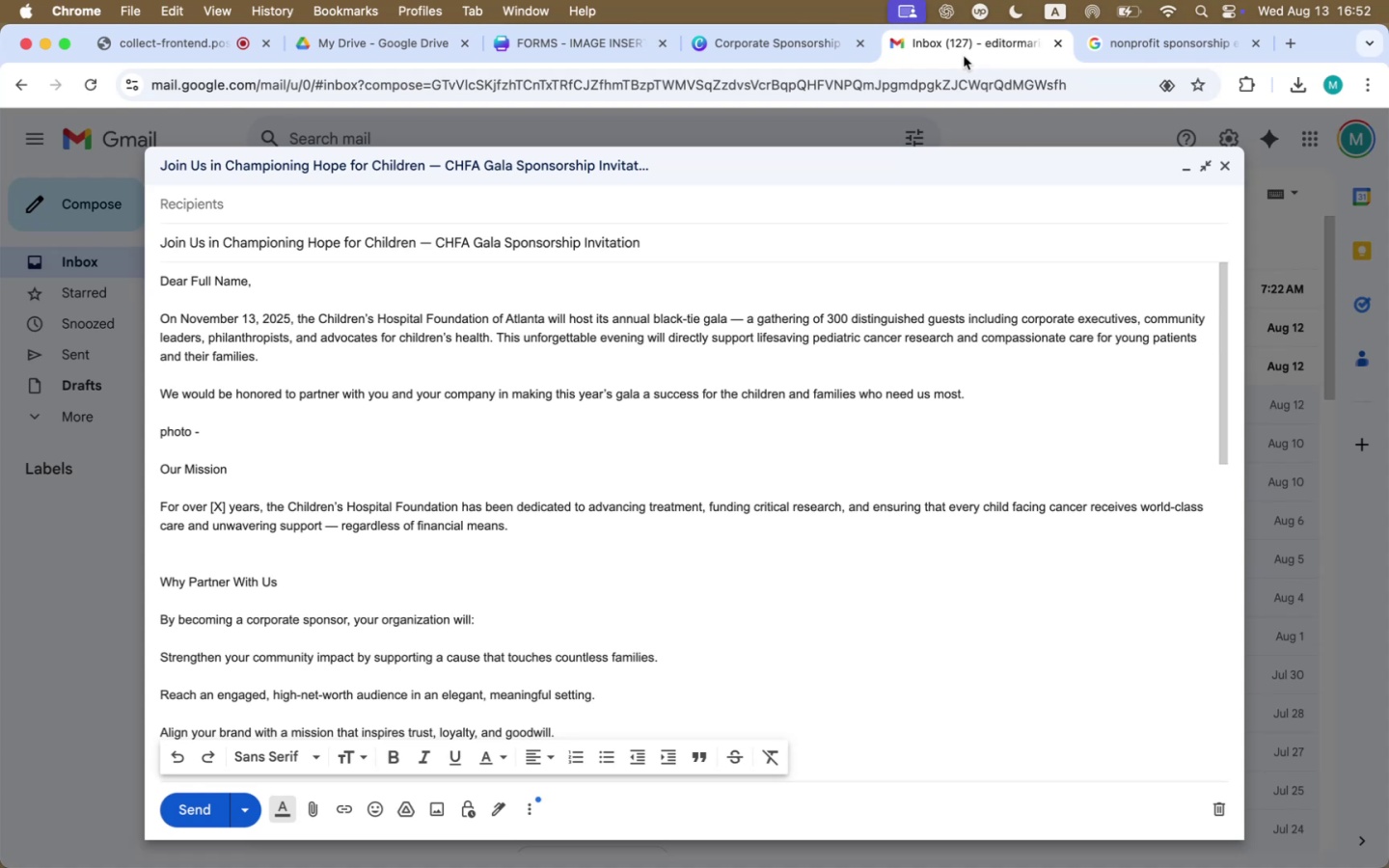 
left_click_drag(start_coordinate=[235, 467], to_coordinate=[149, 467])
 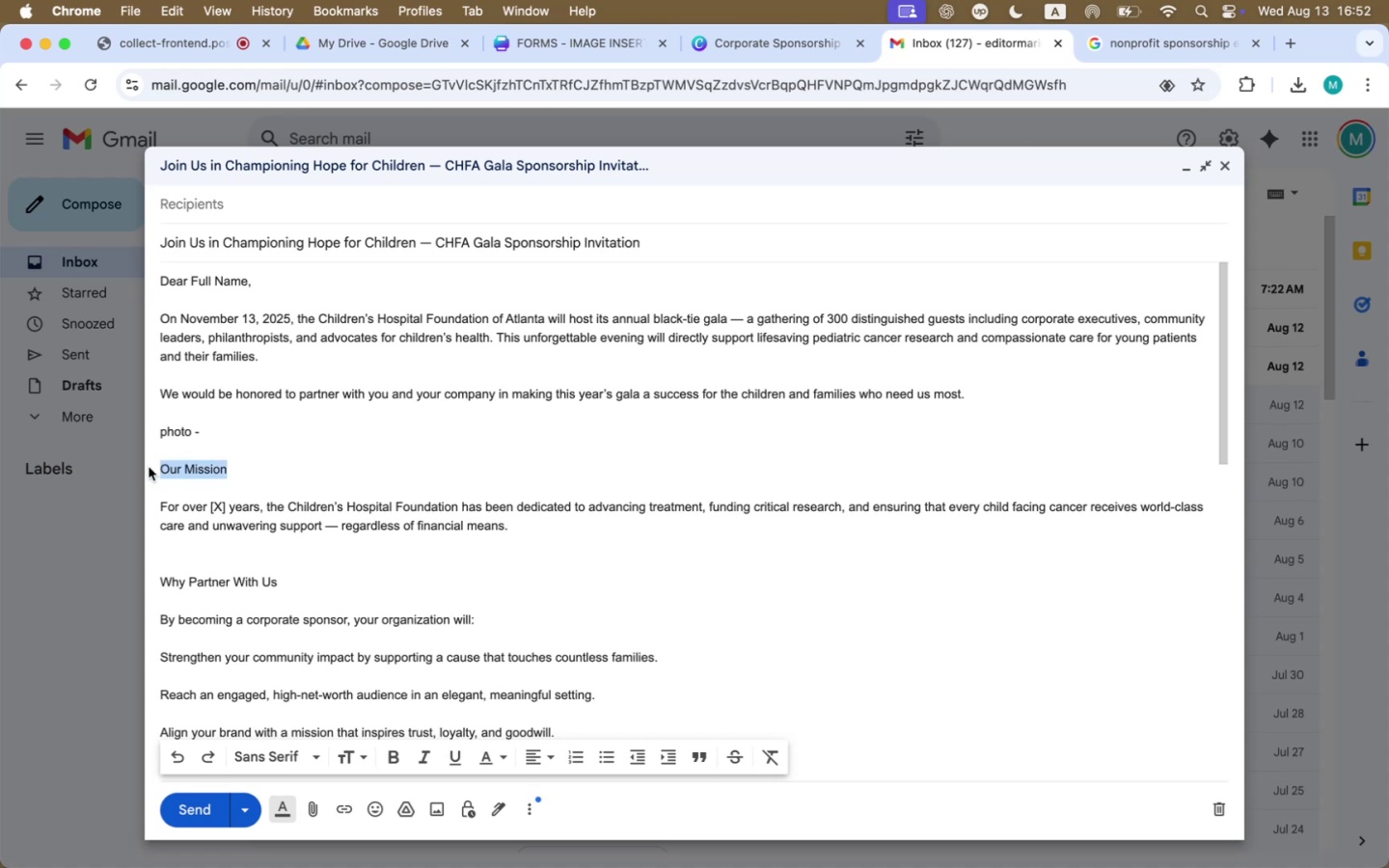 
key(Meta+CommandLeft)
 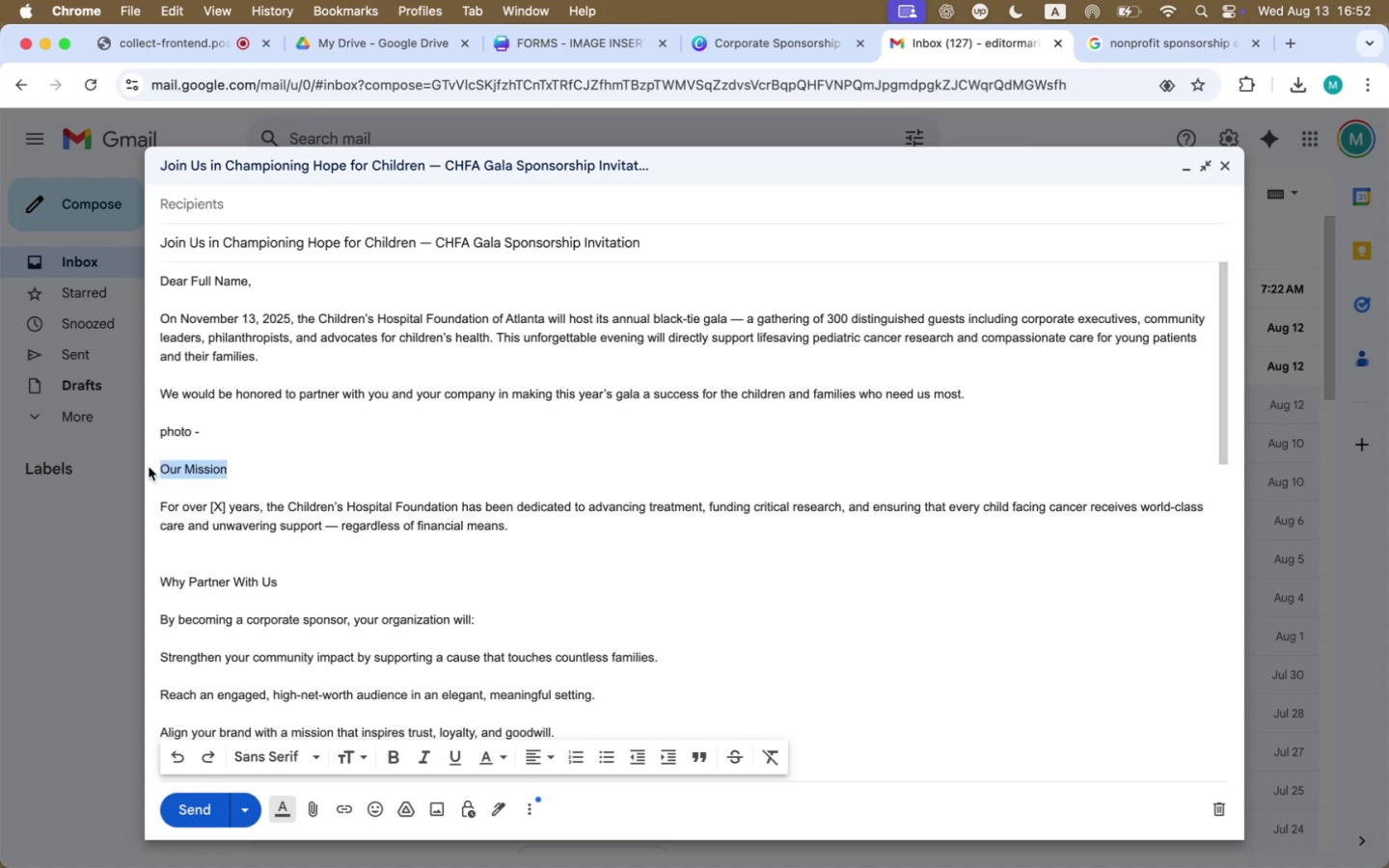 
key(Meta+C)
 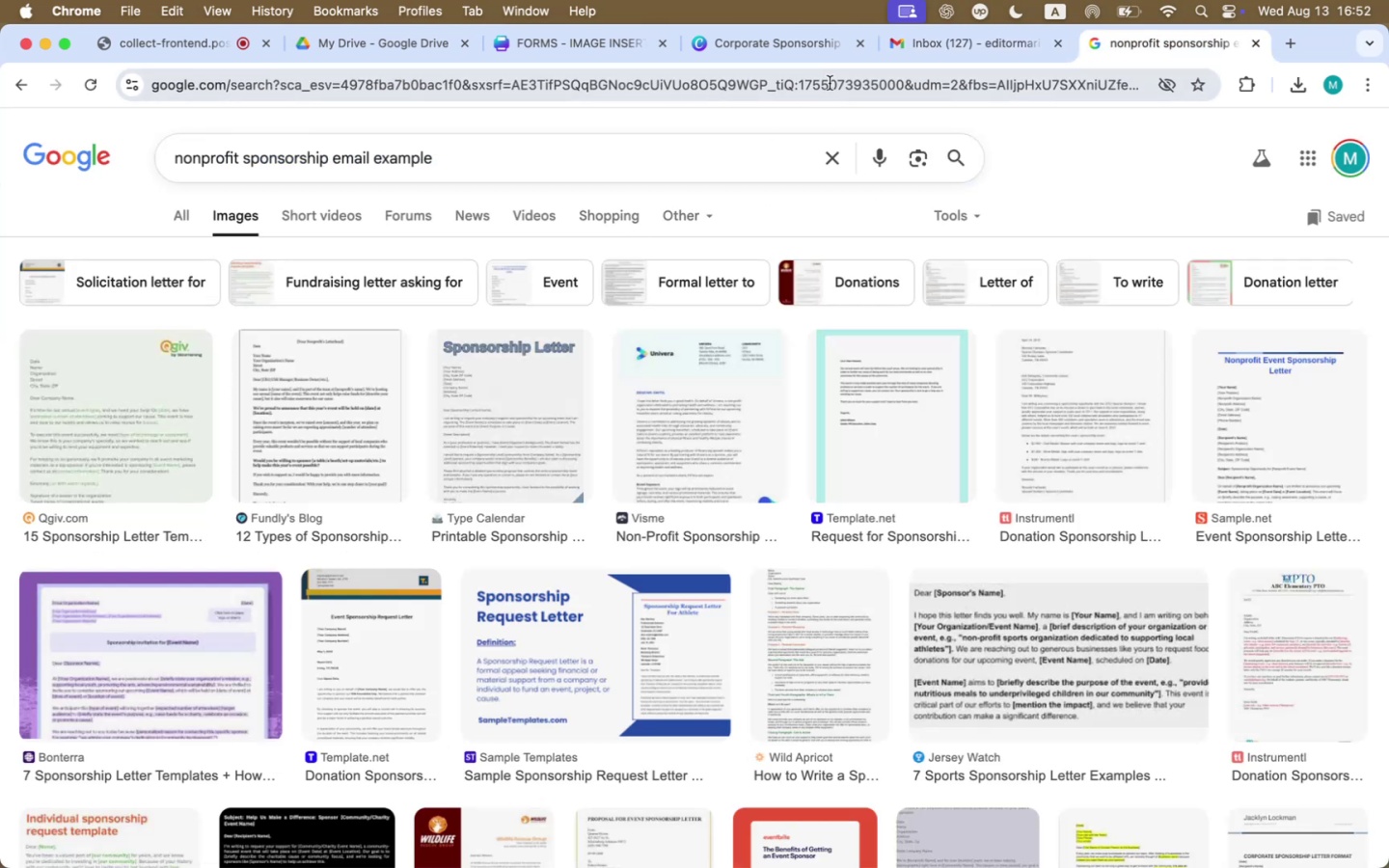 
double_click([789, 43])
 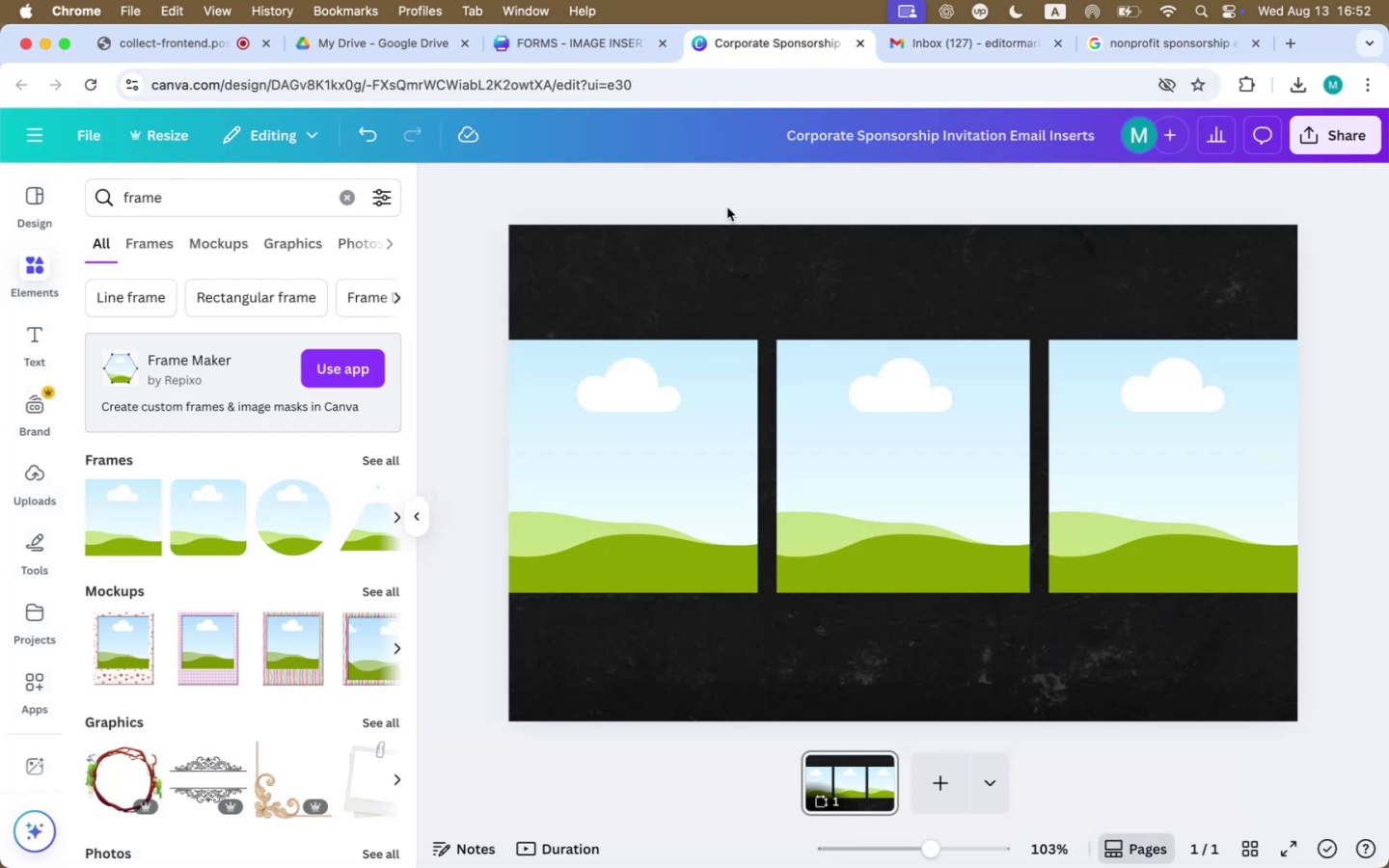 
left_click([702, 288])
 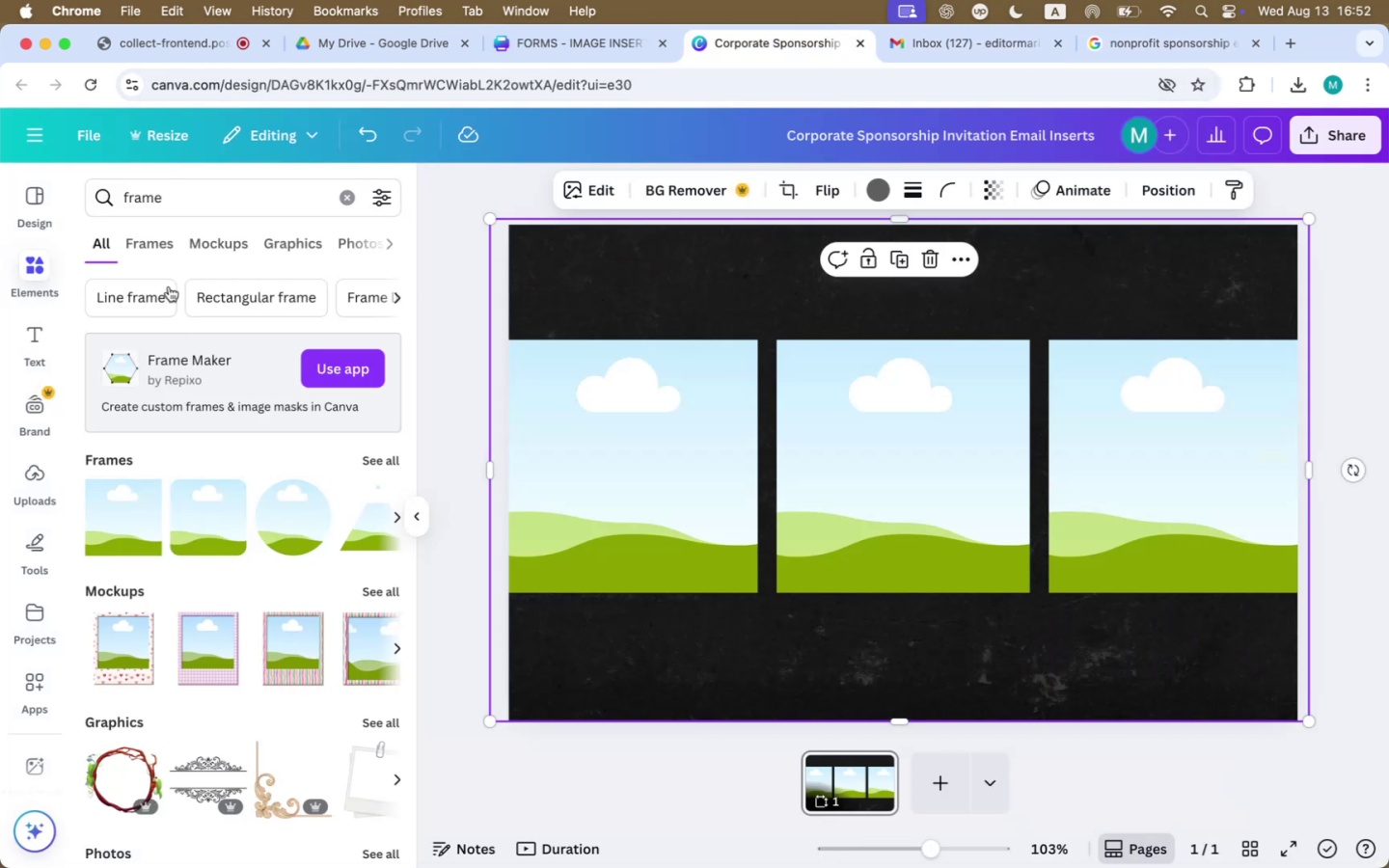 
left_click([56, 352])
 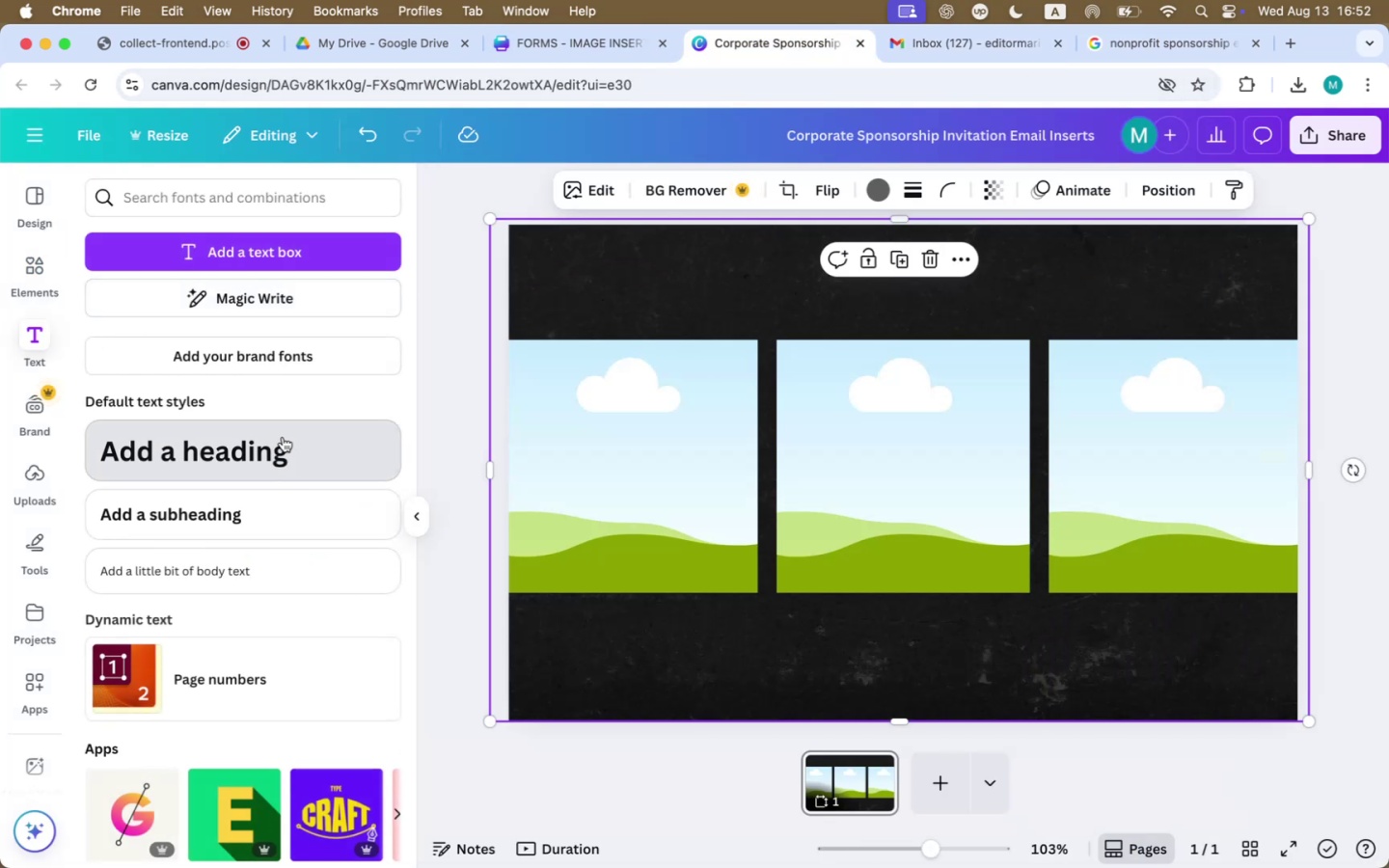 
key(Meta+V)
 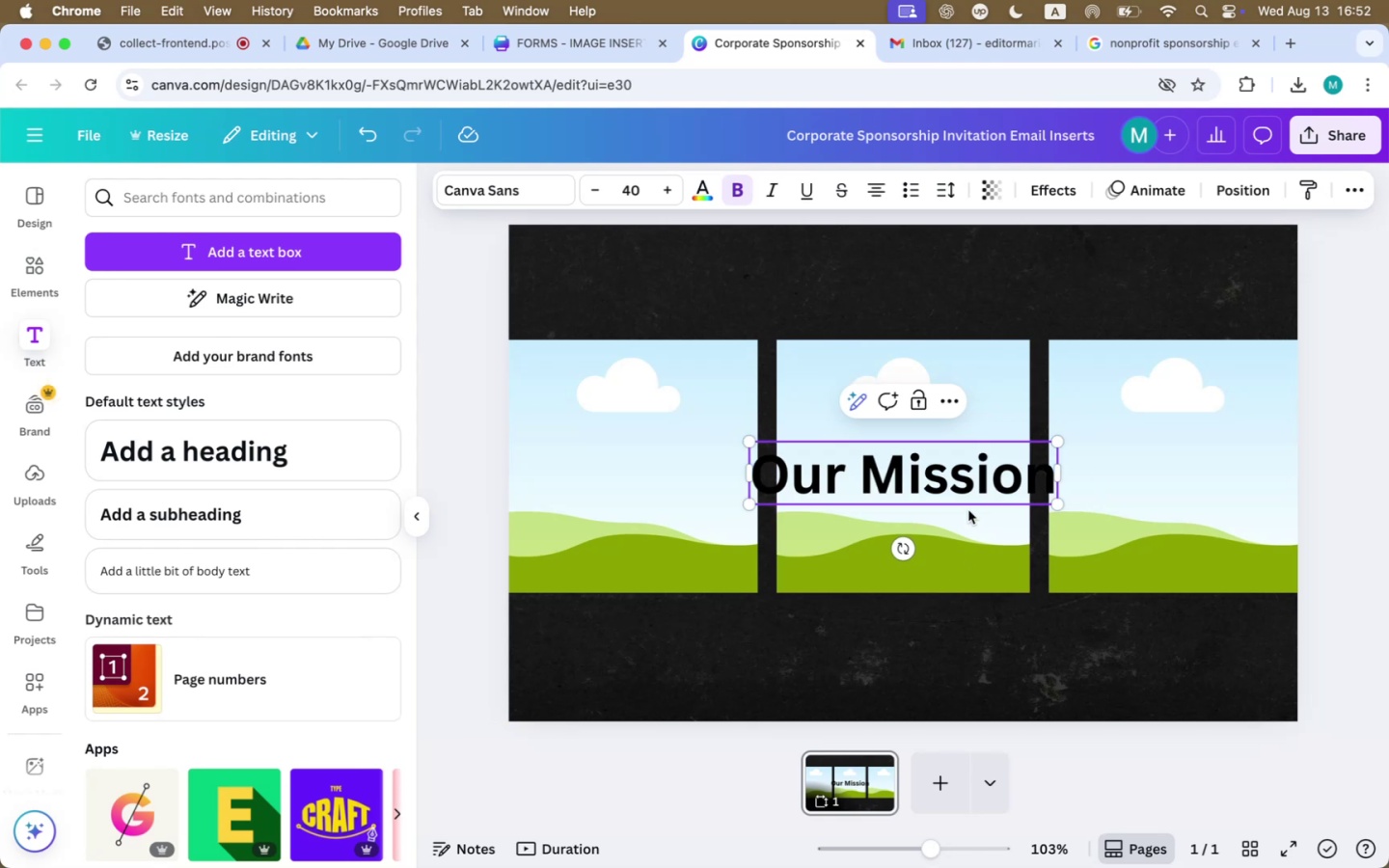 
double_click([960, 487])
 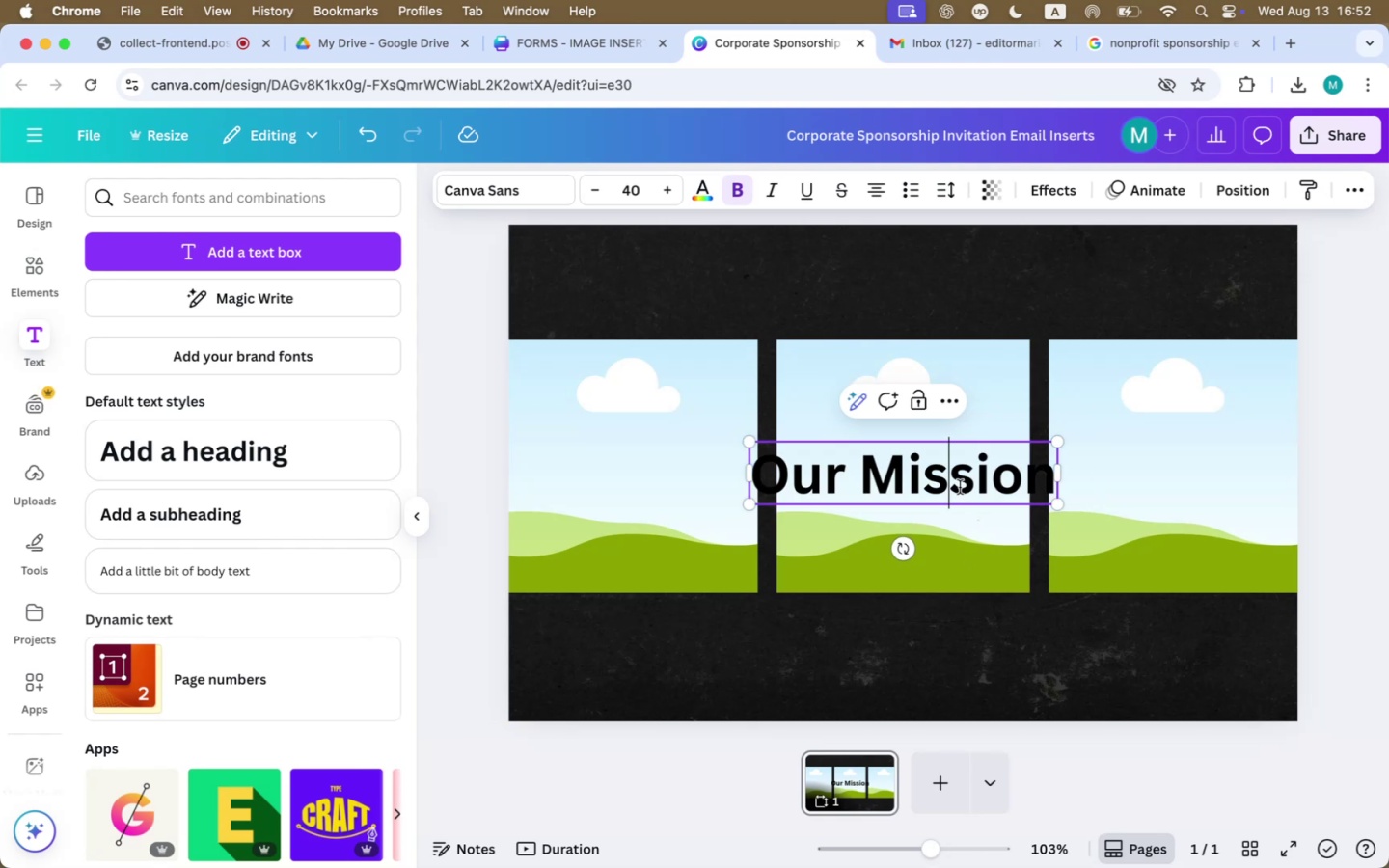 
triple_click([960, 487])
 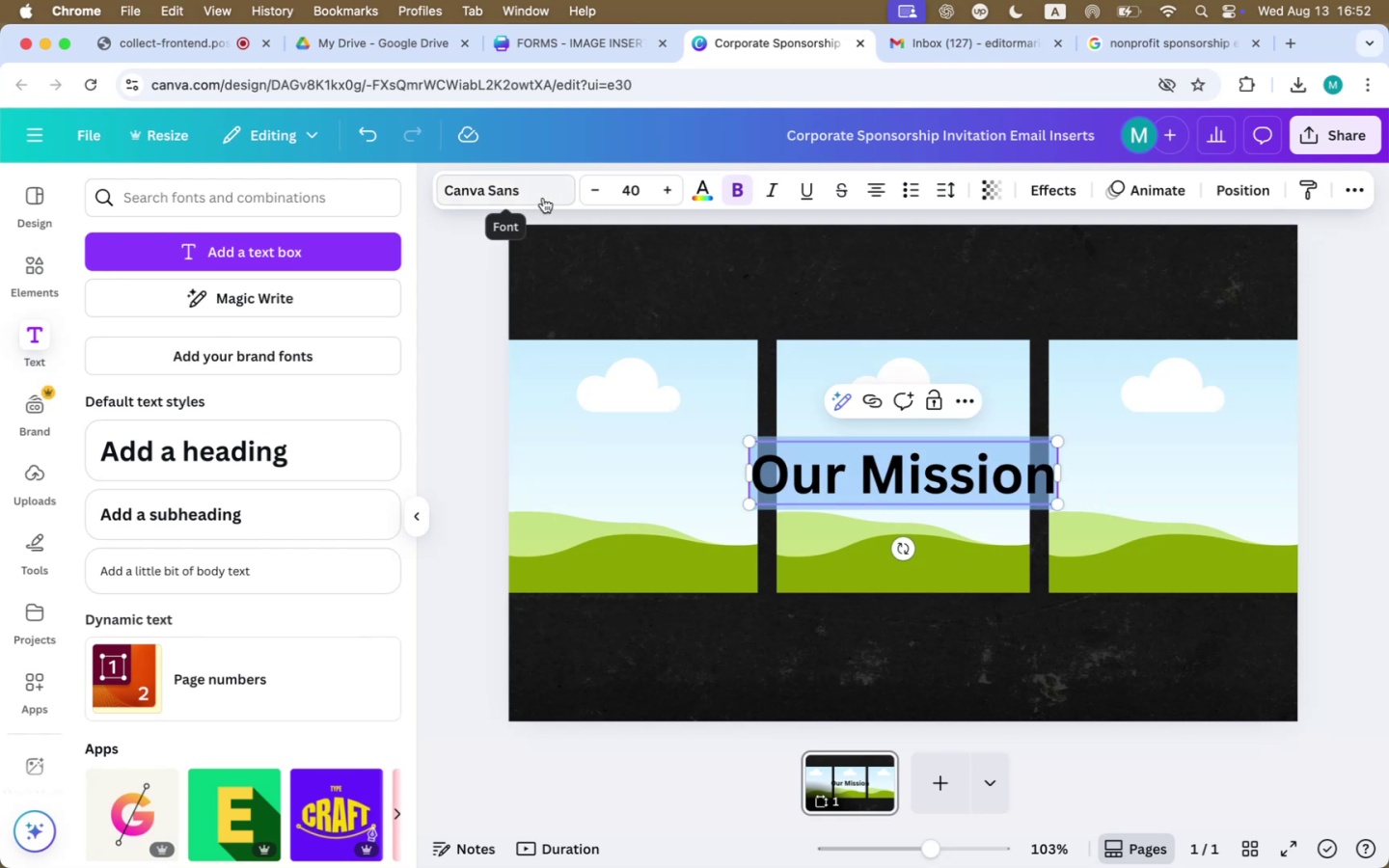 
left_click([708, 184])
 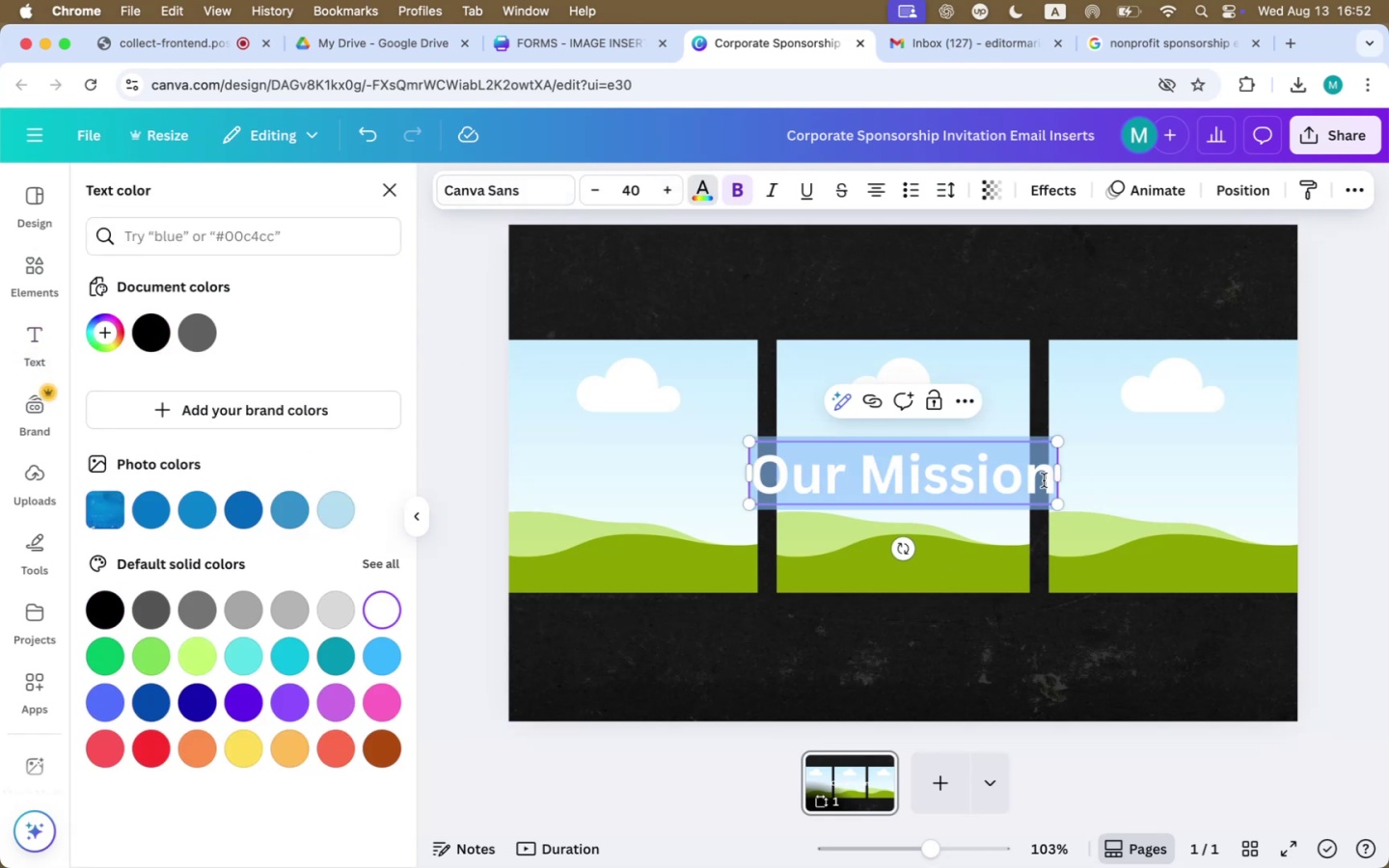 
left_click_drag(start_coordinate=[1058, 475], to_coordinate=[982, 476])
 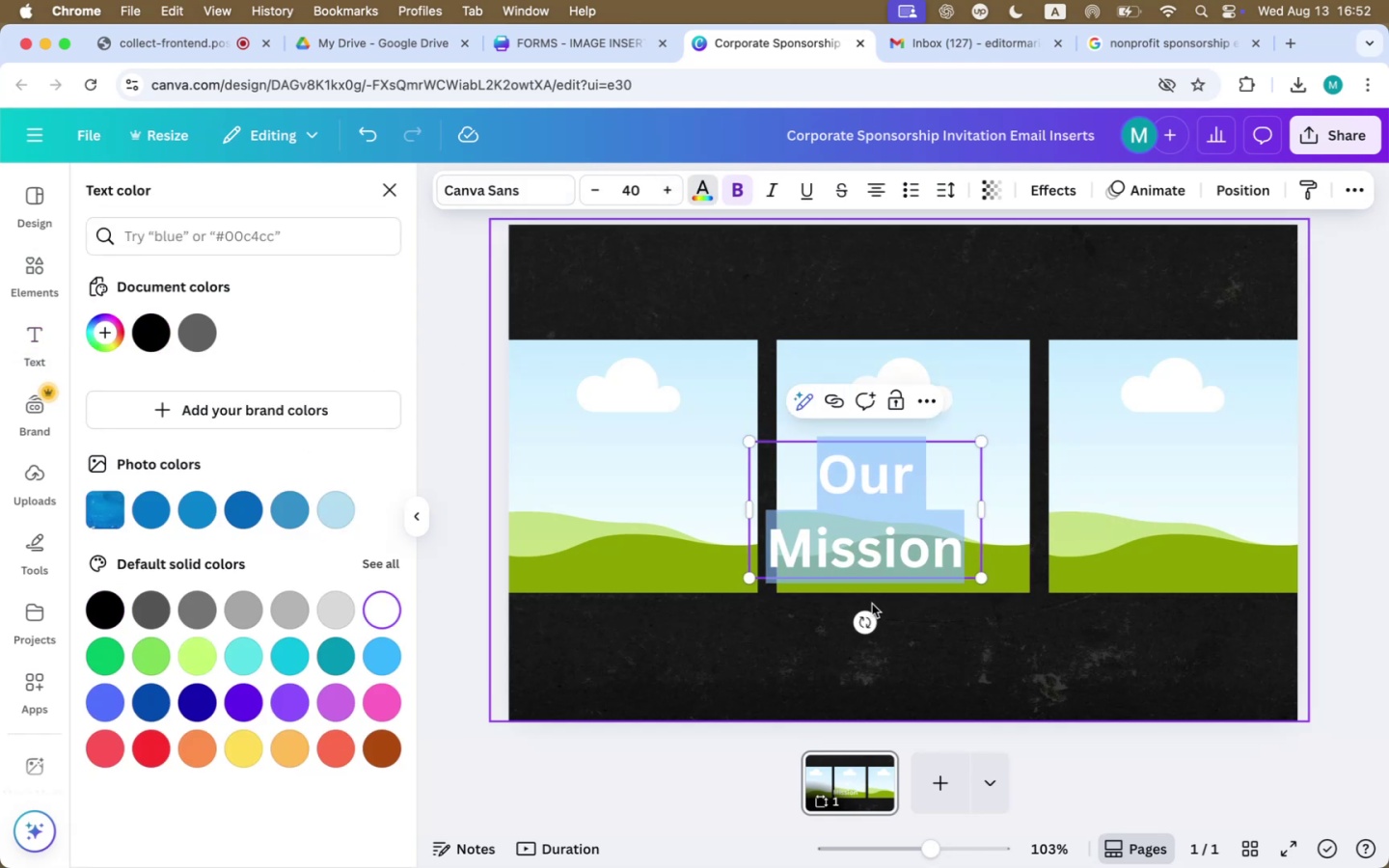 
left_click_drag(start_coordinate=[874, 548], to_coordinate=[676, 356])
 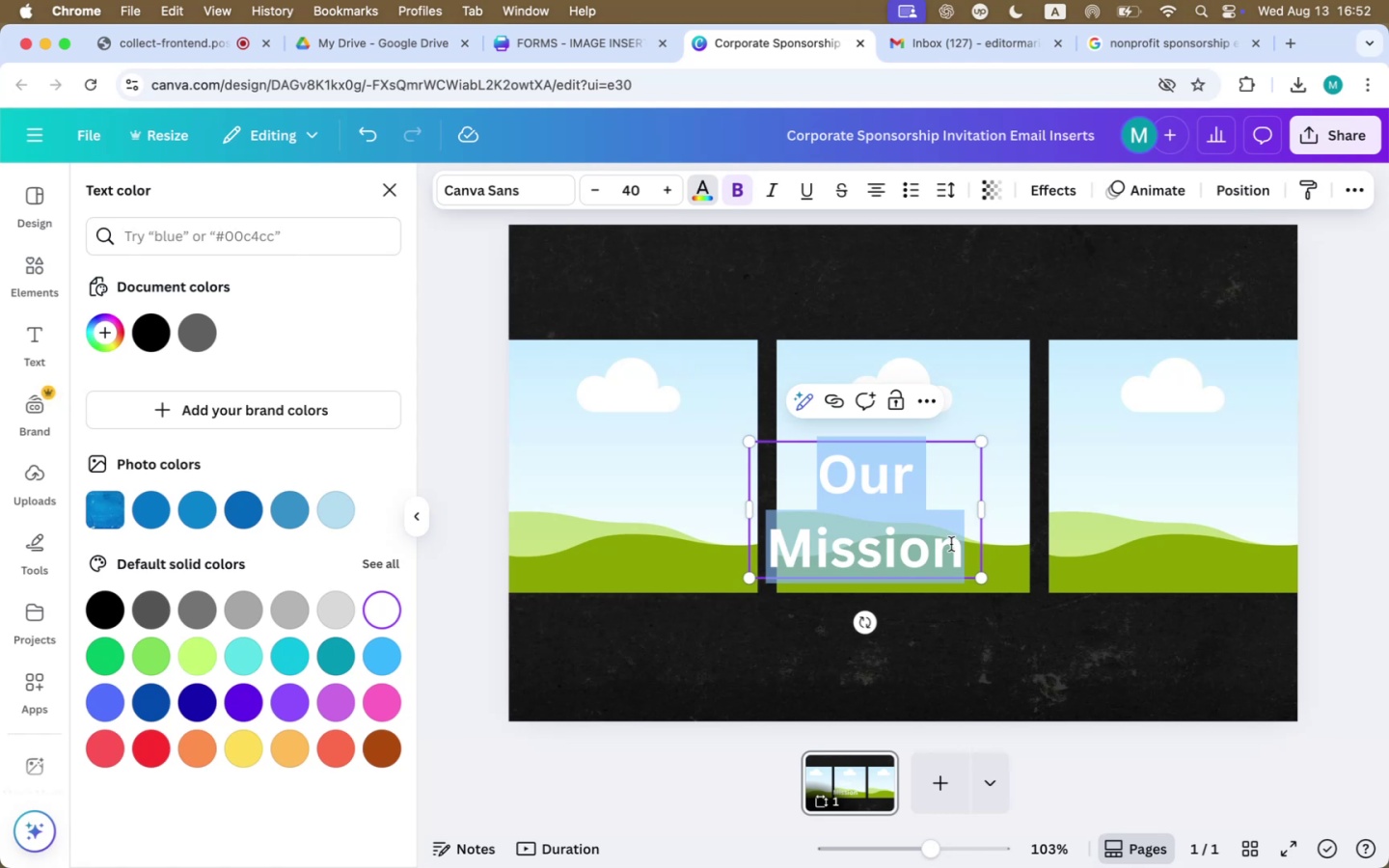 
left_click_drag(start_coordinate=[879, 517], to_coordinate=[657, 292])
 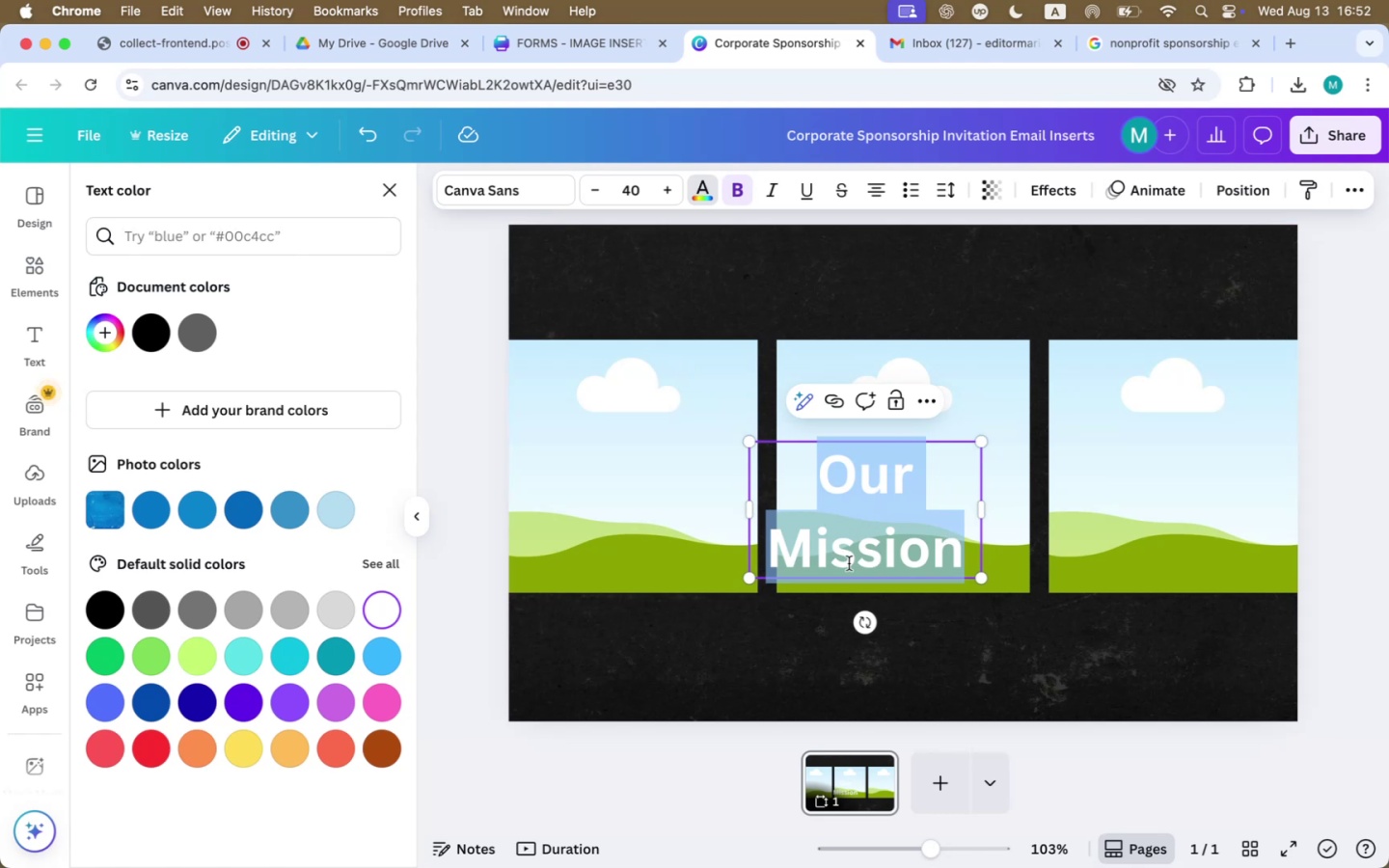 
left_click([979, 675])
 